 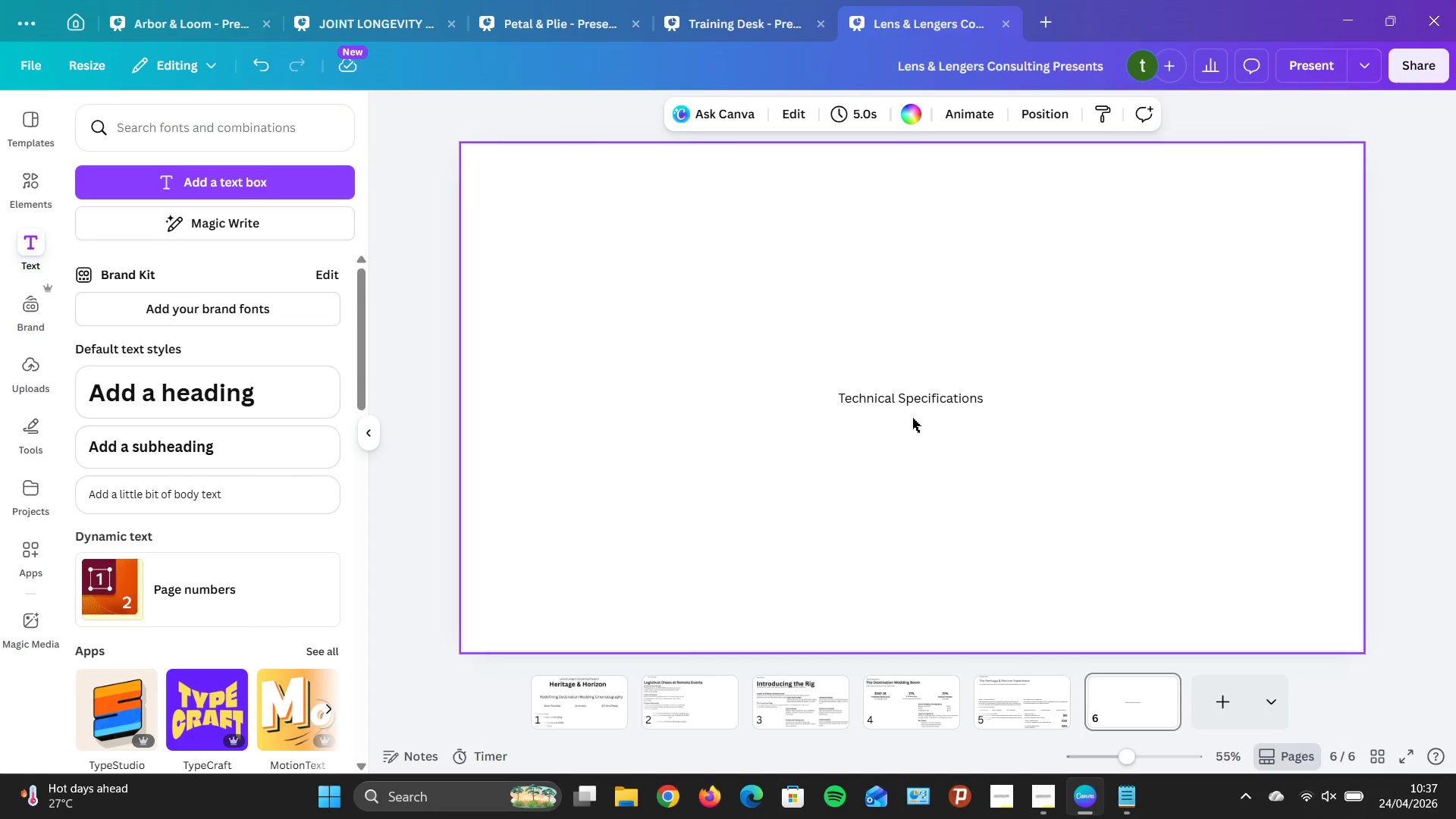 
left_click([935, 385])
 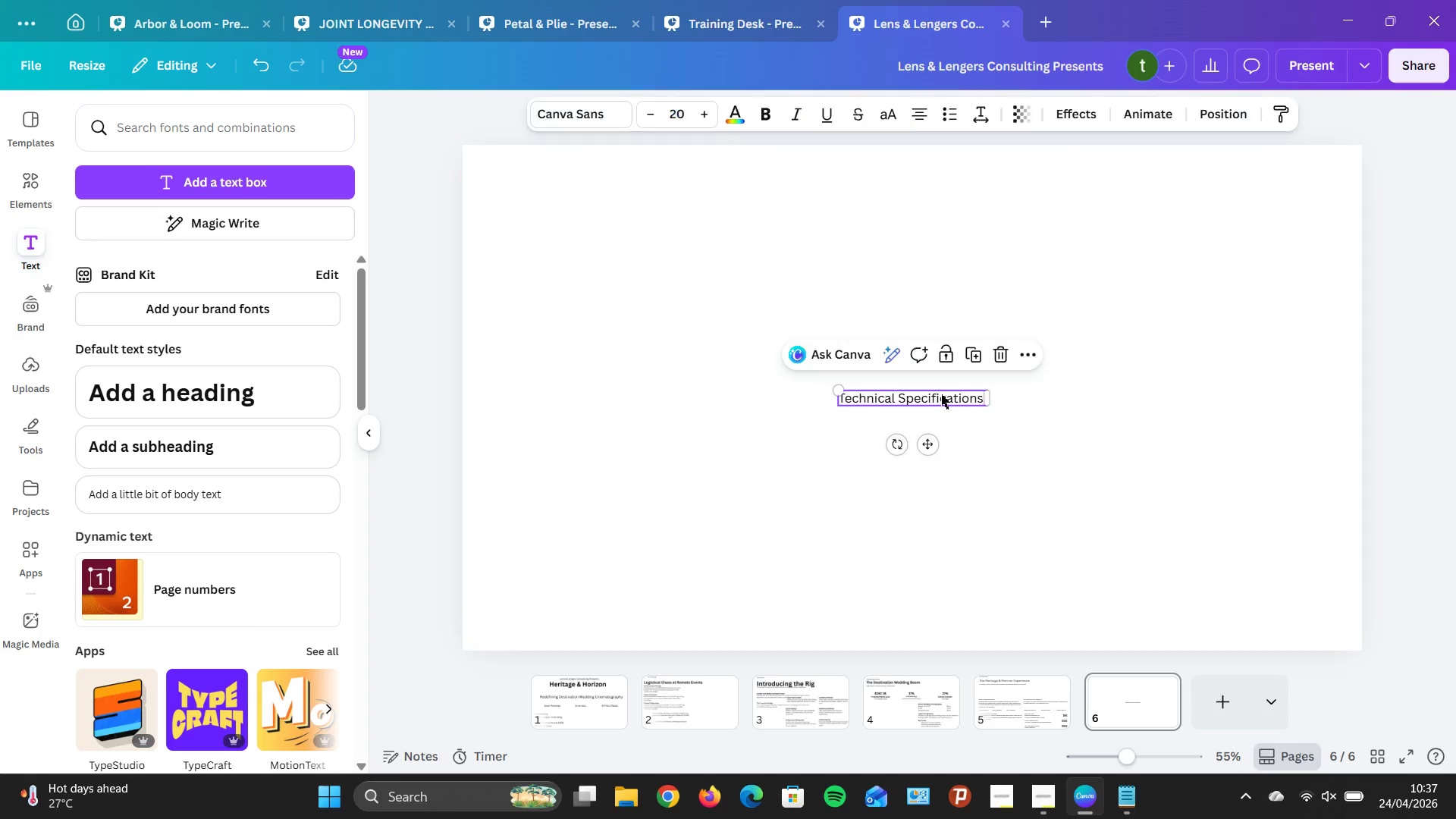 
triple_click([941, 394])
 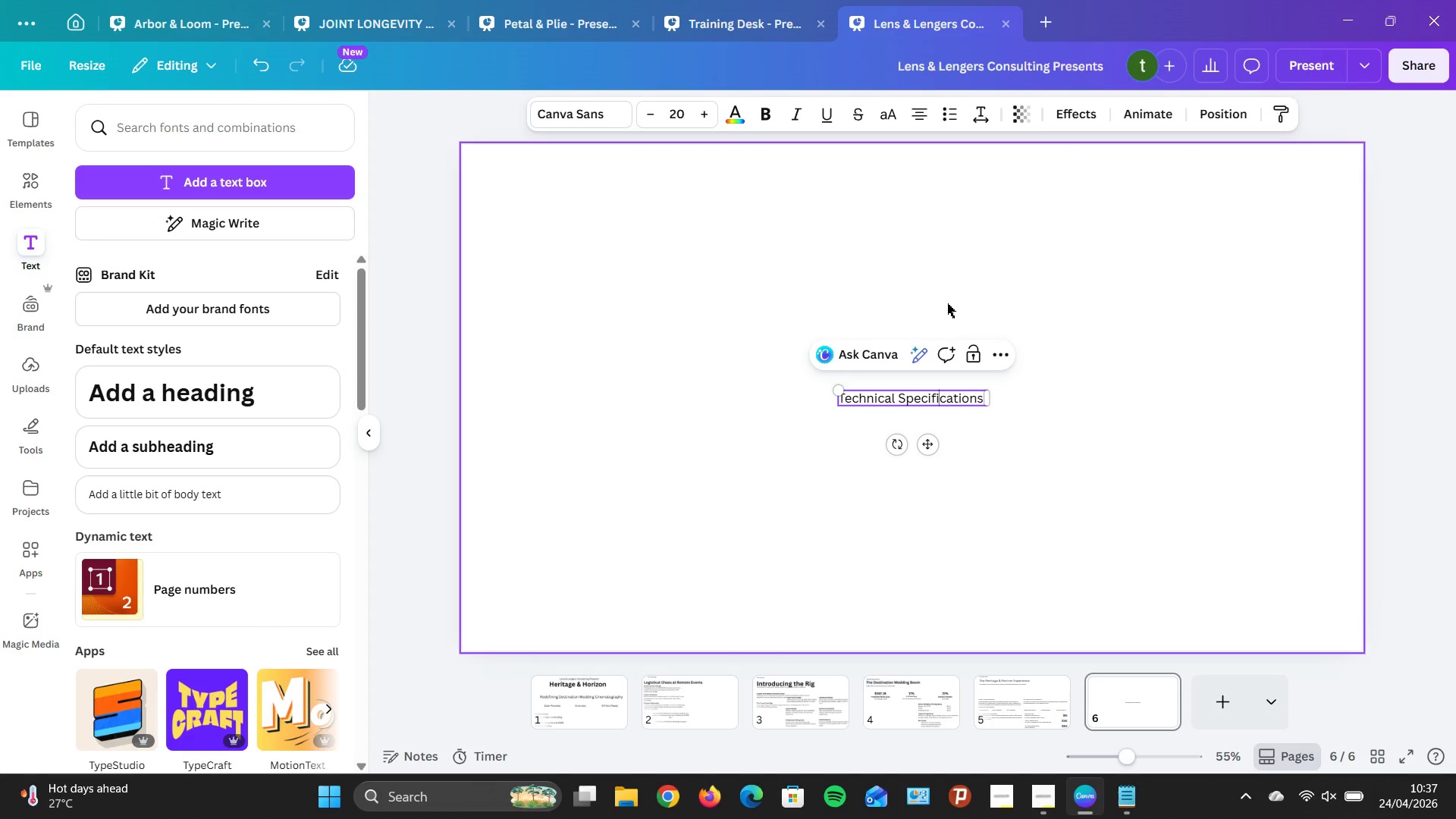 
left_click([983, 452])
 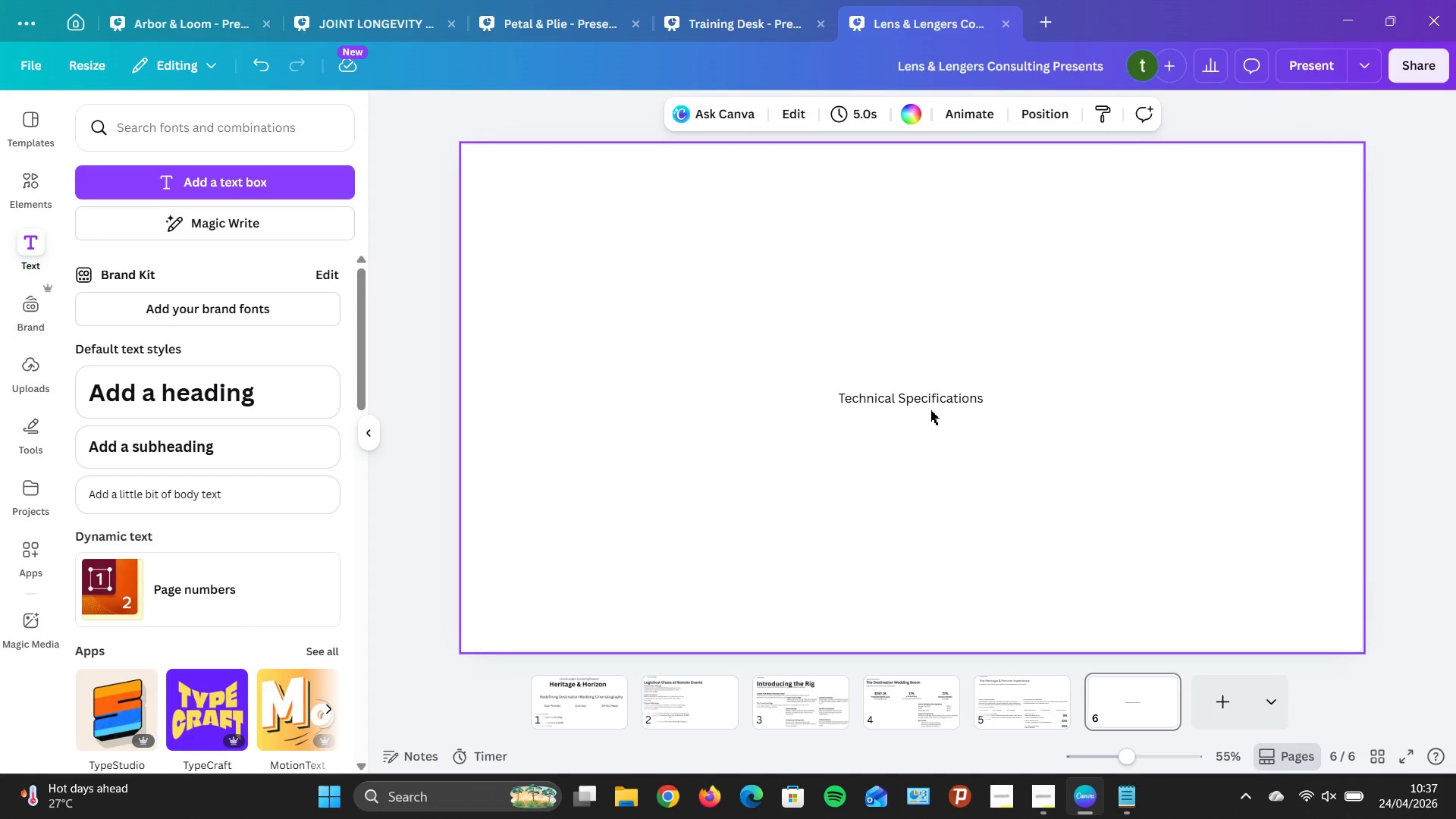 
left_click([929, 403])
 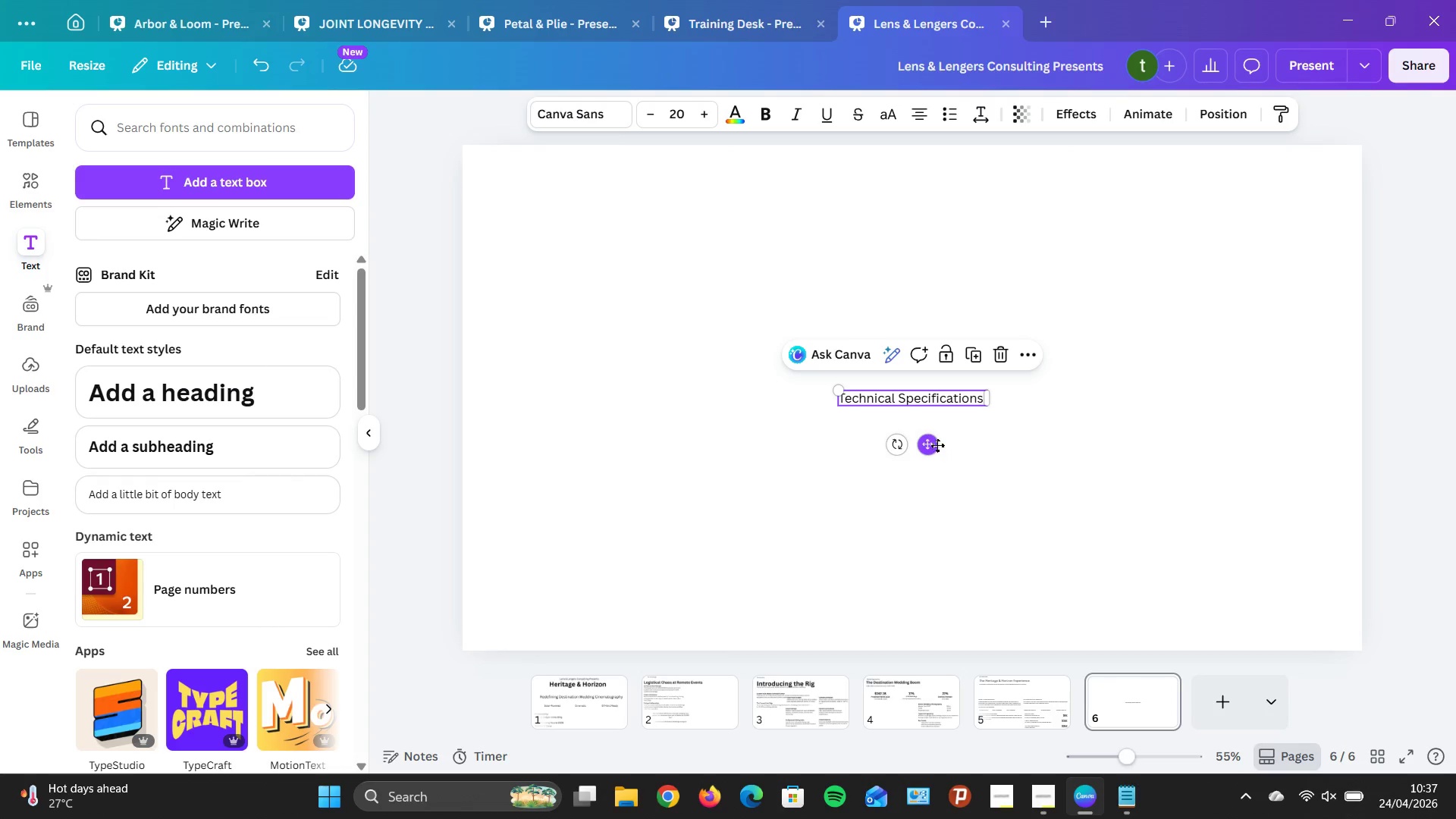 
left_click_drag(start_coordinate=[935, 447], to_coordinate=[612, 230])
 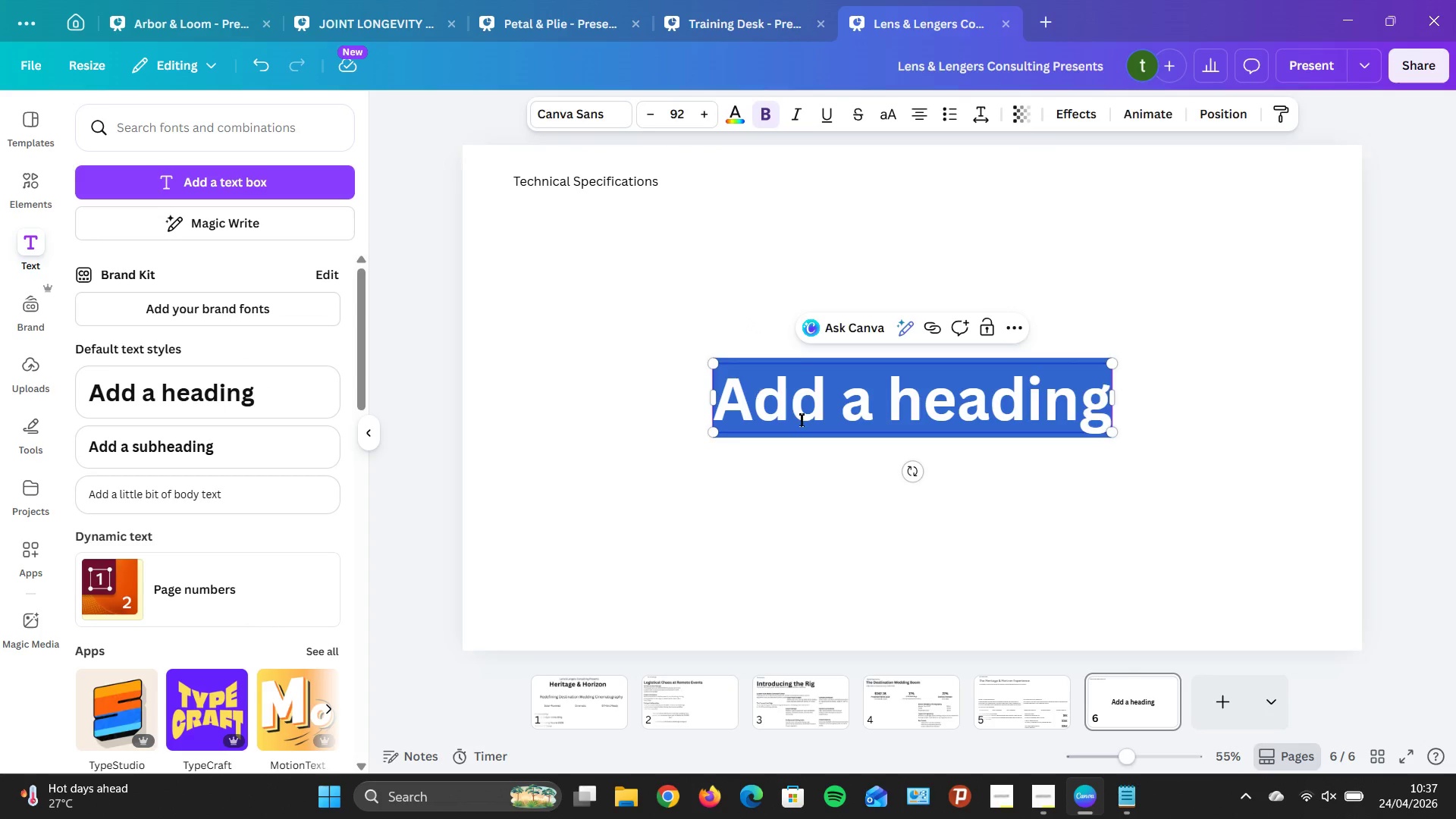 
type(The Rip)
key(Backspace)
type(g: cap)
 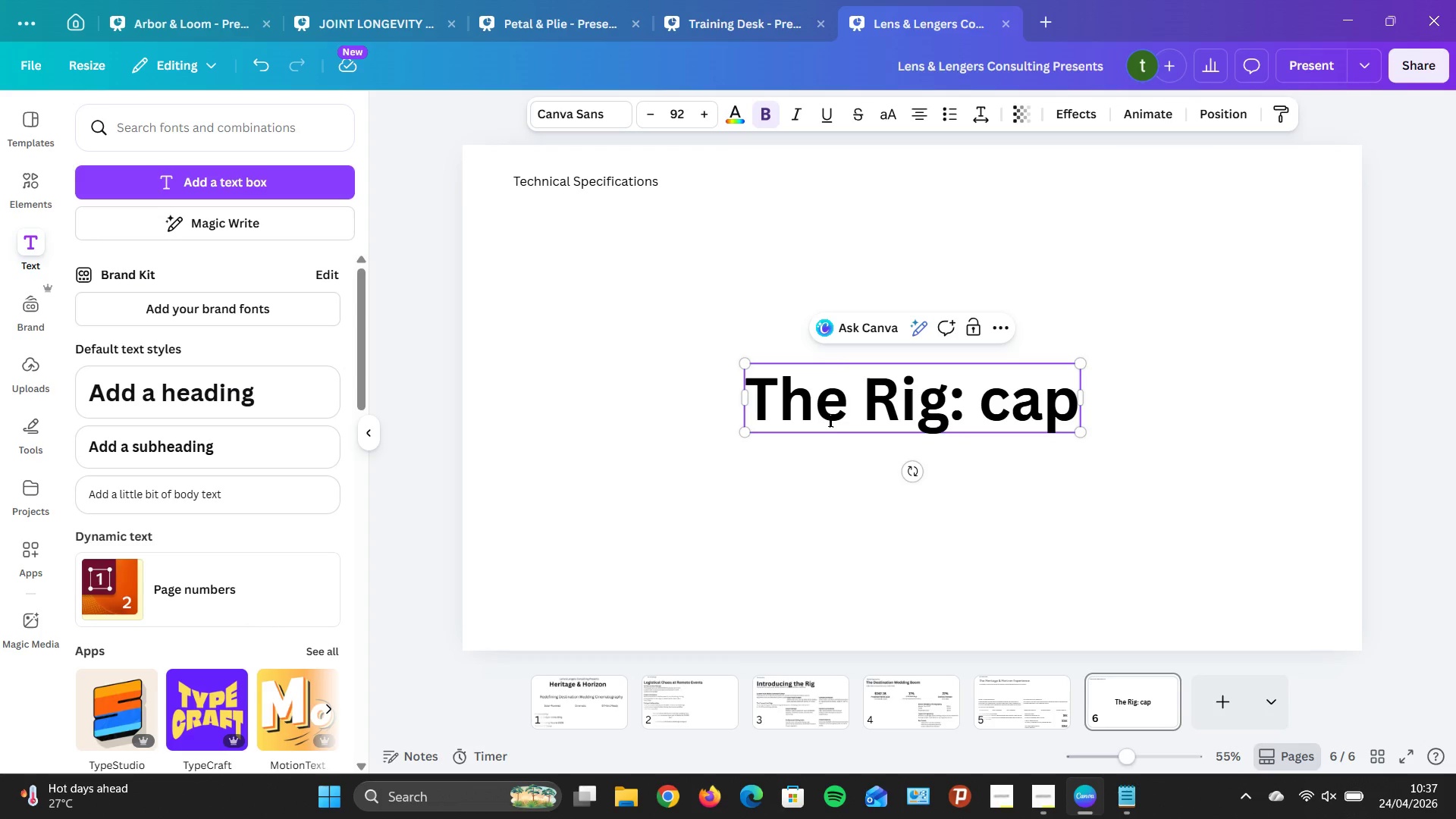 
key(Backspace)
key(Backspace)
key(Backspace)
type(X)
key(Backspace)
type(CX)
key(Backspace)
type(A)
key(Backspace)
type(apabilties )
 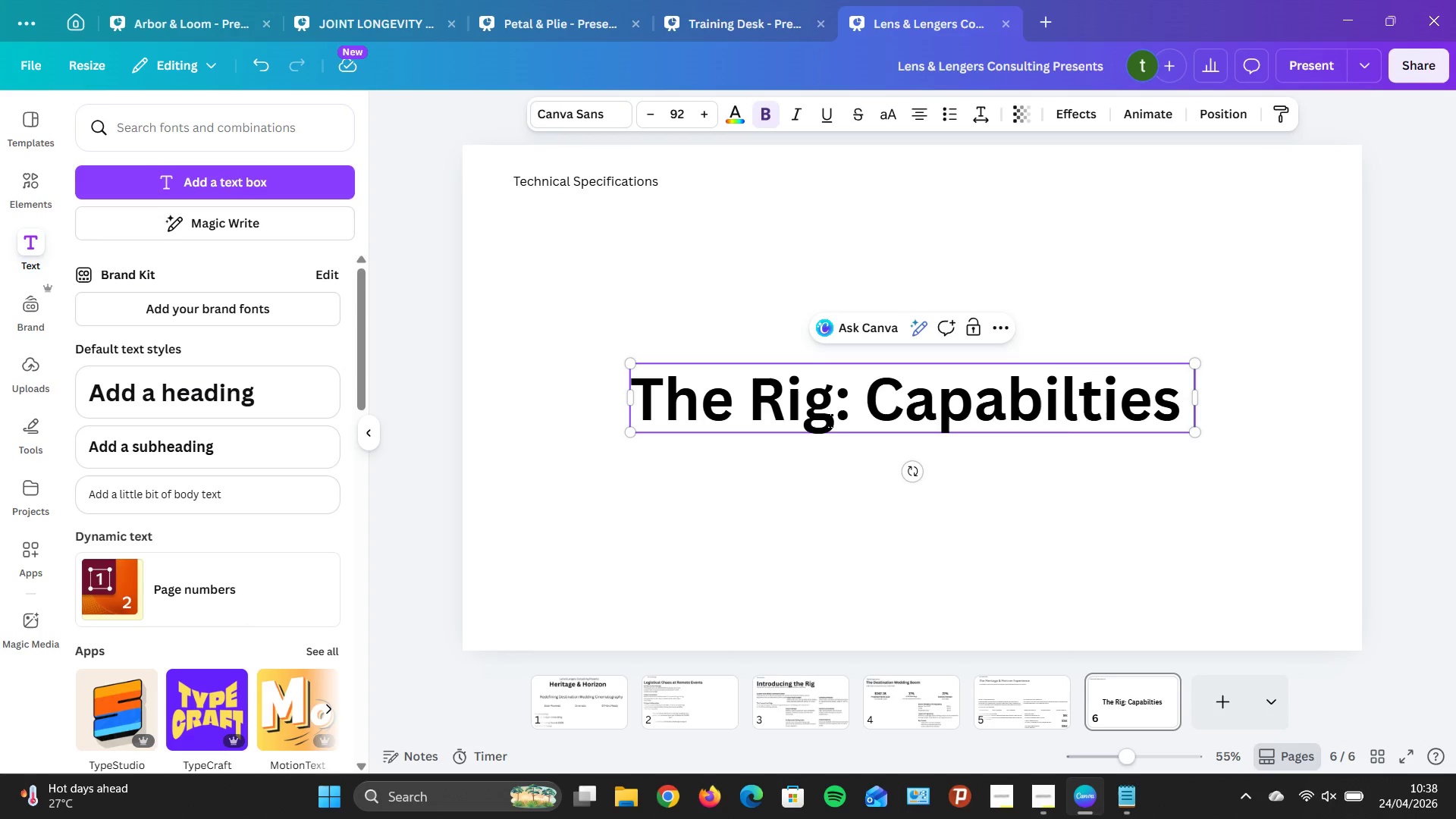 
wait(5.31)
 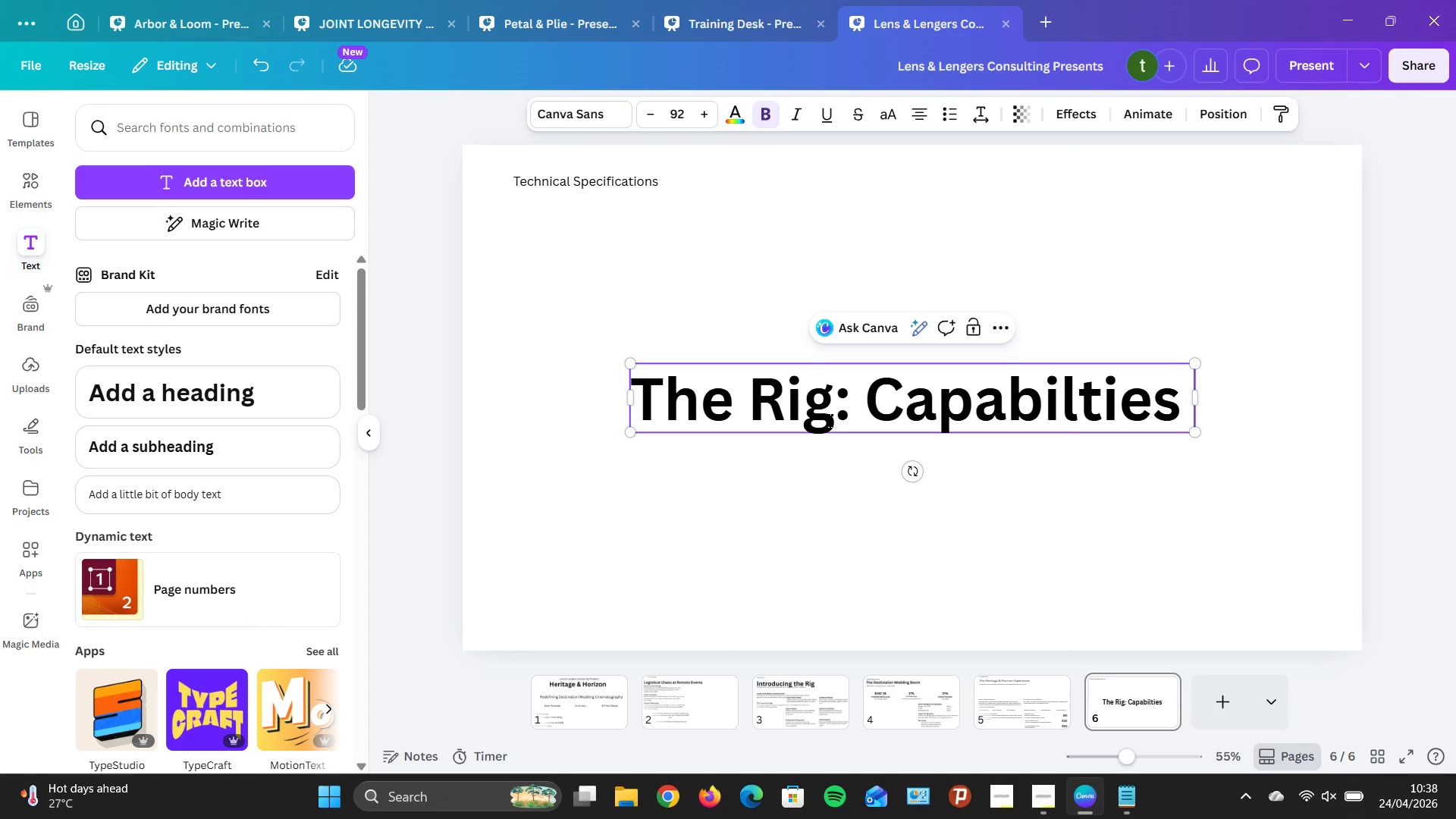 
type(& Specs )
 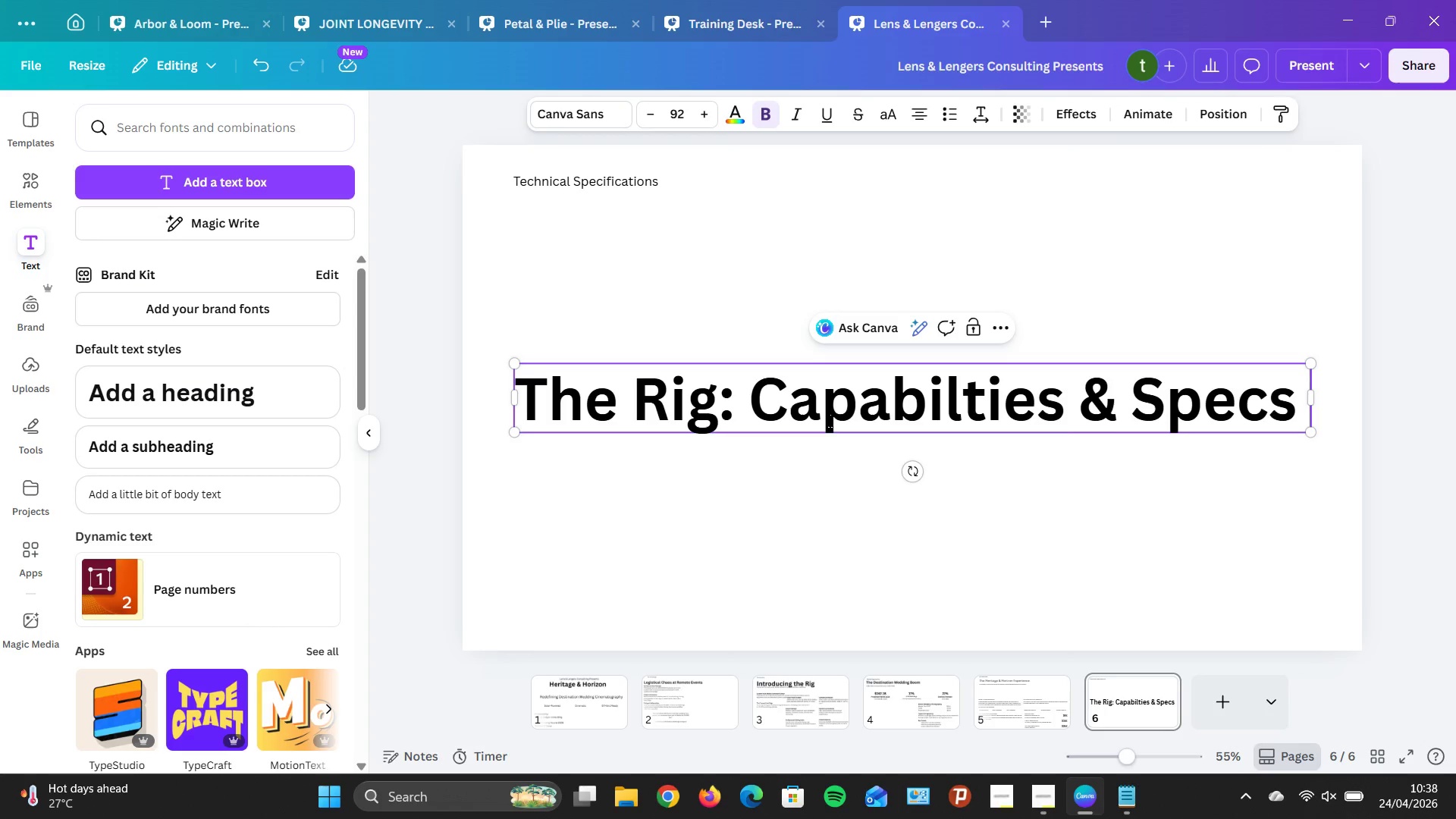 
key(Enter)
 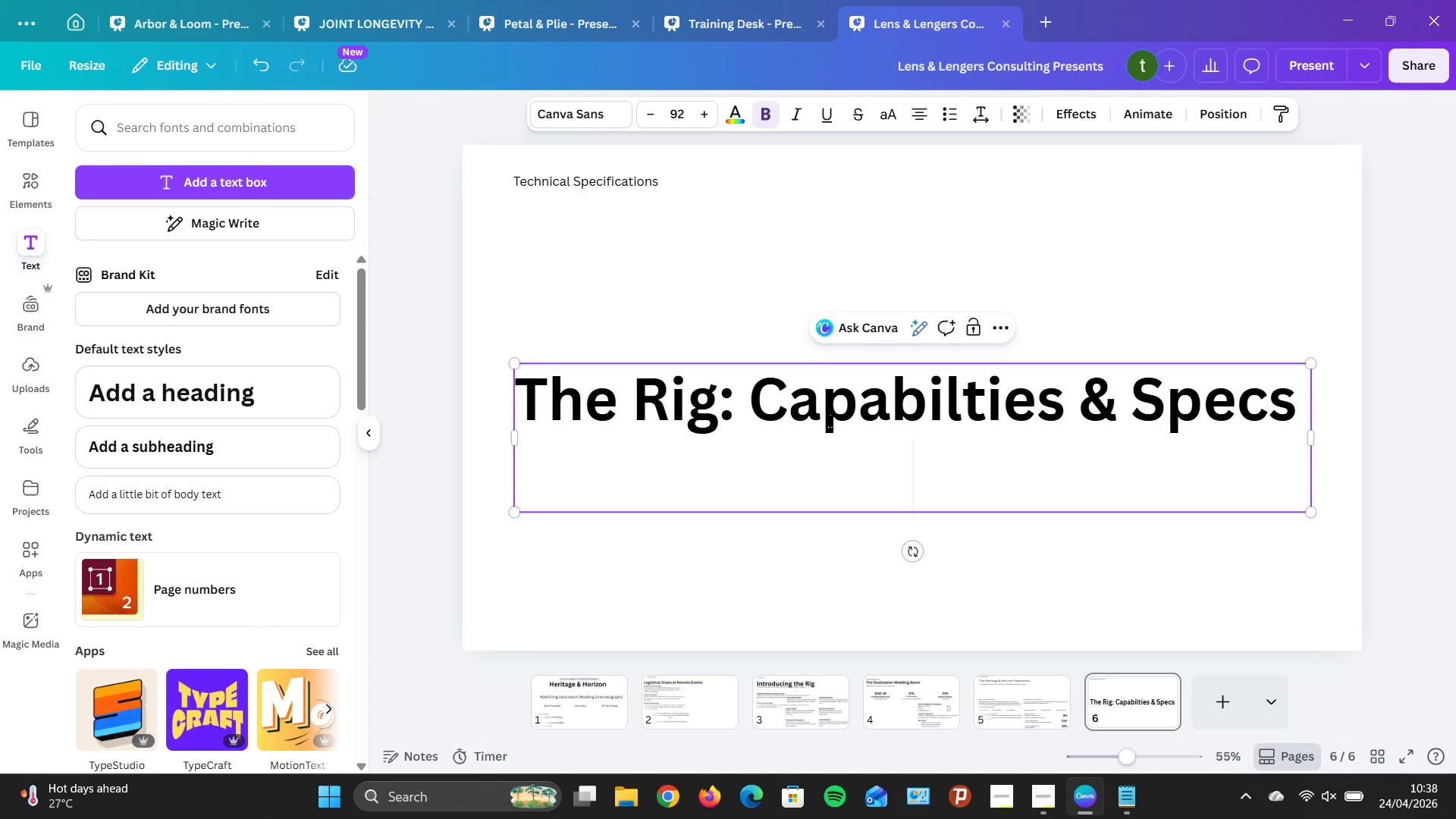 
type(wngrr)
key(Backspace)
key(Backspace)
key(Backspace)
key(Backspace)
key(Backspace)
 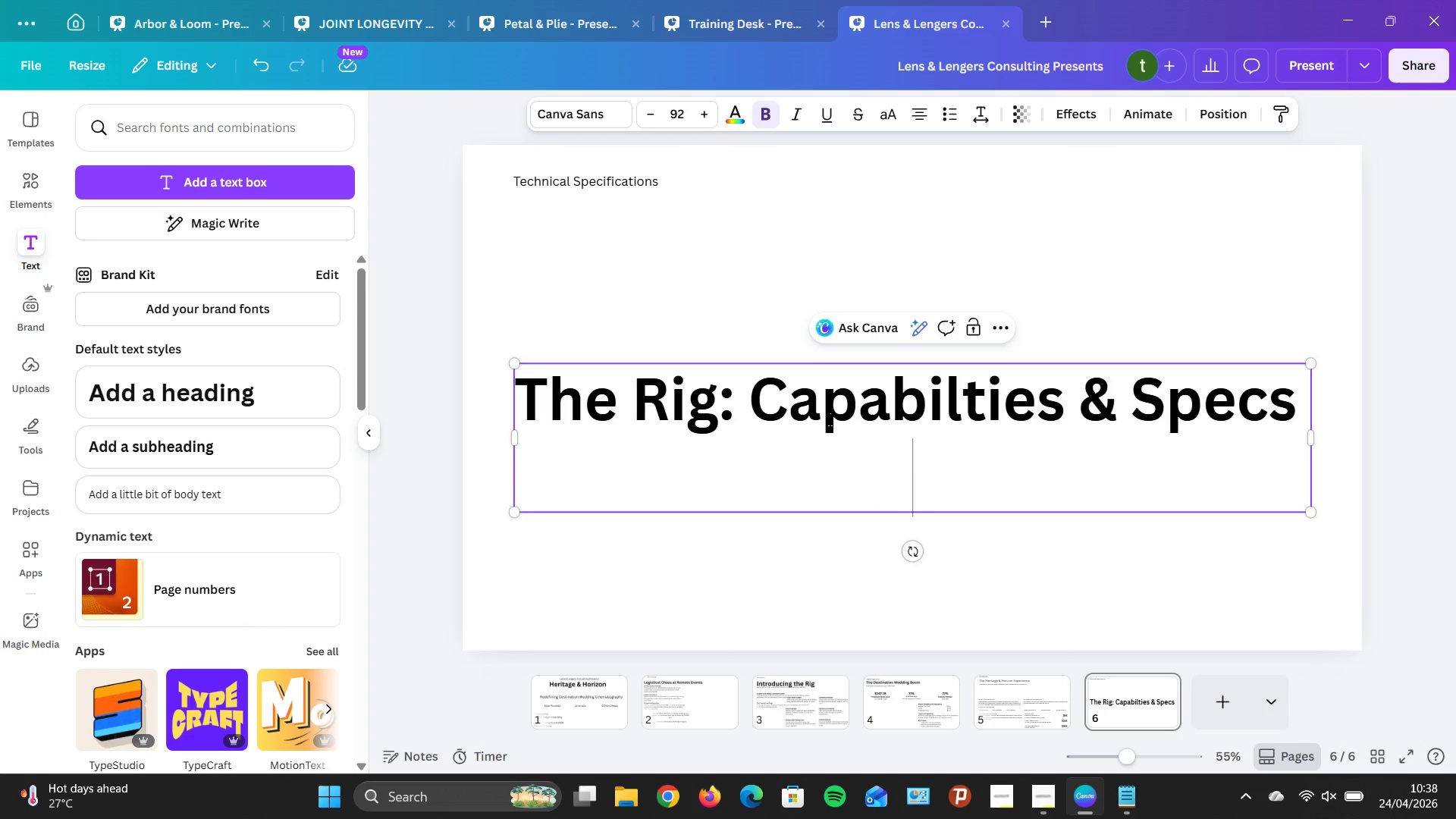 
wait(6.28)
 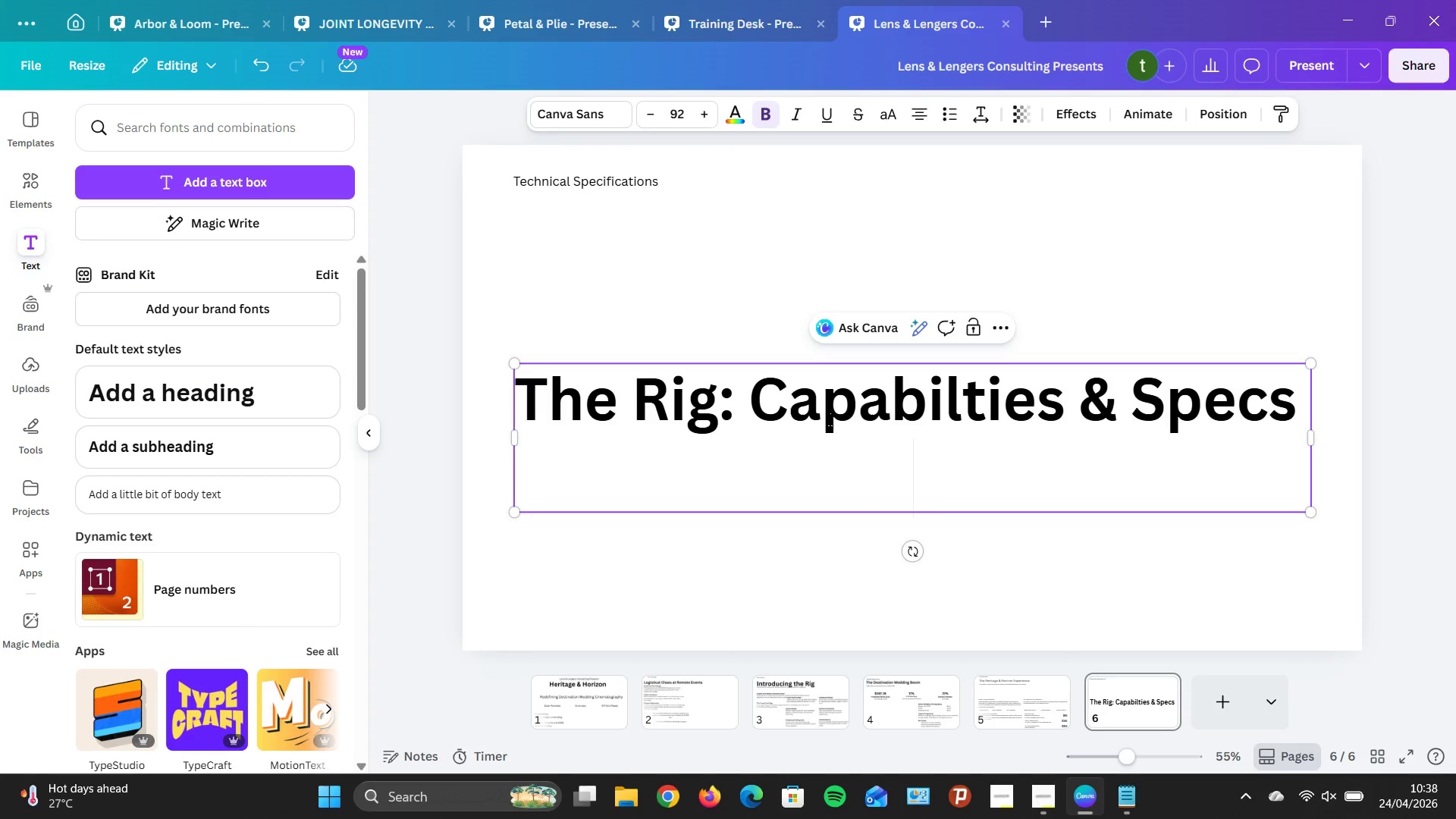 
type(Enger)
key(Backspace)
key(Backspace)
type(ineer g)
key(Backspace)
type(fot c)
key(Backspace)
type(extrem)
 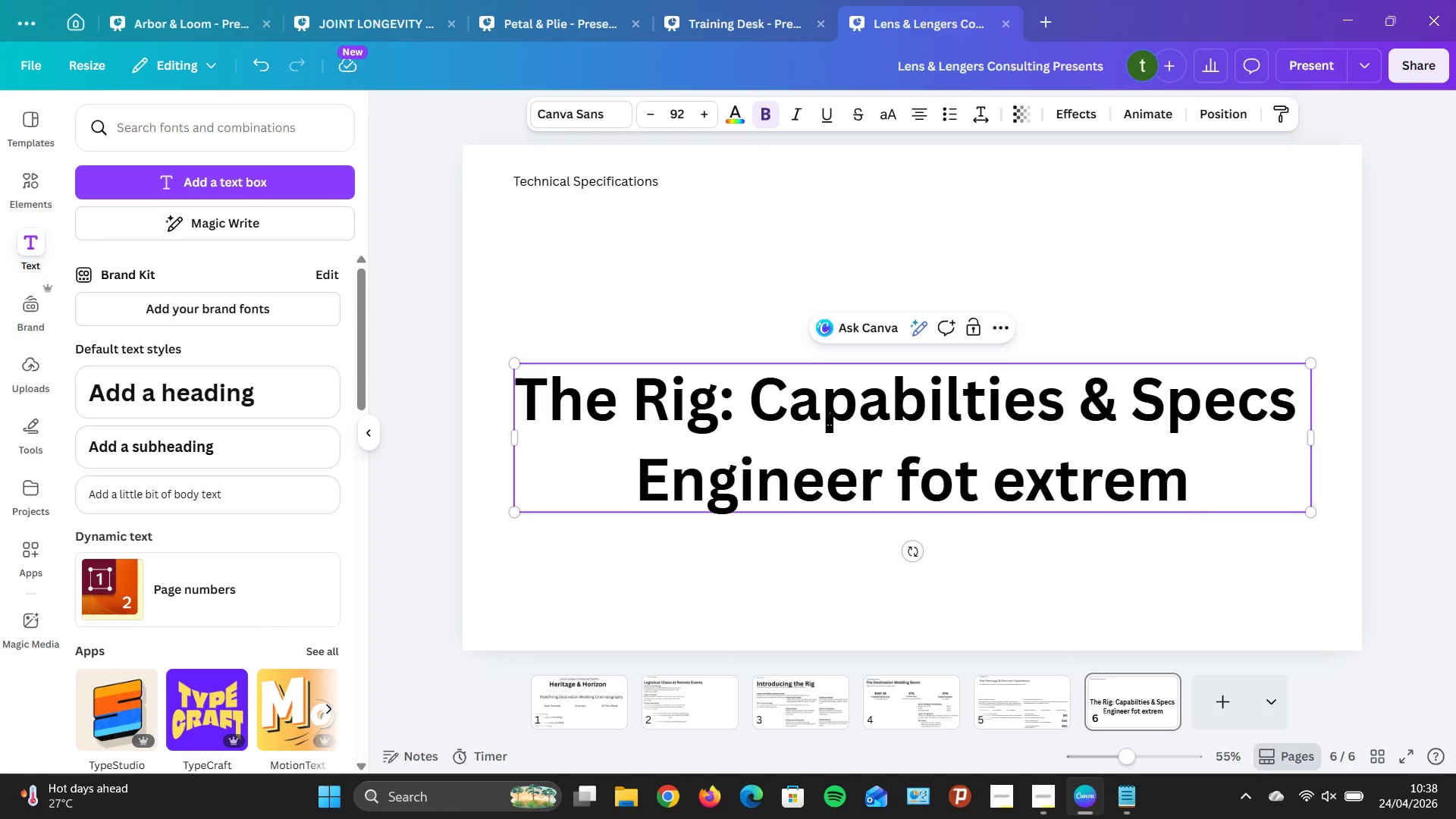 
type(e Condition )
 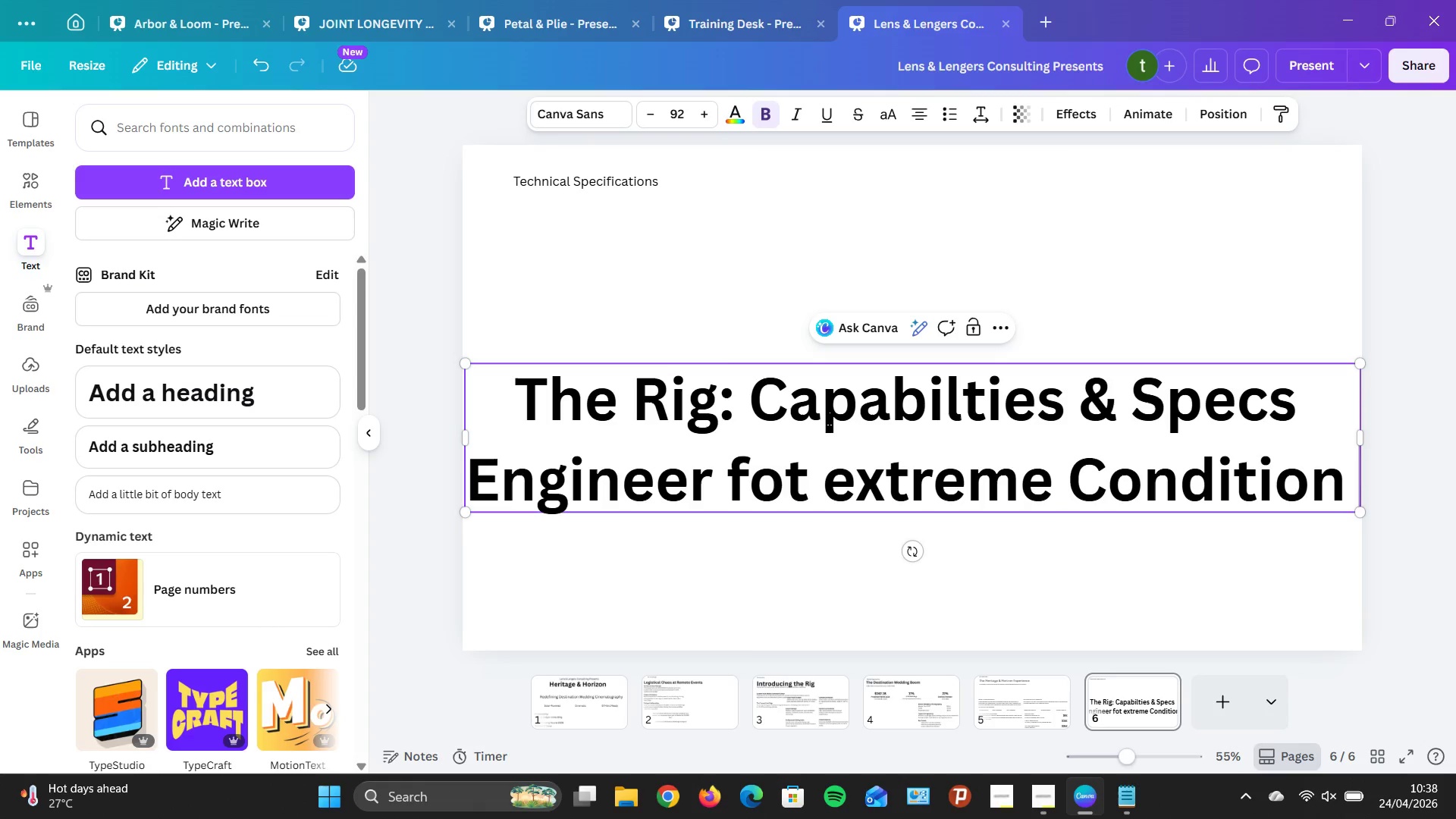 
key(ArrowLeft)
 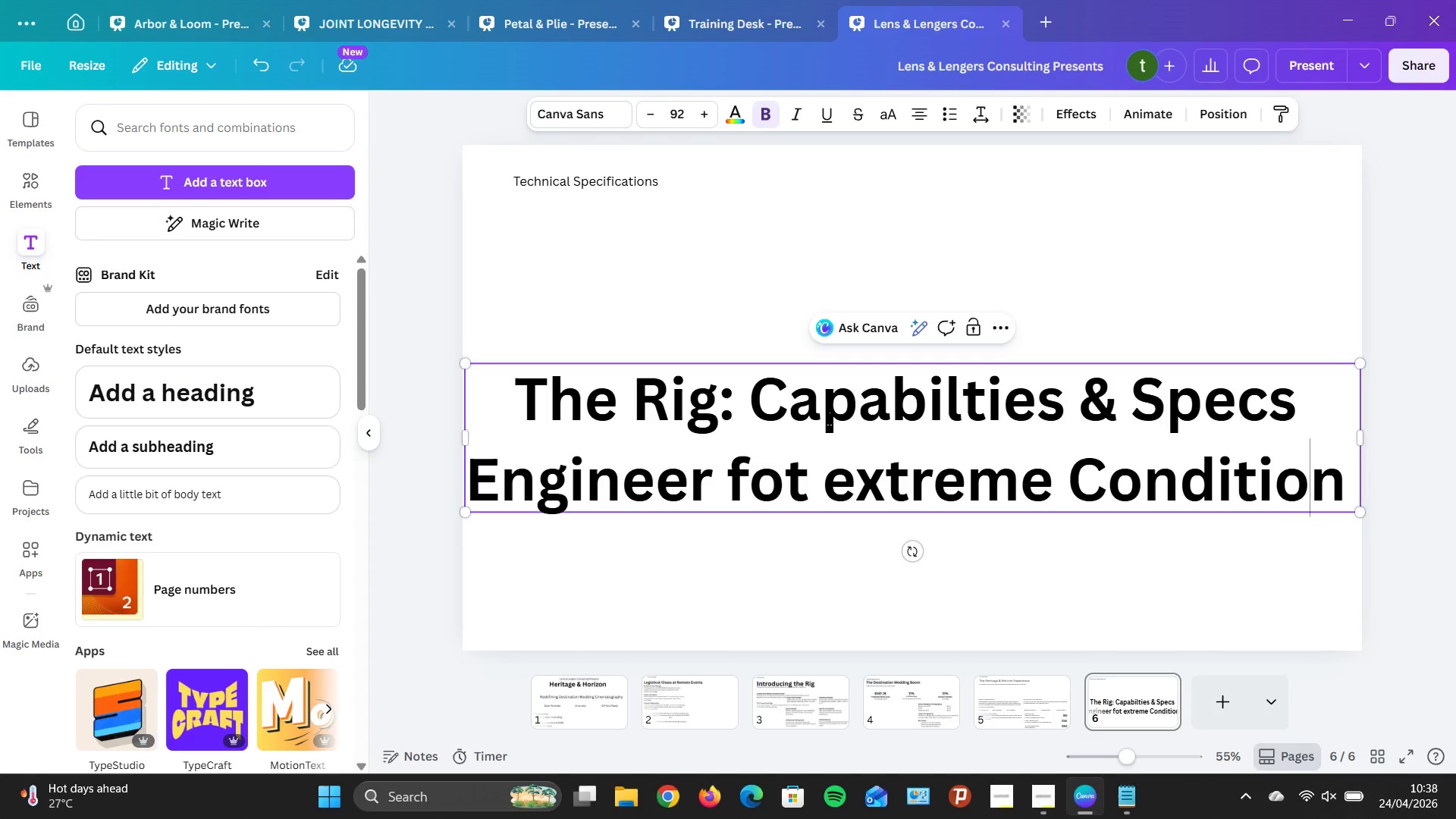 
key(ArrowLeft)
 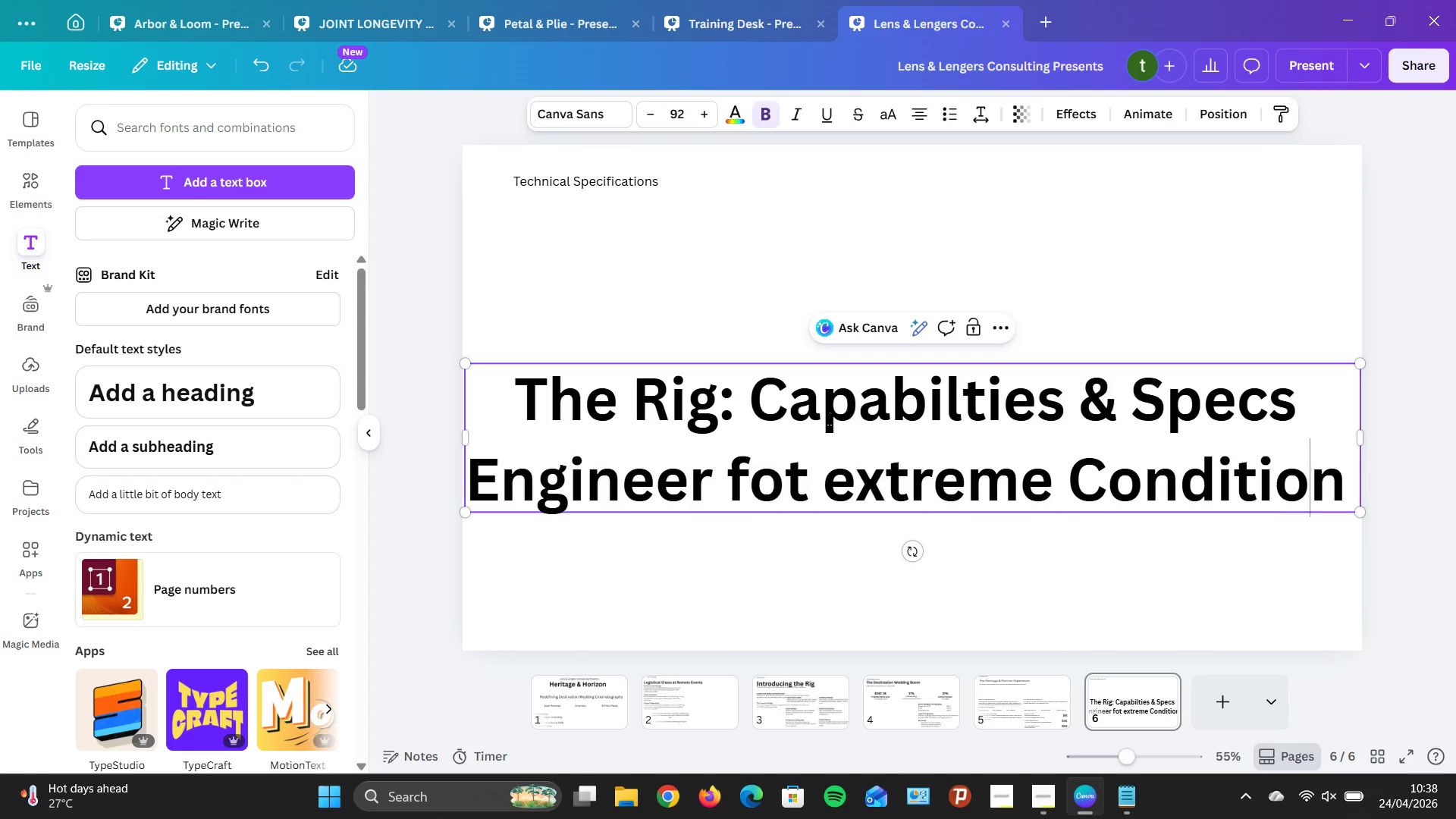 
key(ArrowLeft)
 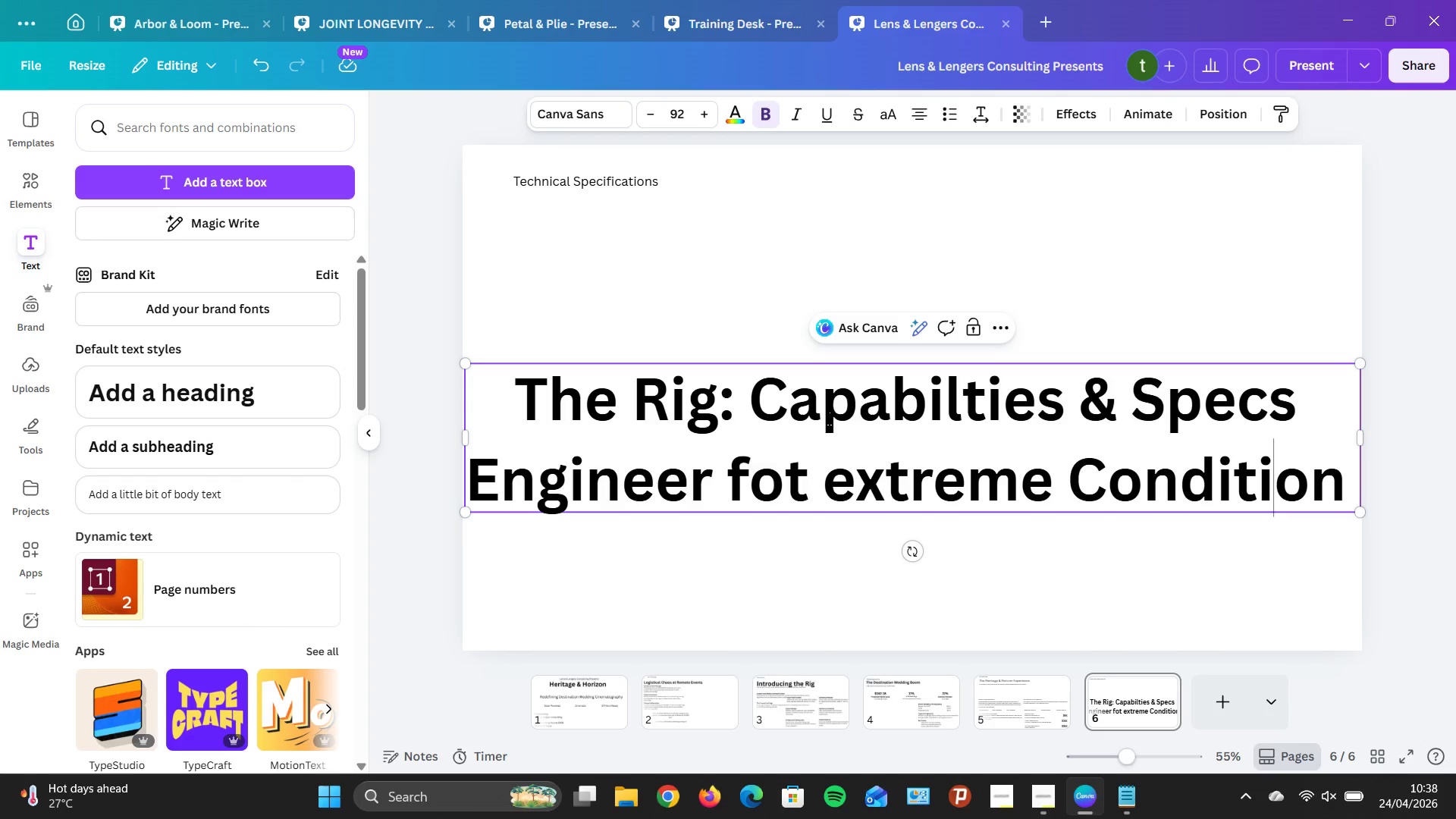 
key(ArrowLeft)
 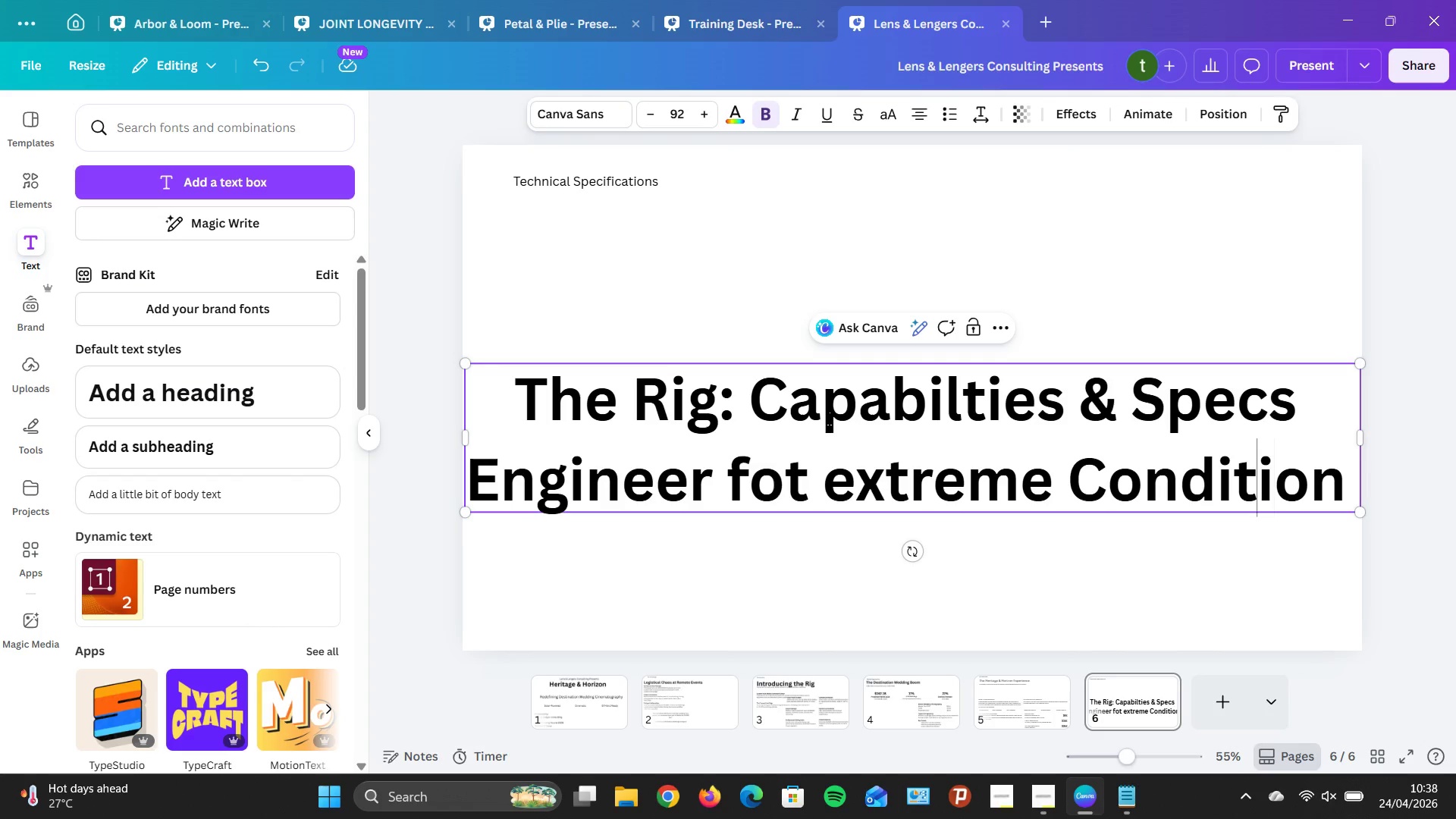 
key(ArrowLeft)
 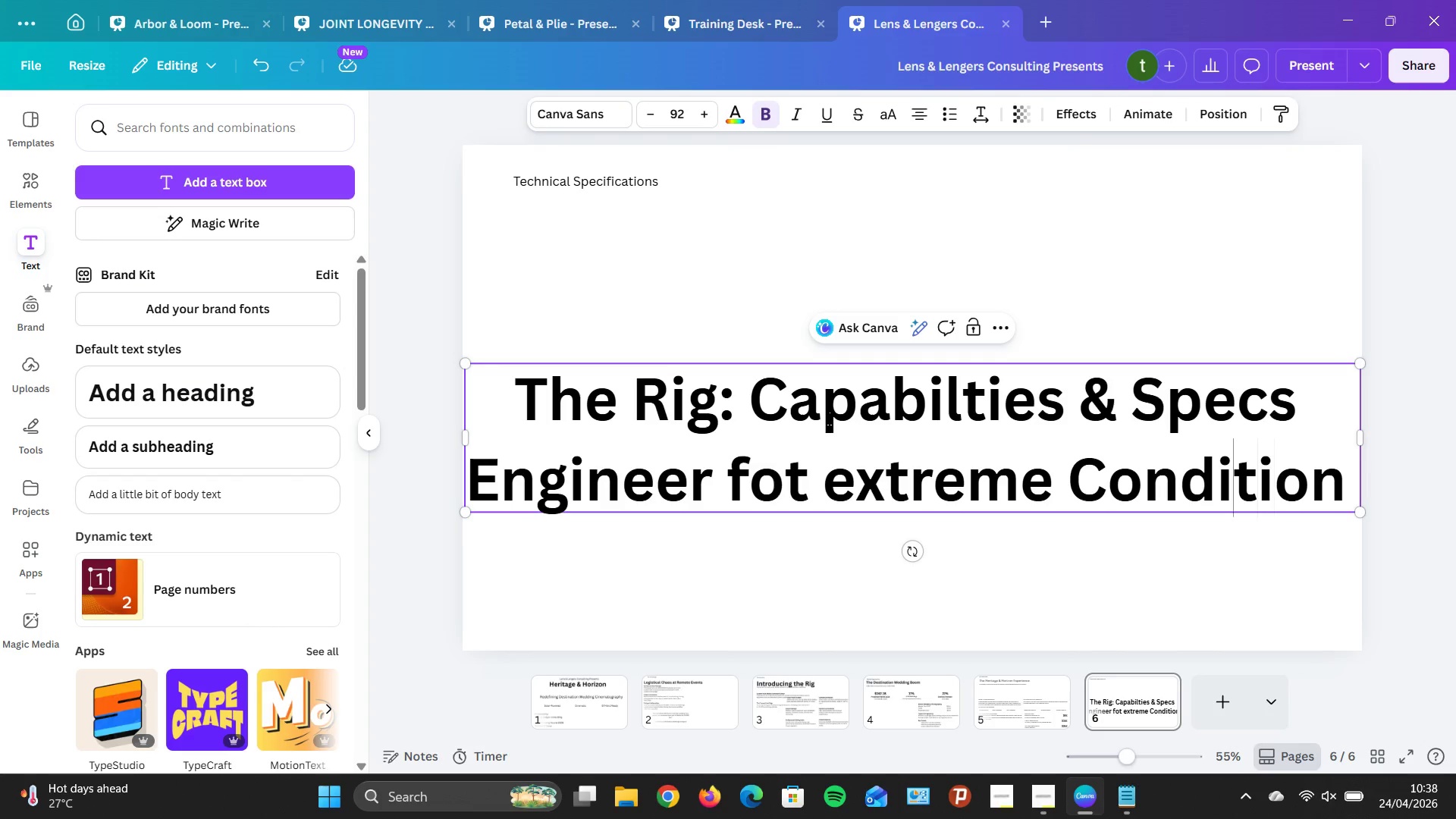 
hold_key(key=ArrowLeft, duration=1.06)
 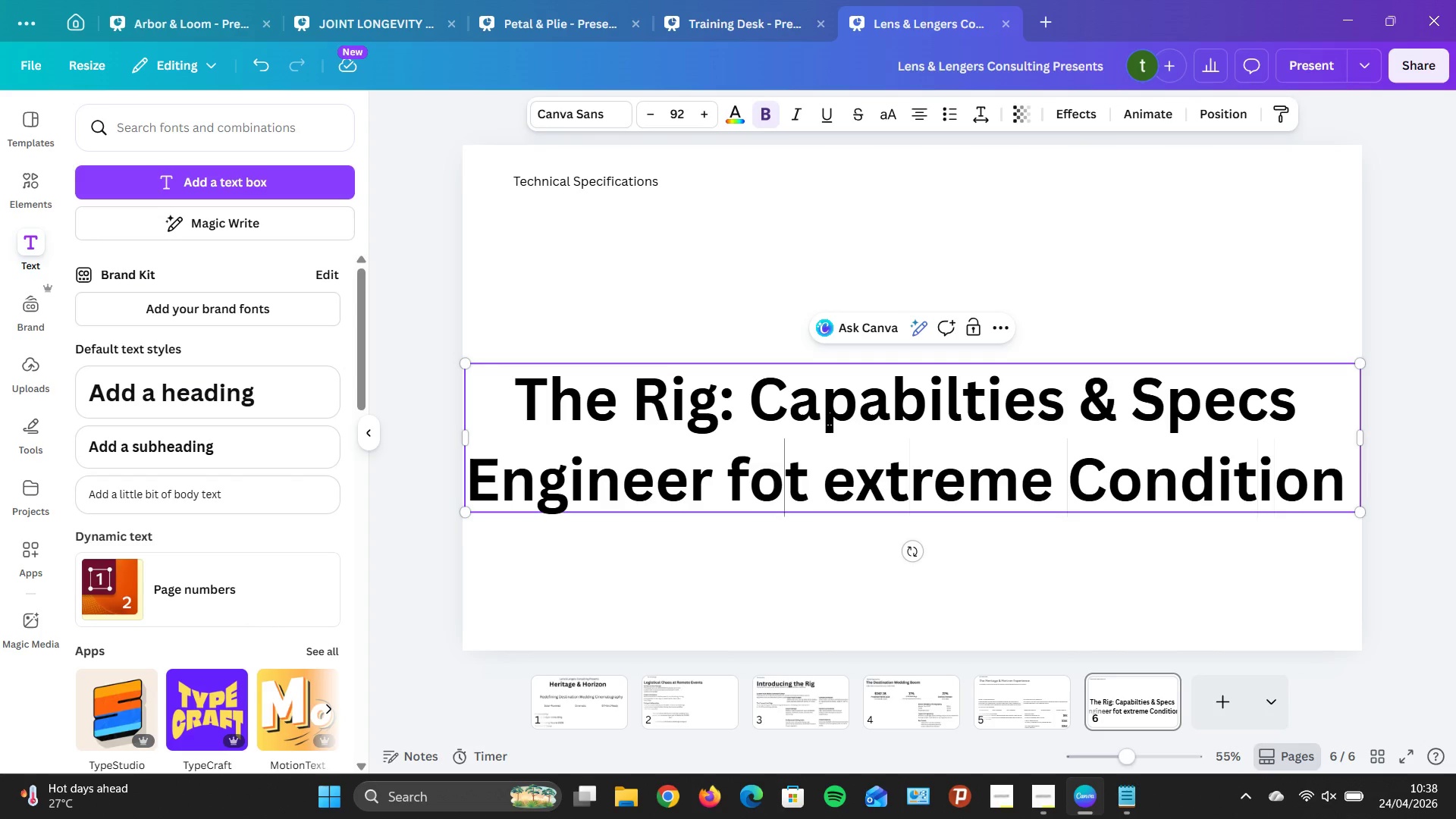 
key(ArrowRight)
 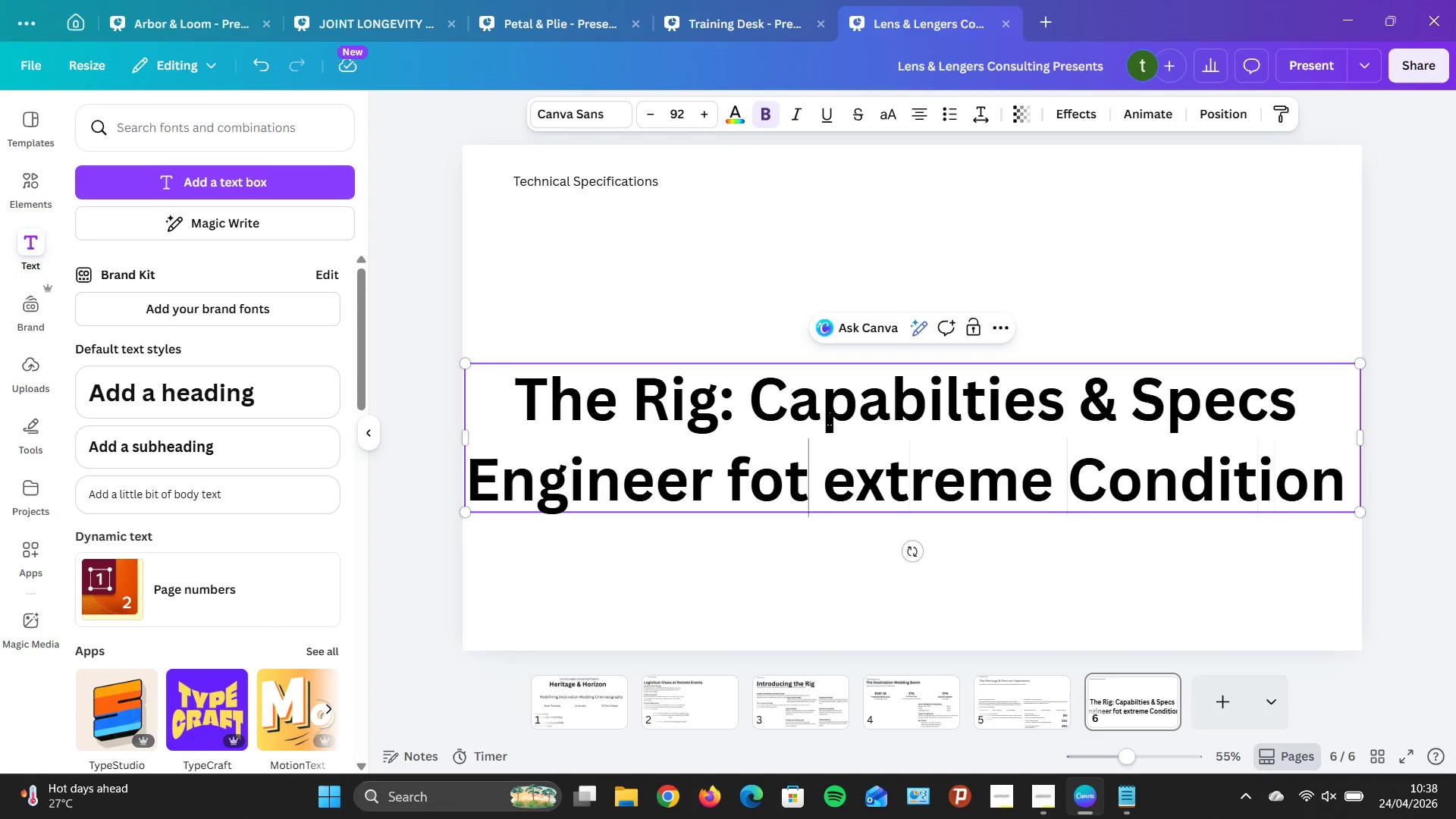 
key(ArrowRight)
 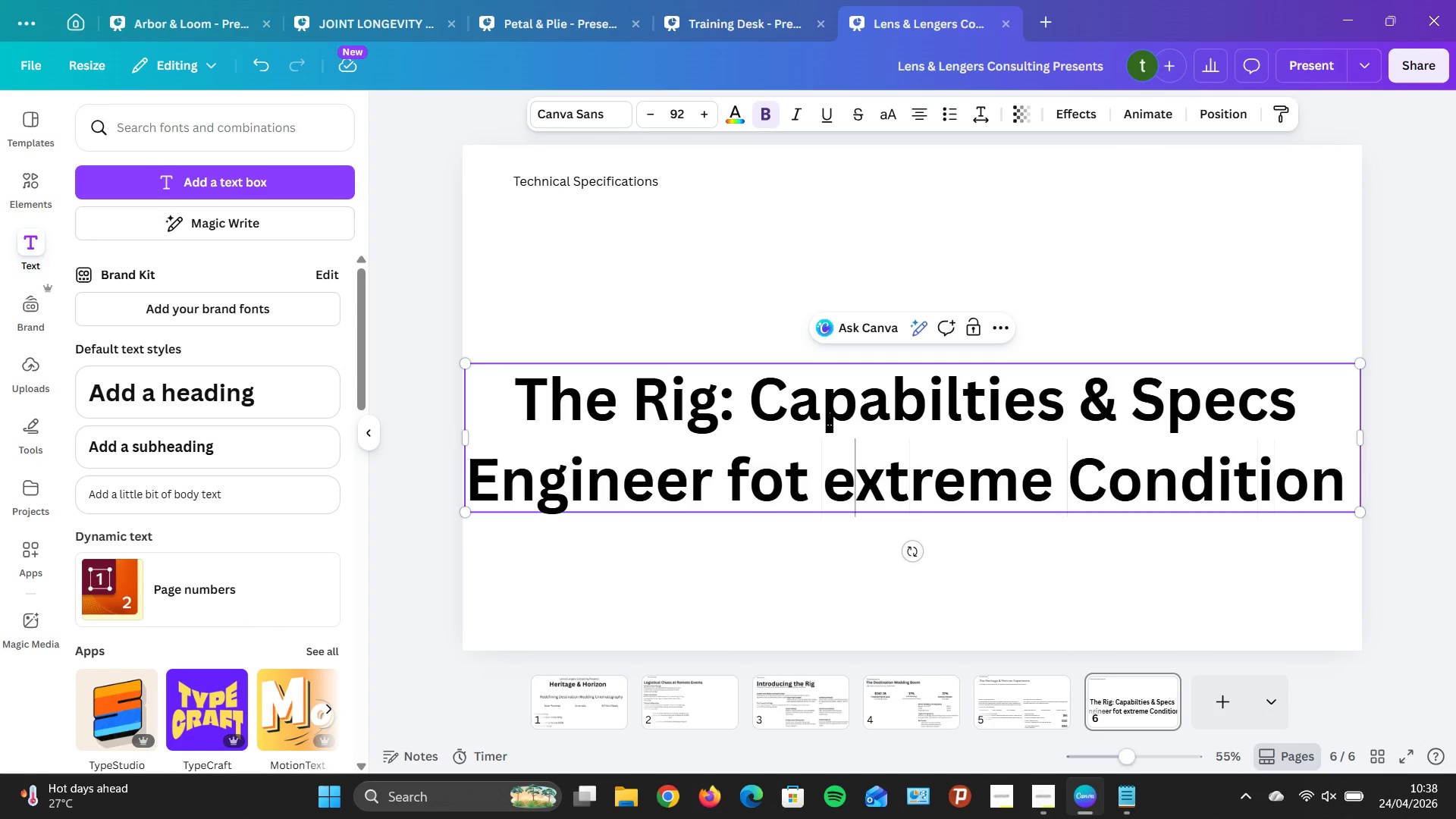 
key(ArrowRight)
 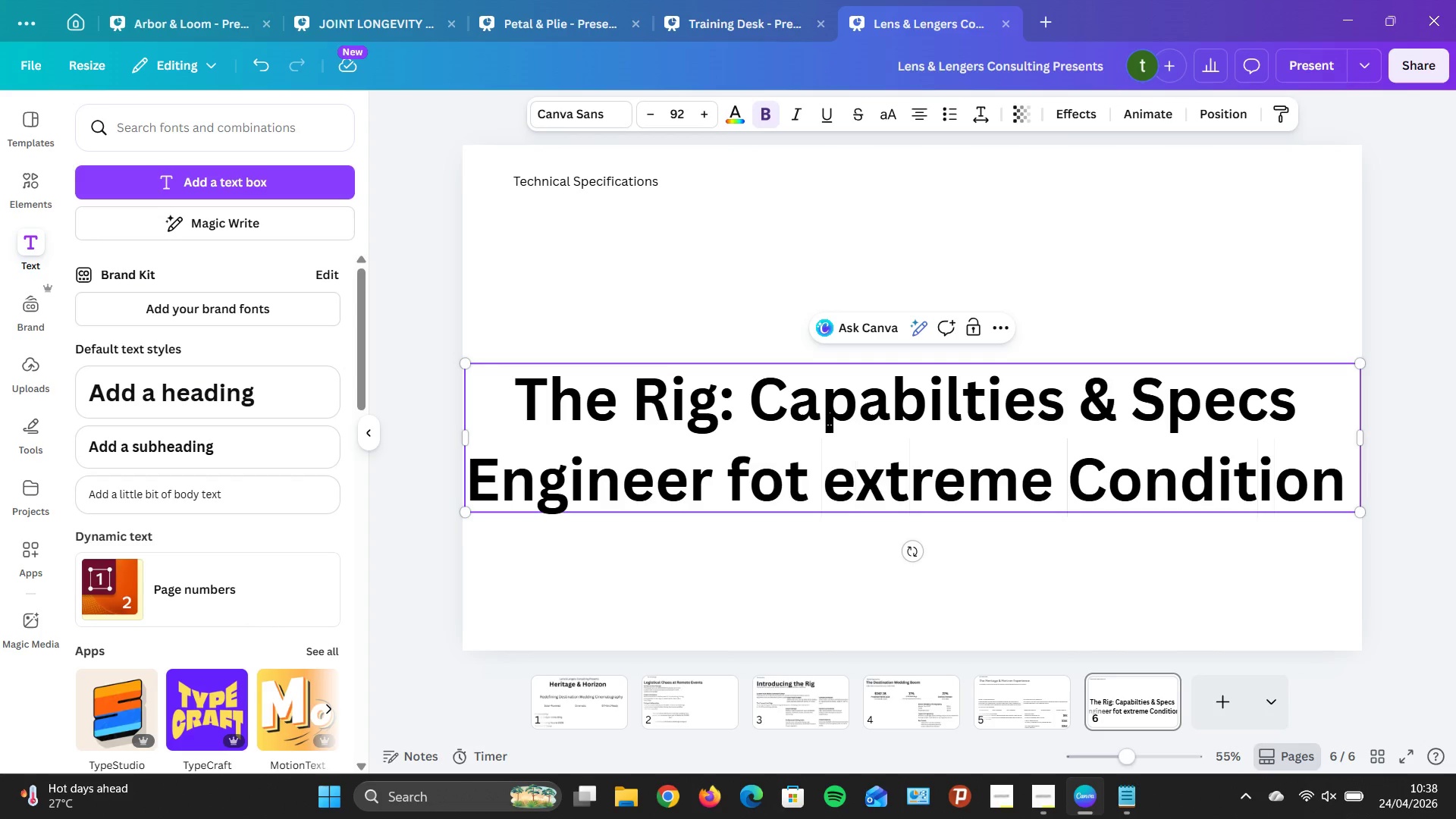 
key(Backspace)
 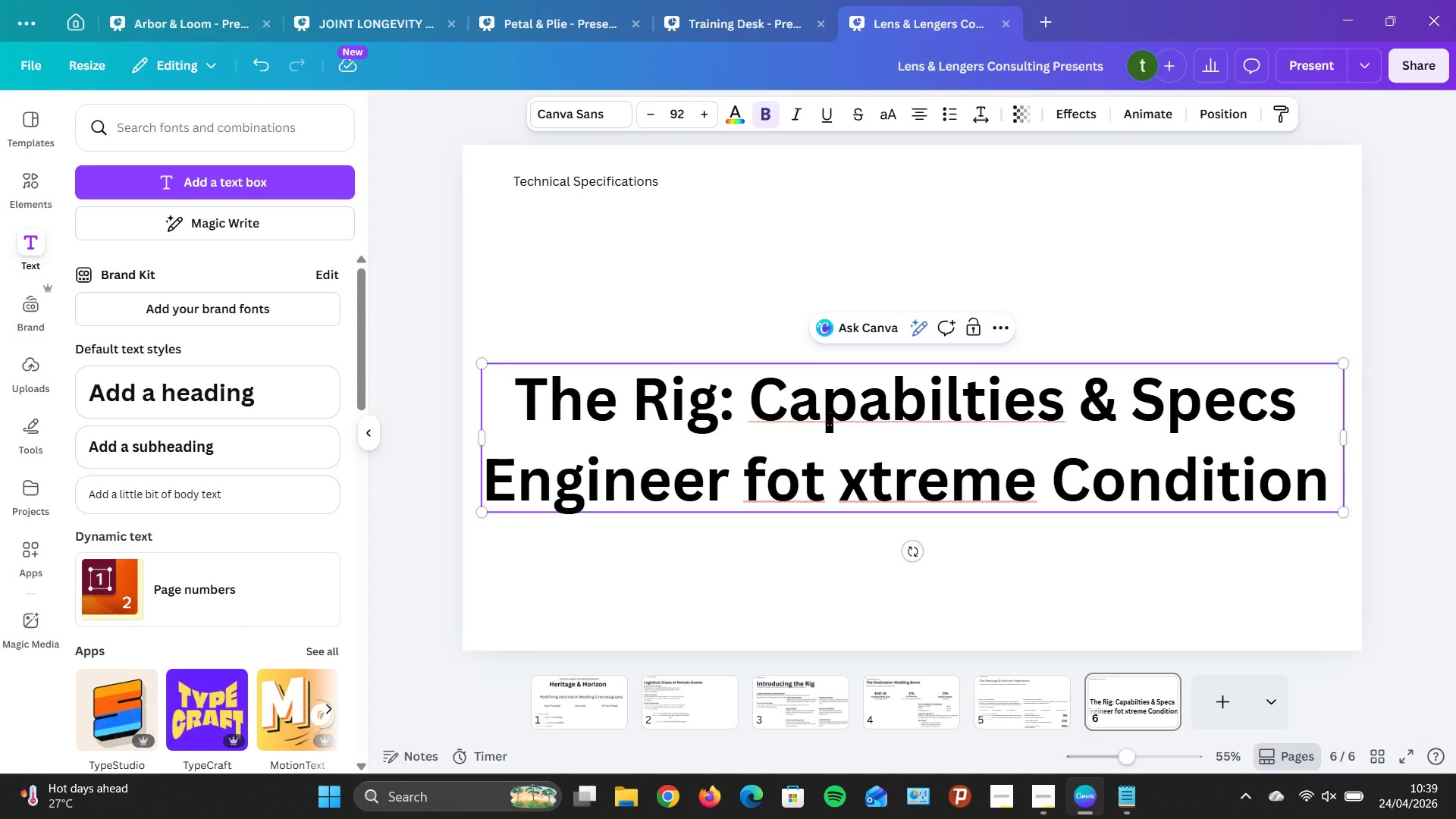 
key(CapsLock)
 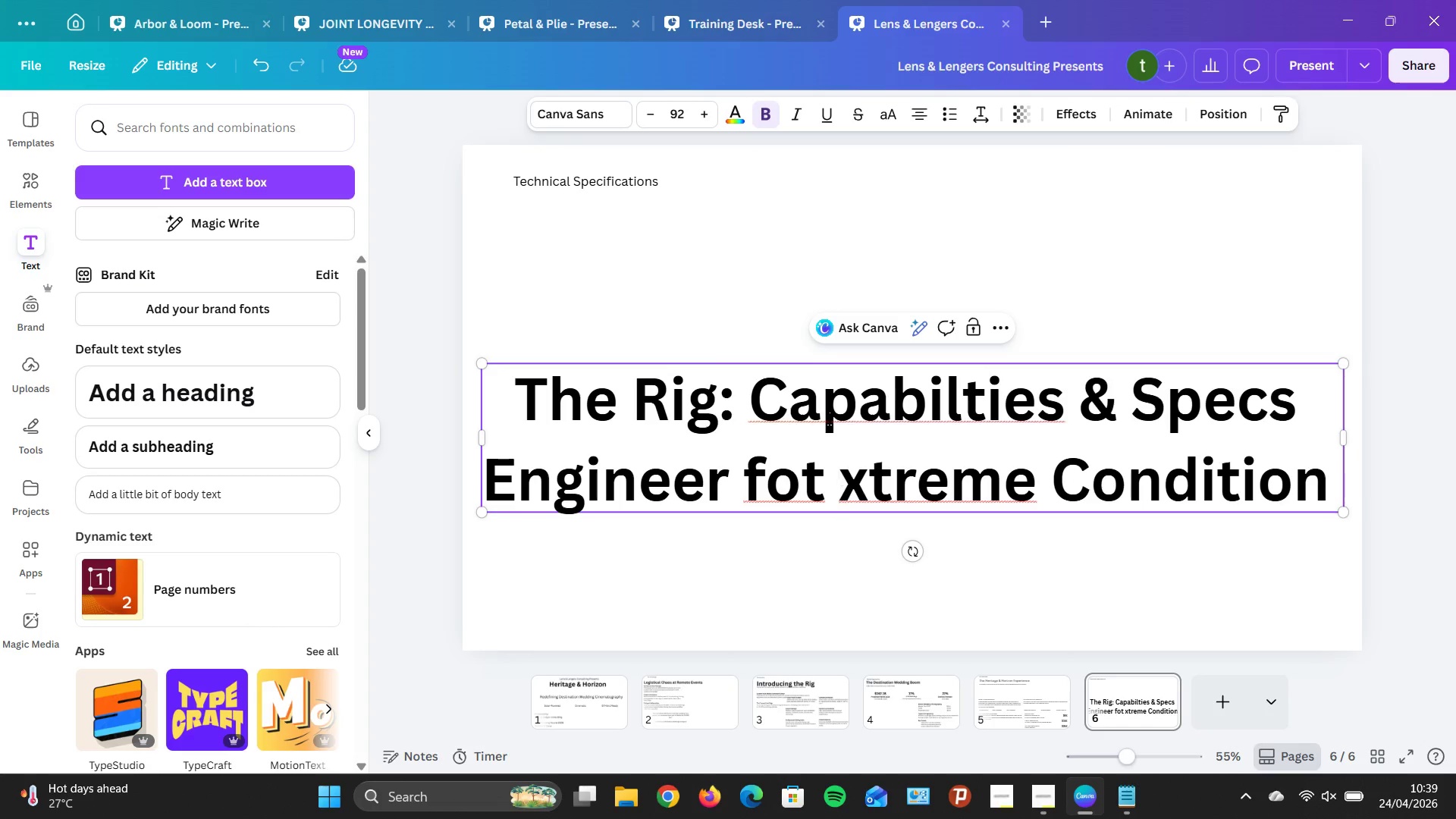 
key(E)
 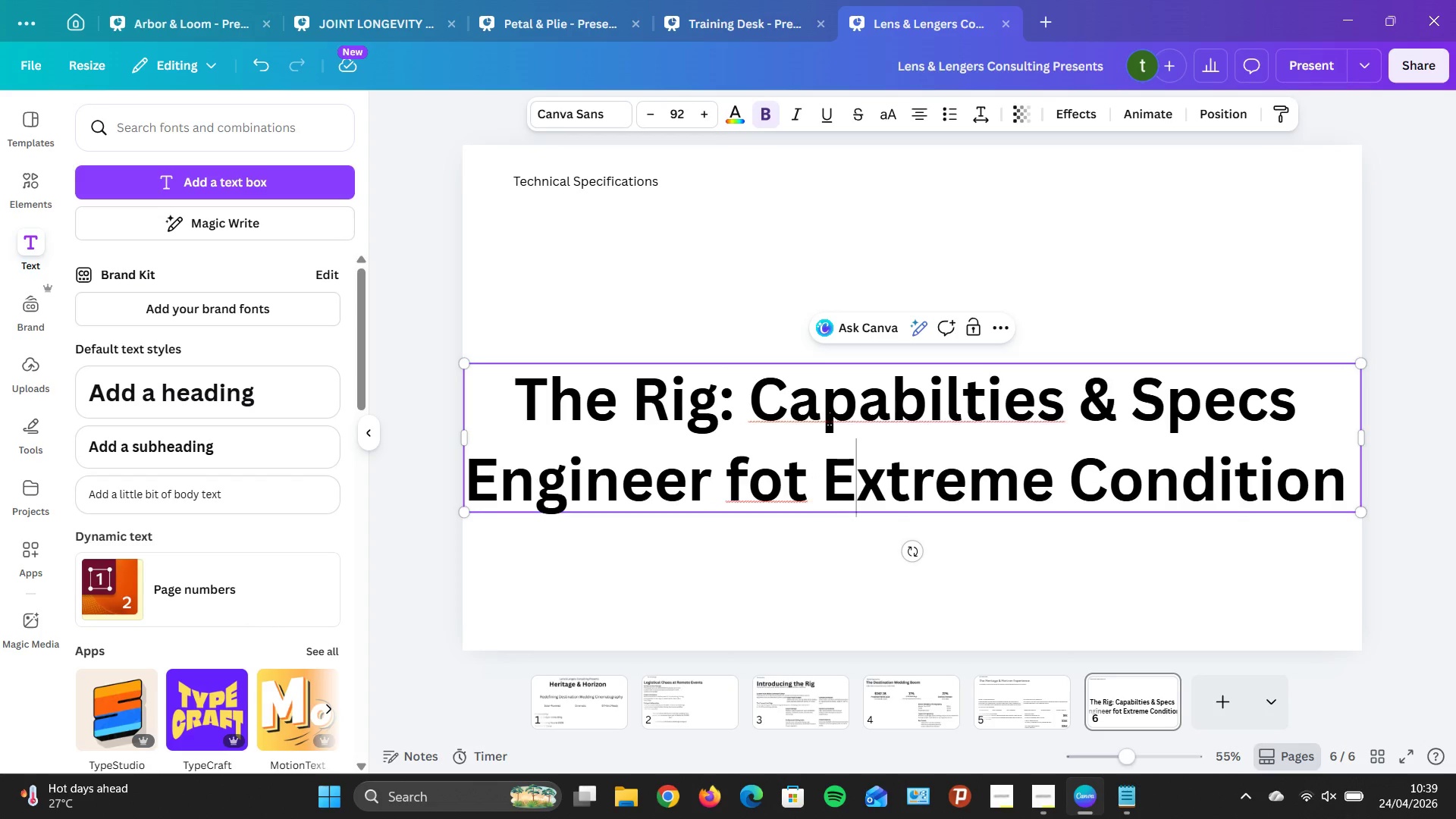 
key(CapsLock)
 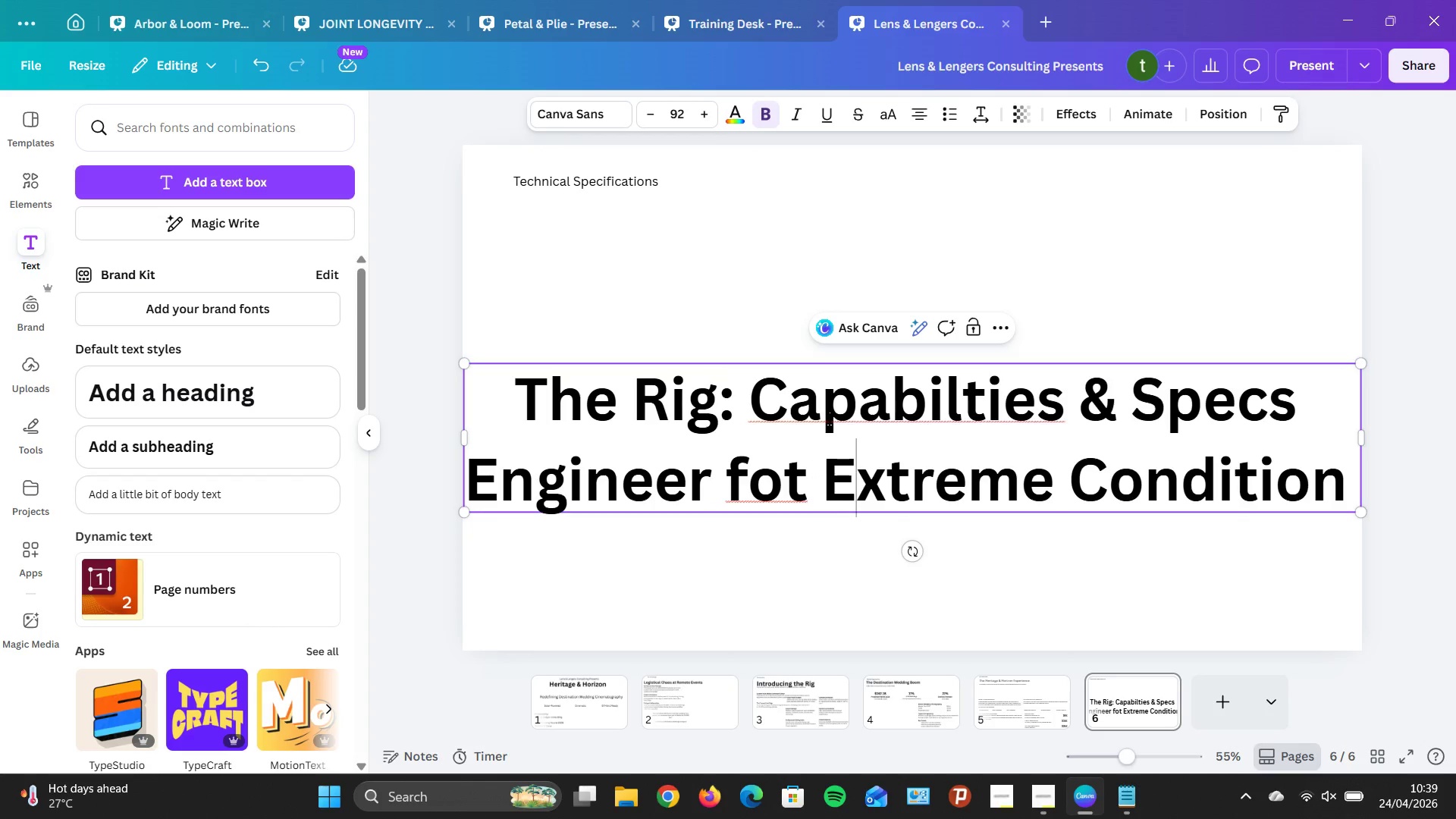 
wait(5.19)
 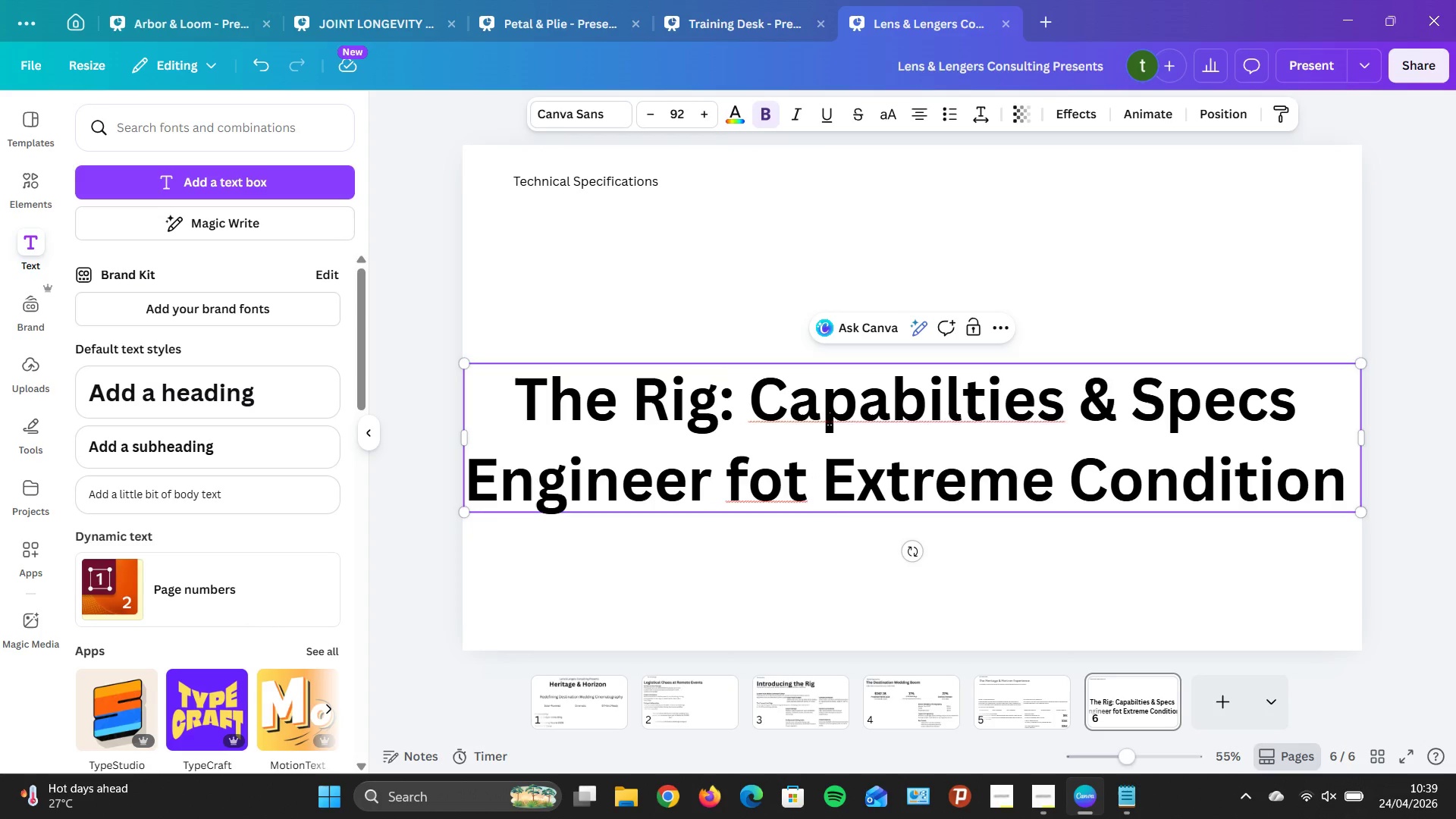 
key(ArrowLeft)
 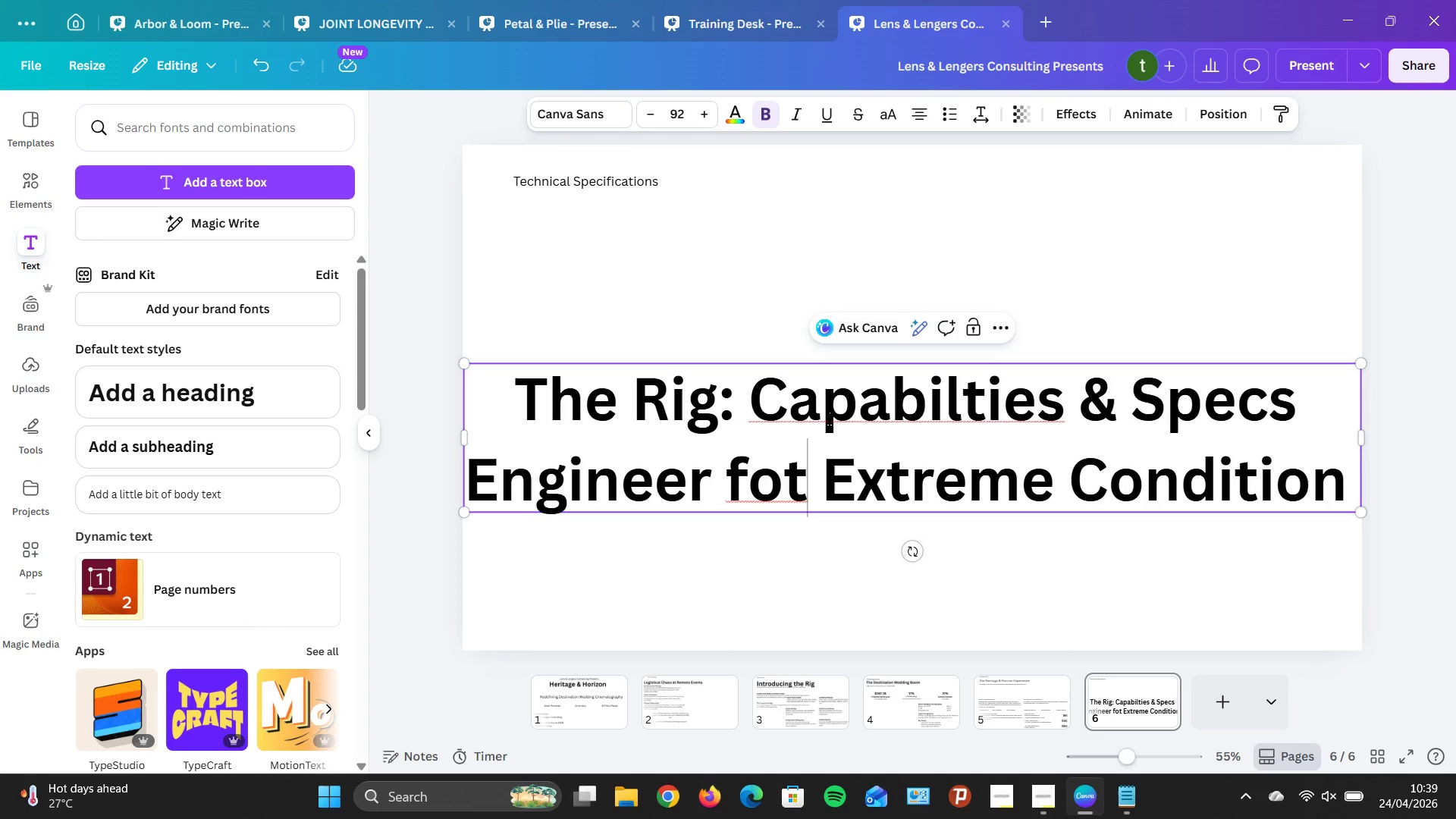 
key(ArrowLeft)
 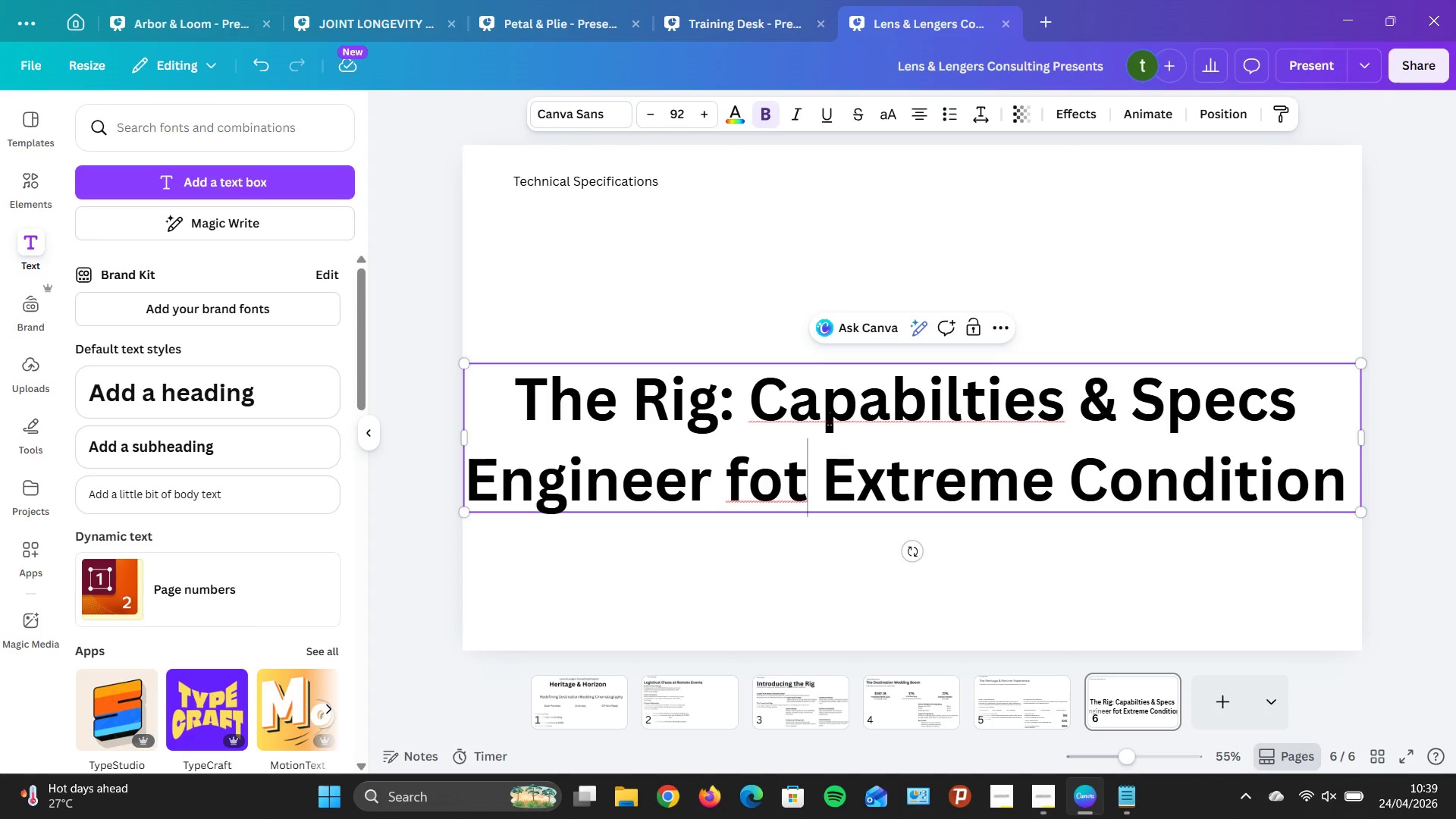 
key(Backspace)
 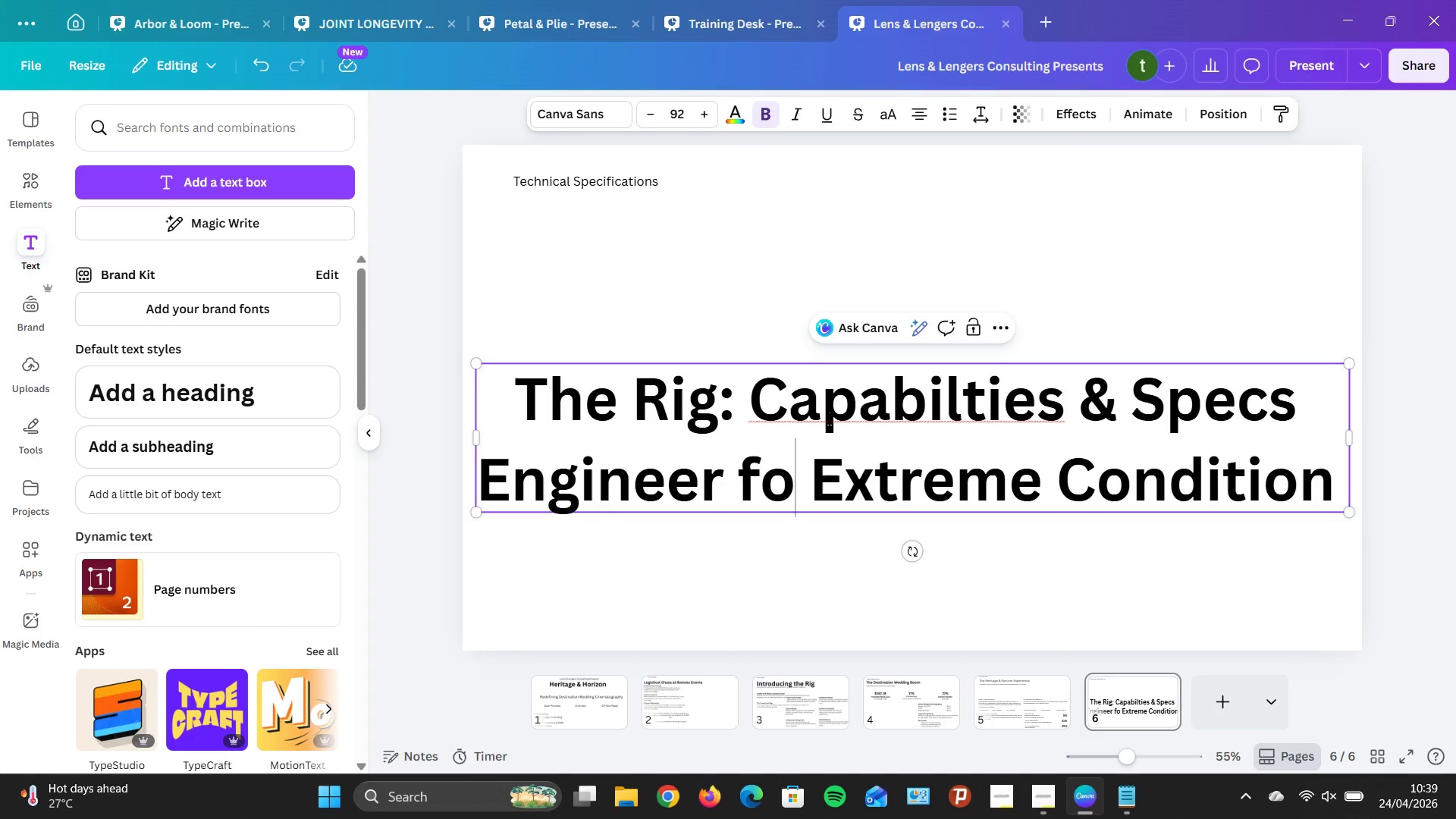 
key(R)
 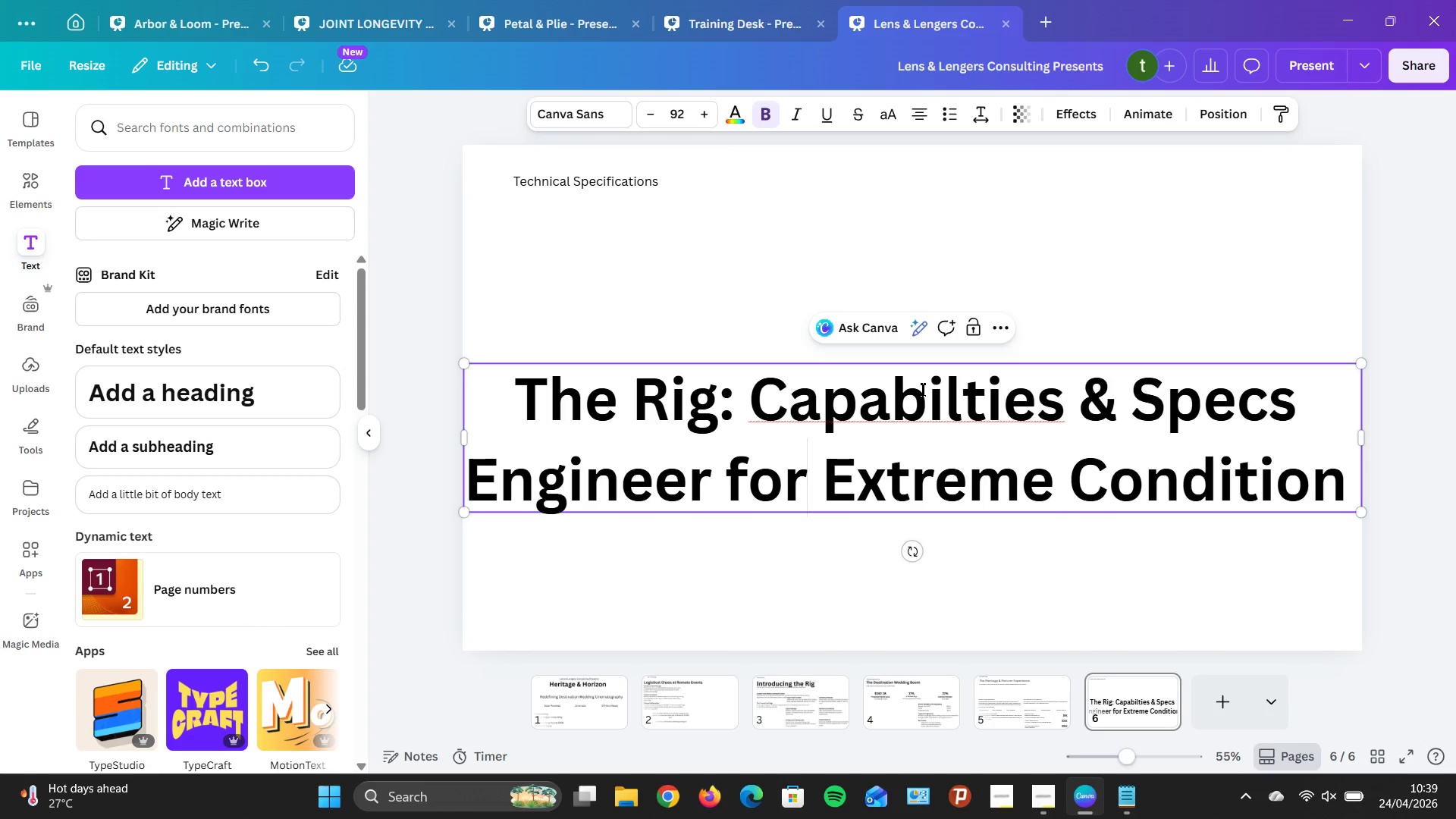 
wait(5.08)
 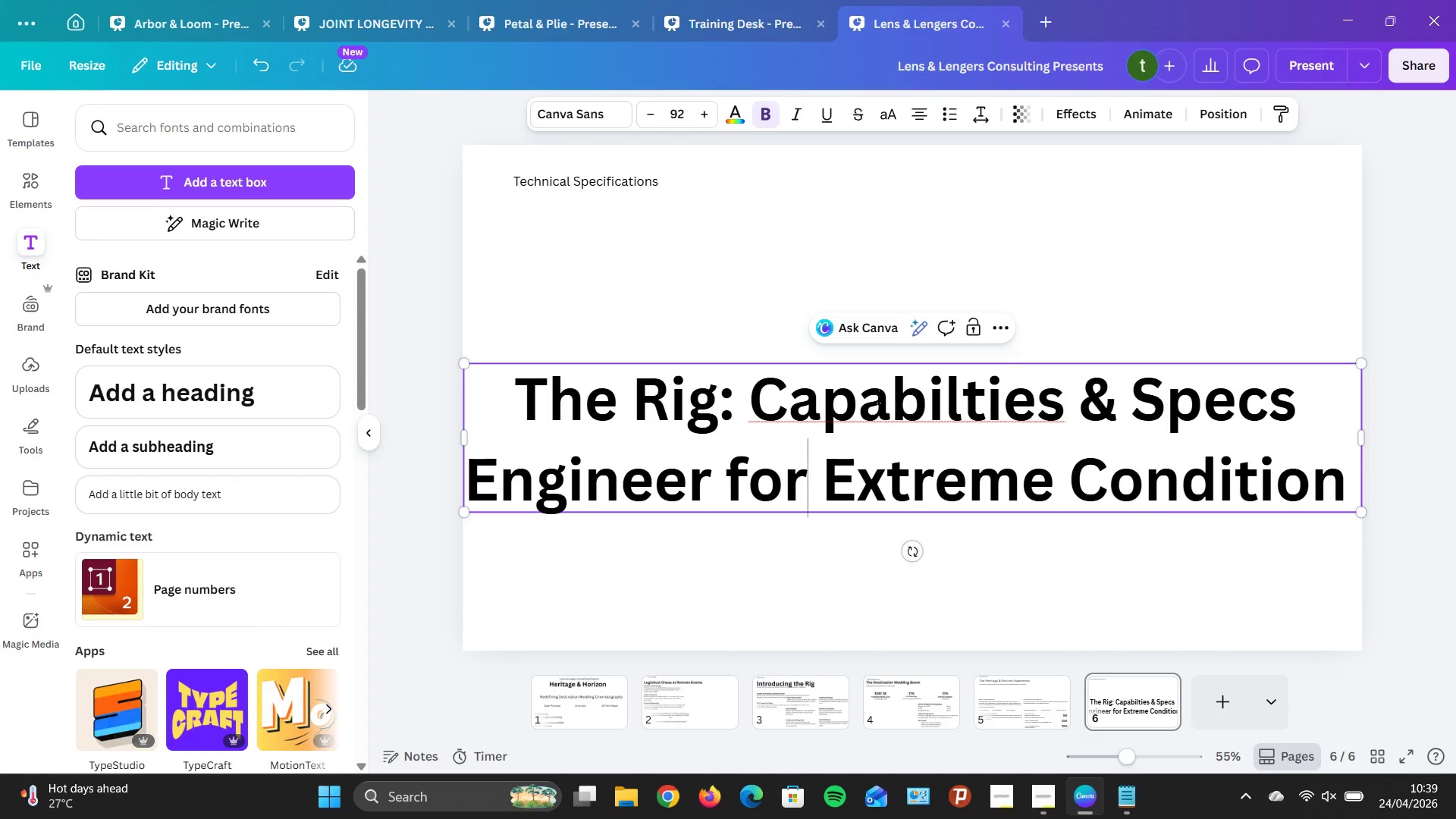 
left_click([956, 387])
 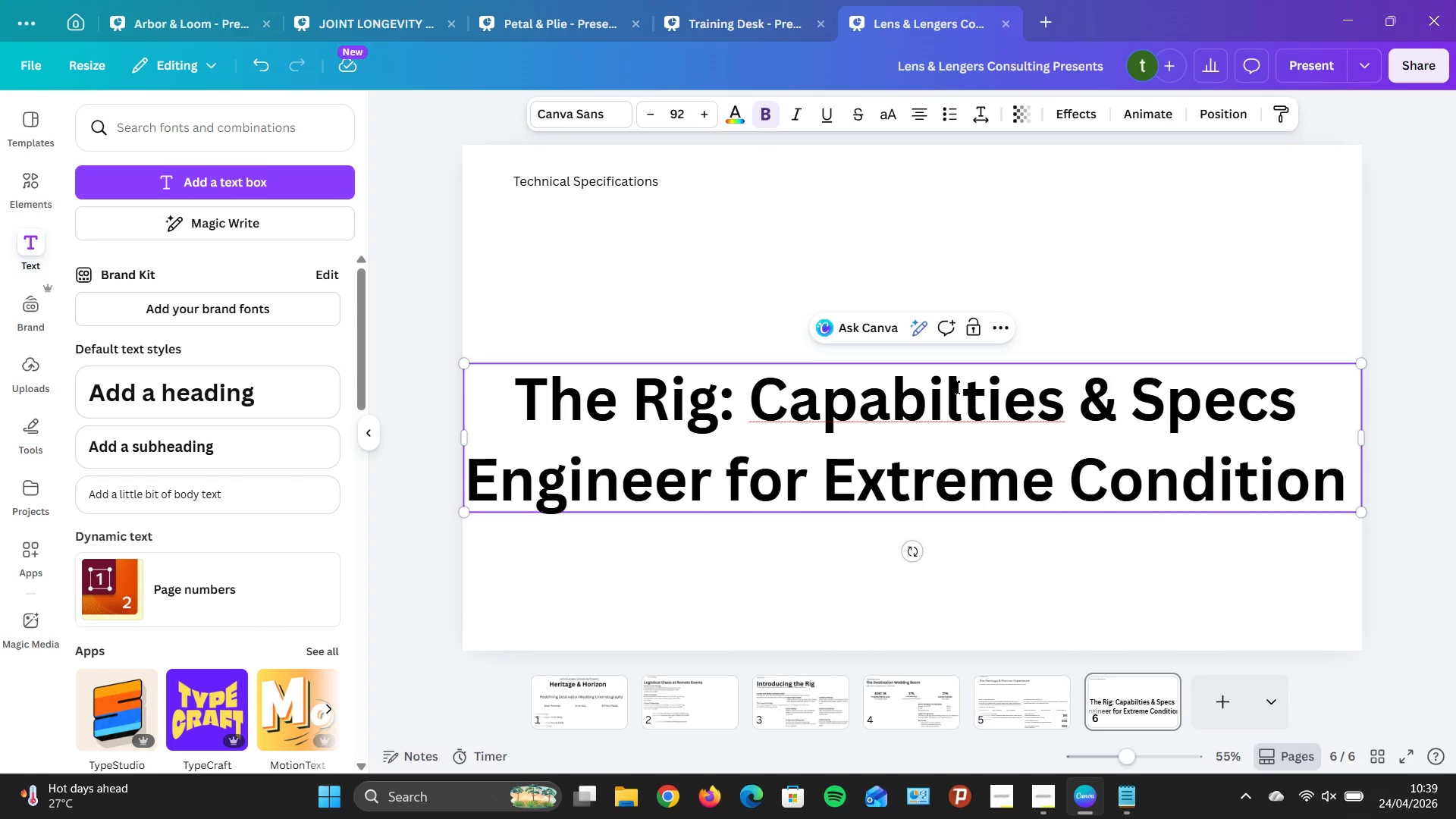 
key(I)
 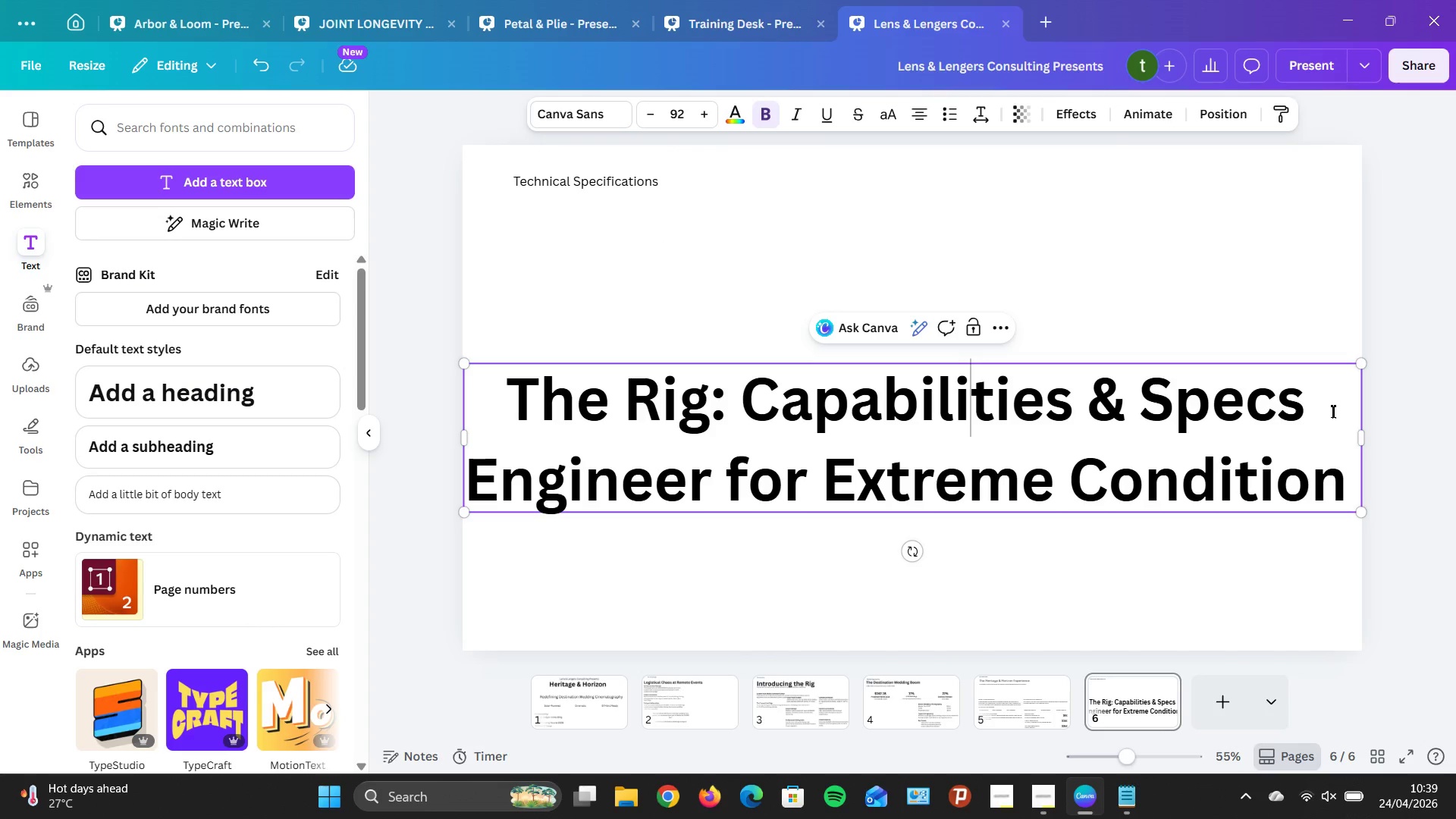 
wait(7.59)
 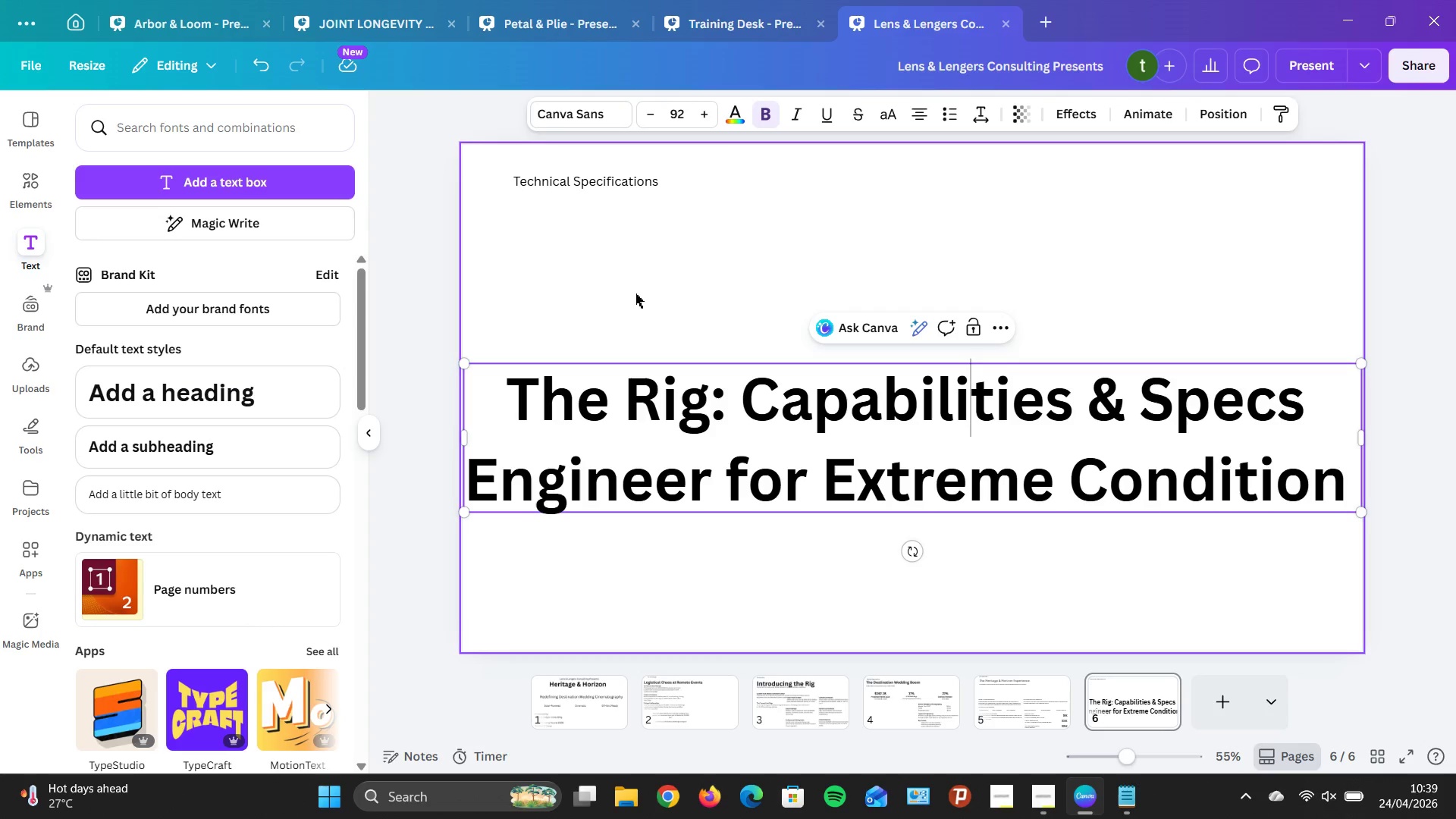 
left_click_drag(start_coordinate=[466, 483], to_coordinate=[1354, 495])
 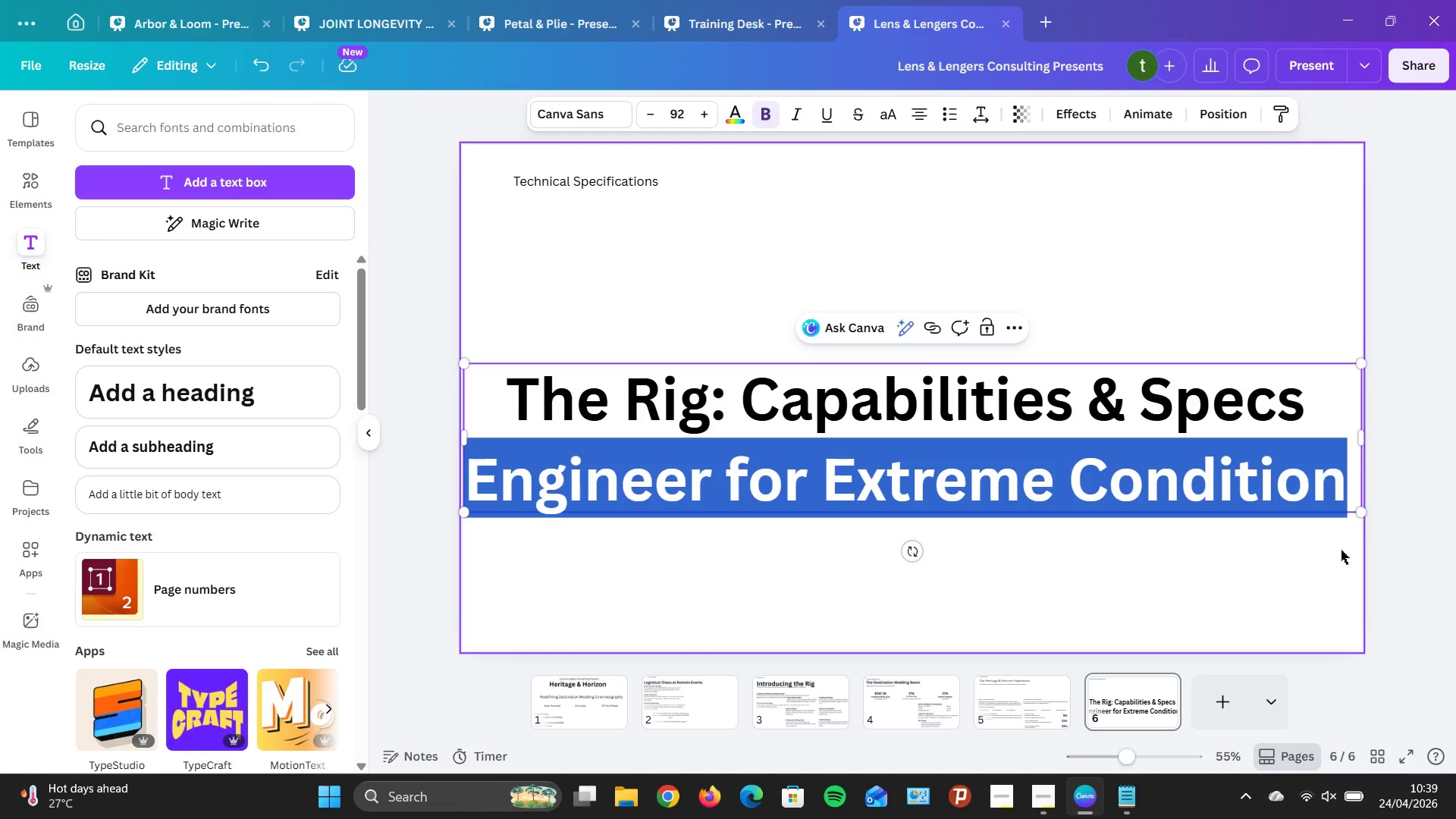 
key(Control+C)
 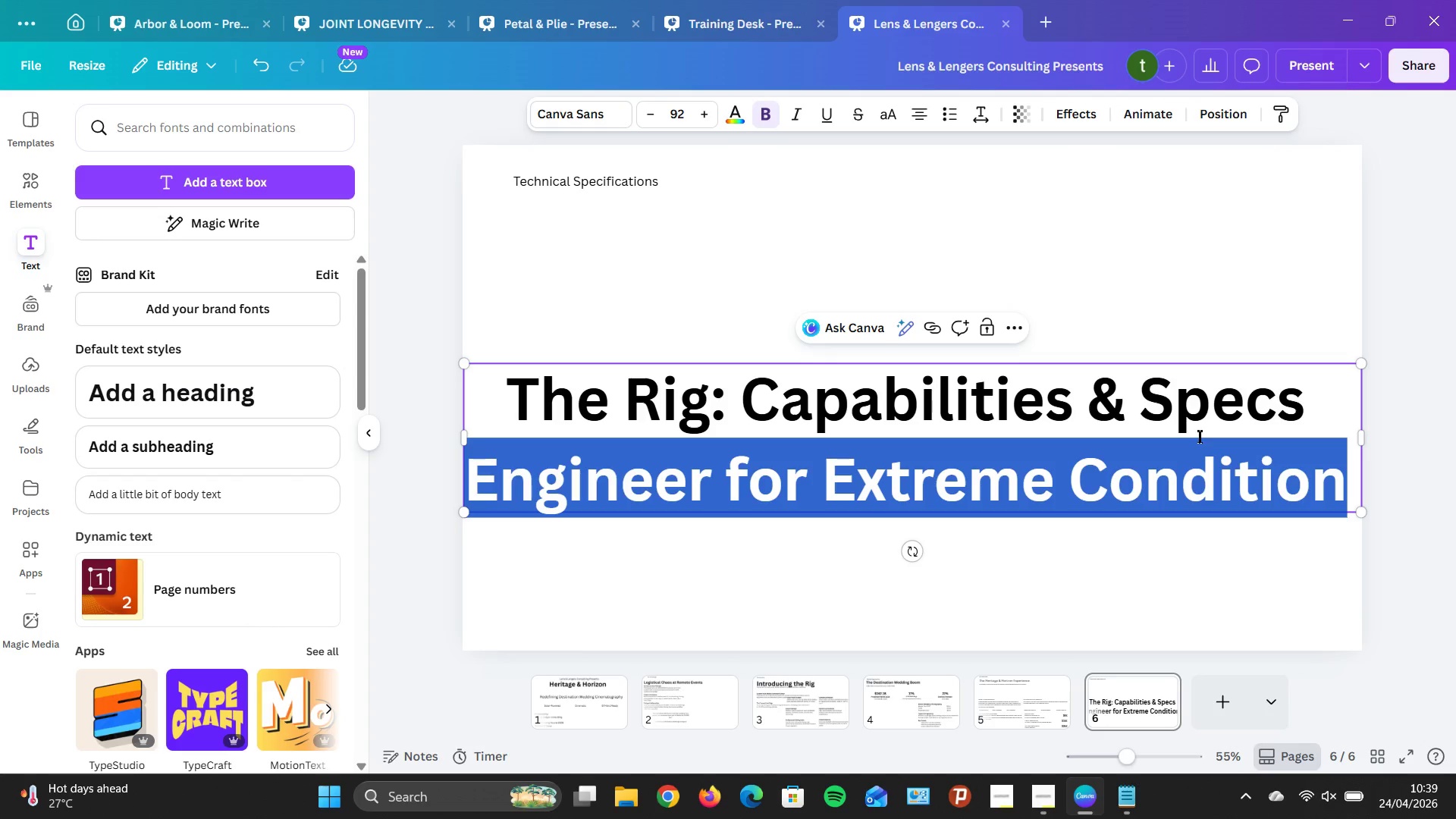 
key(Backspace)
 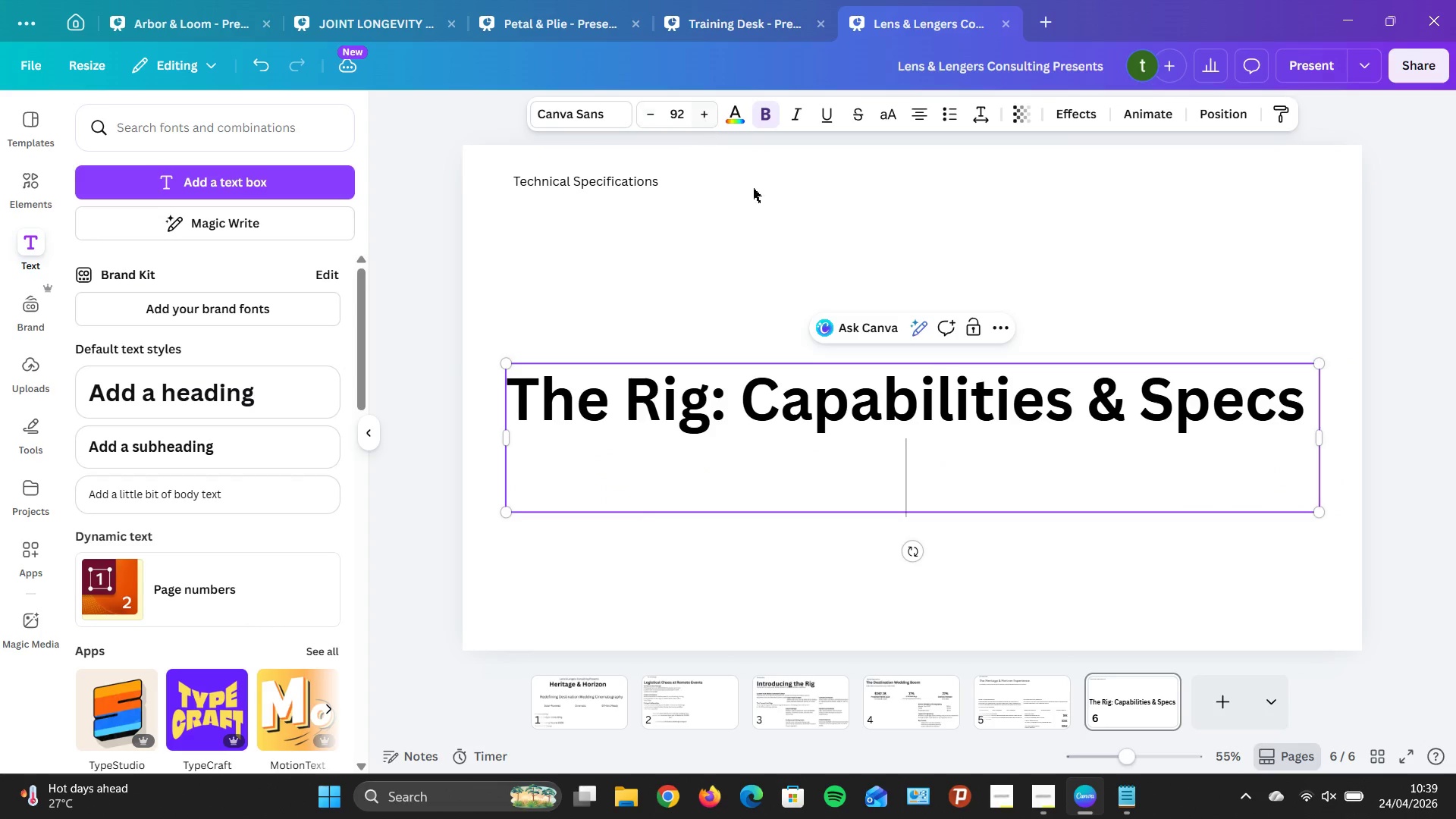 
key(Backspace)
 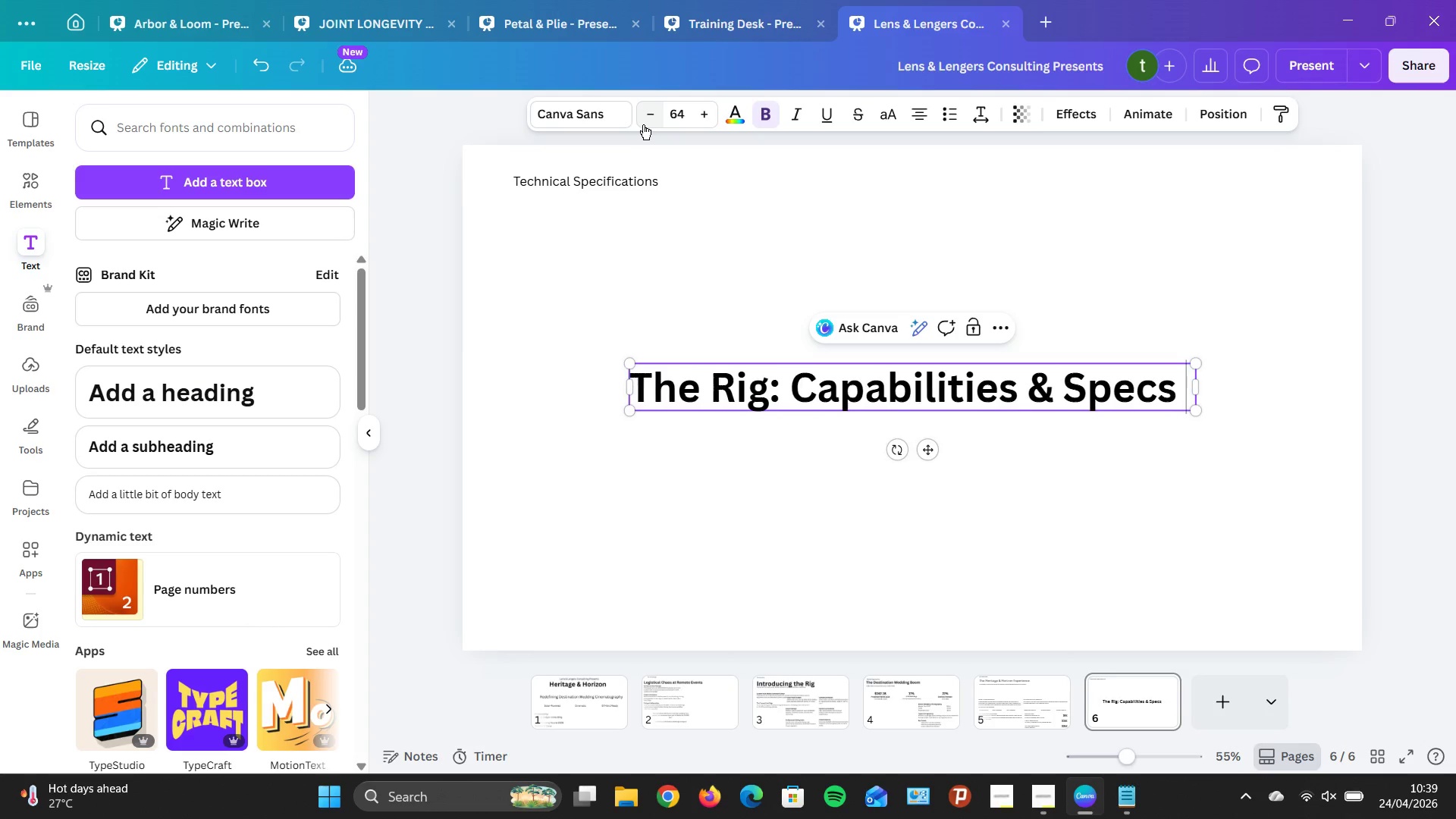 
wait(6.88)
 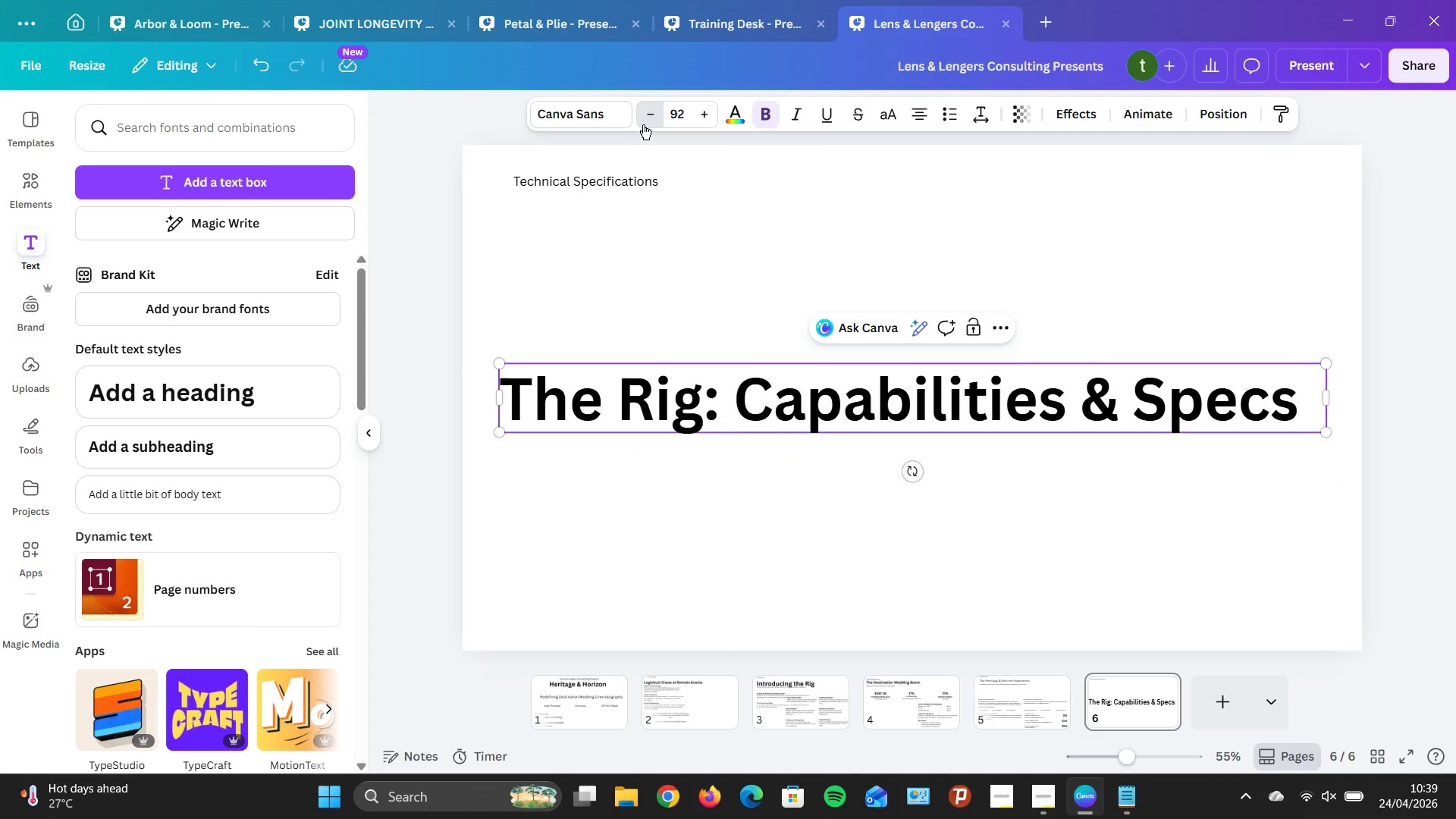 
left_click([643, 124])
 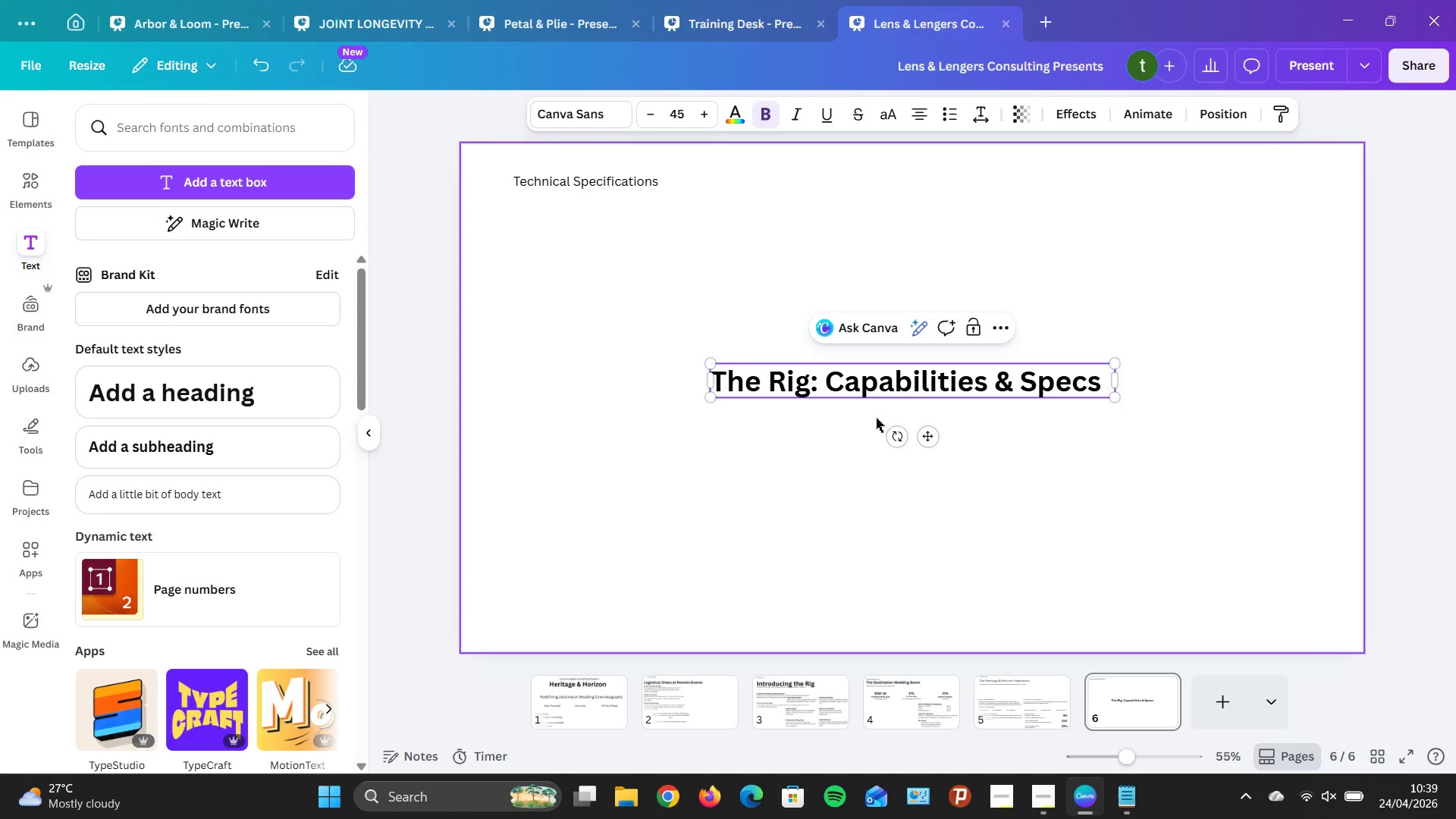 
left_click_drag(start_coordinate=[927, 441], to_coordinate=[731, 277])
 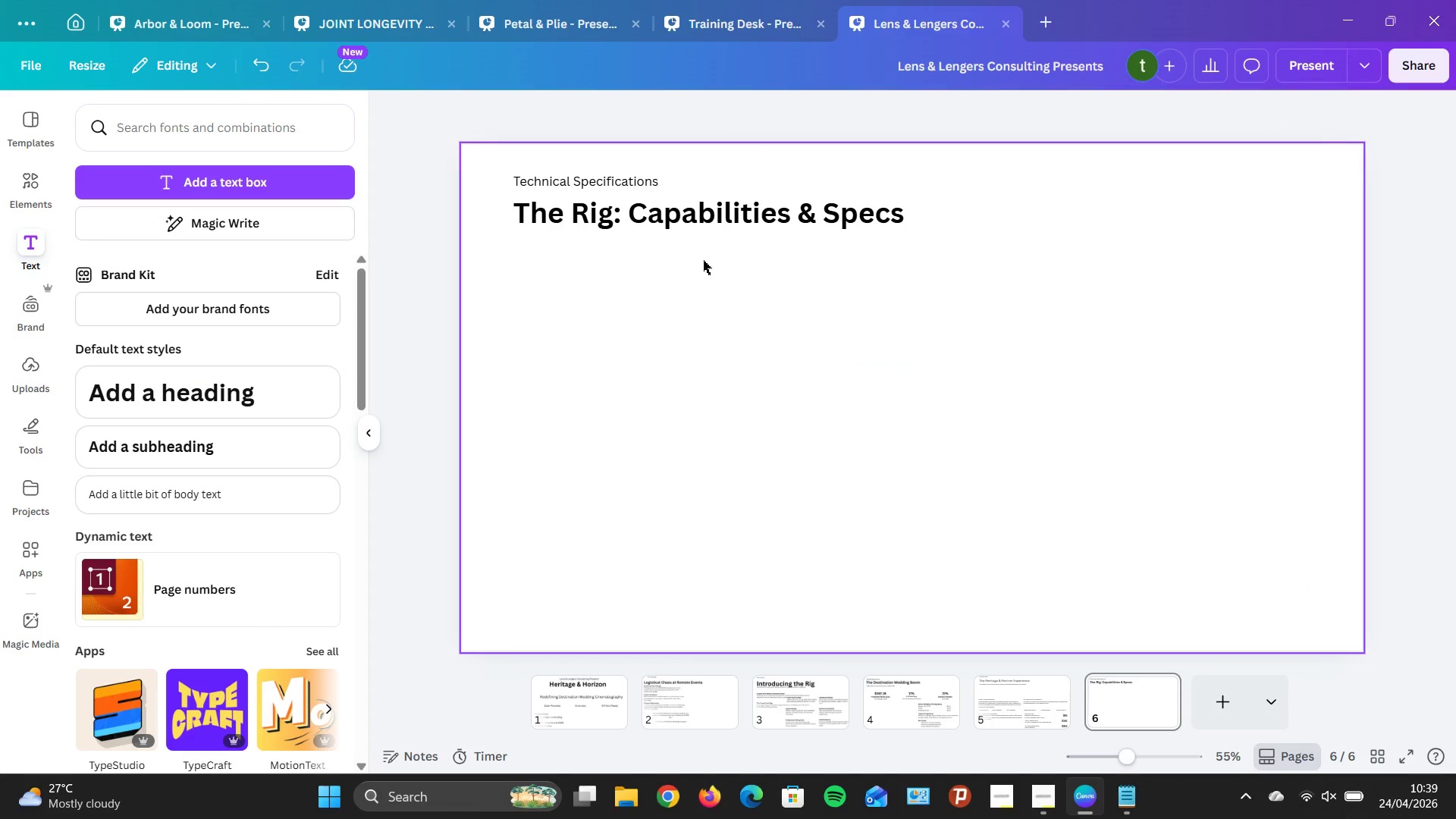 
left_click([613, 242])
 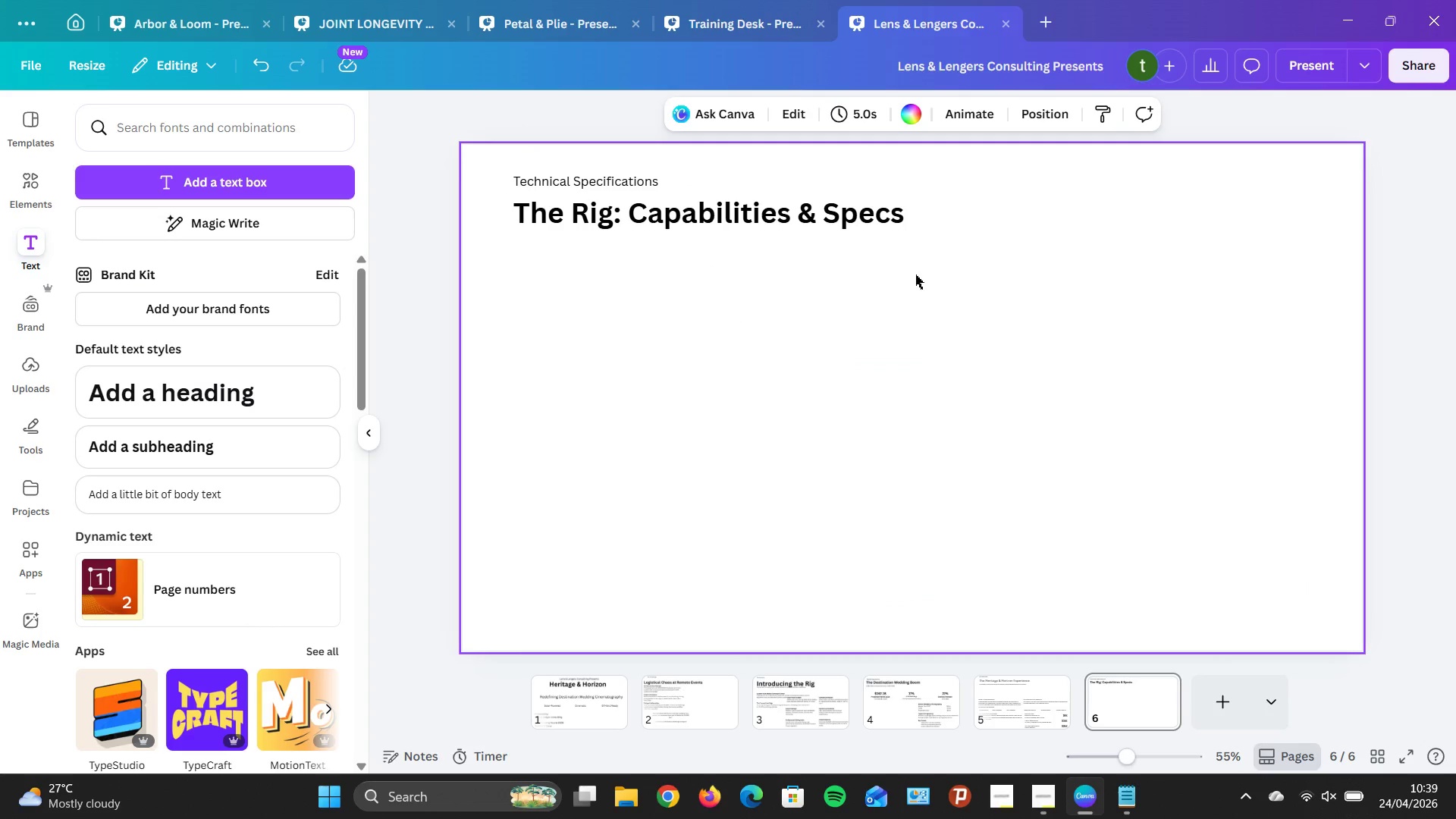 
left_click([922, 228])
 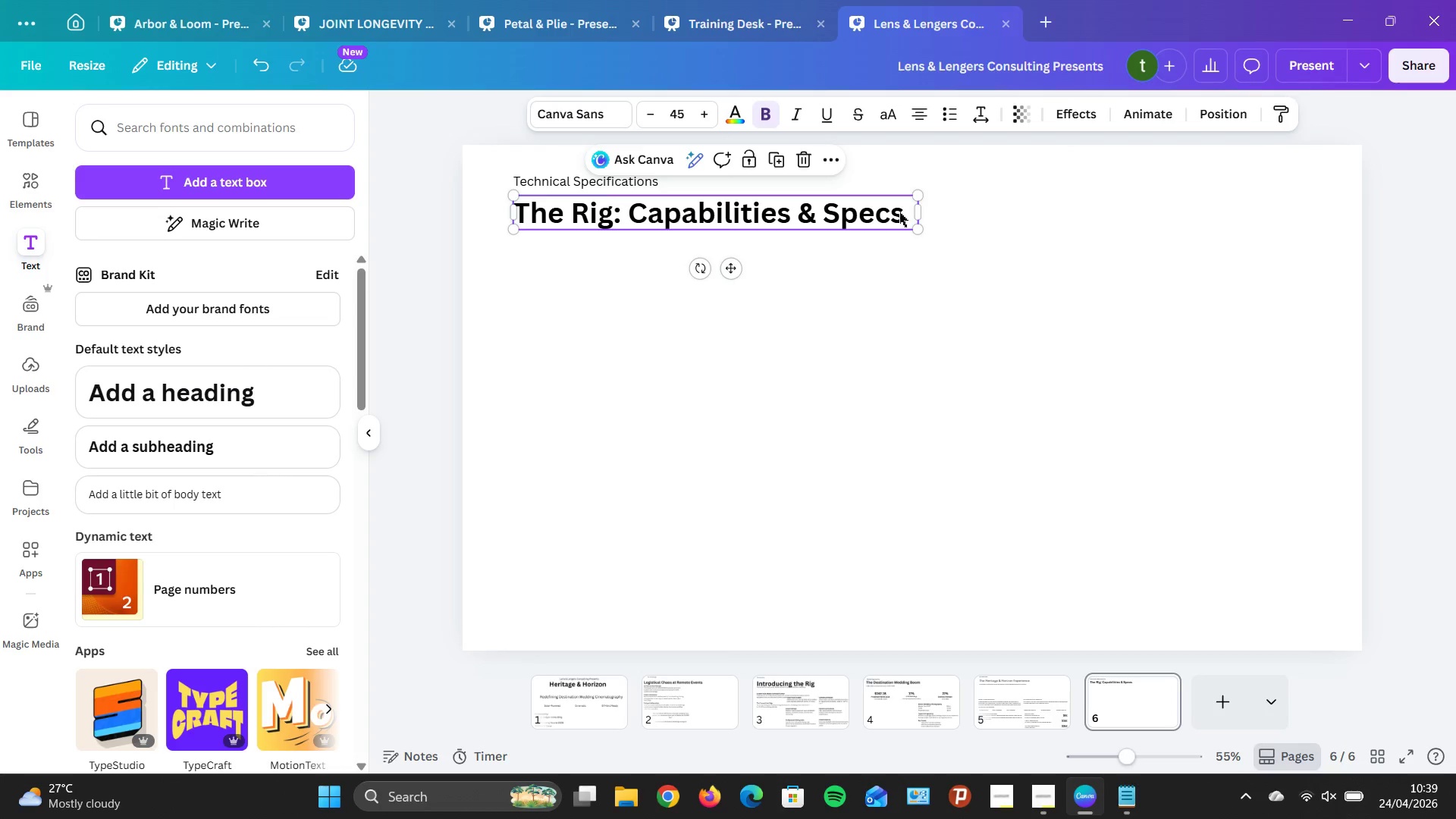 
left_click([921, 216])
 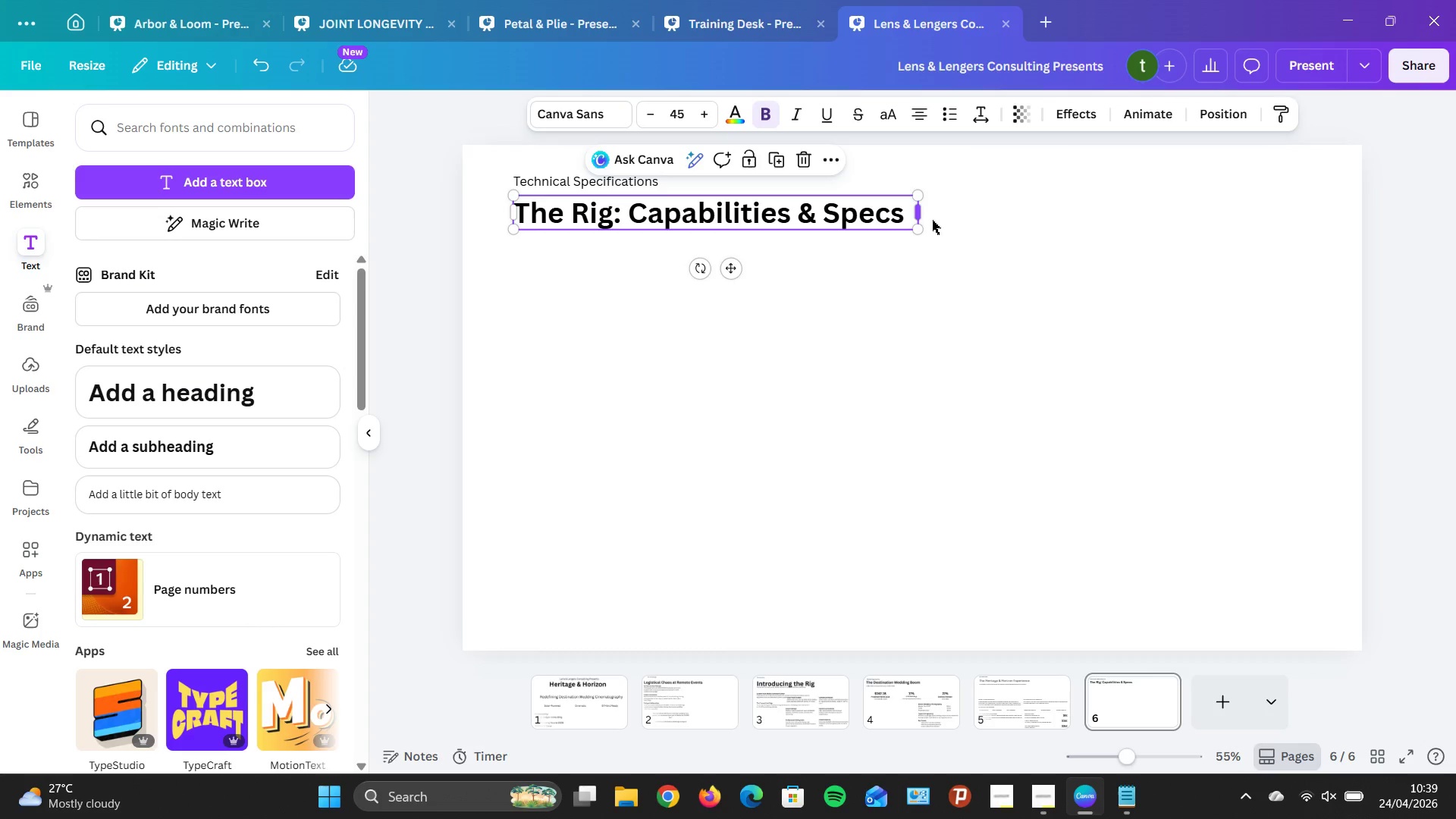 
triple_click([937, 217])
 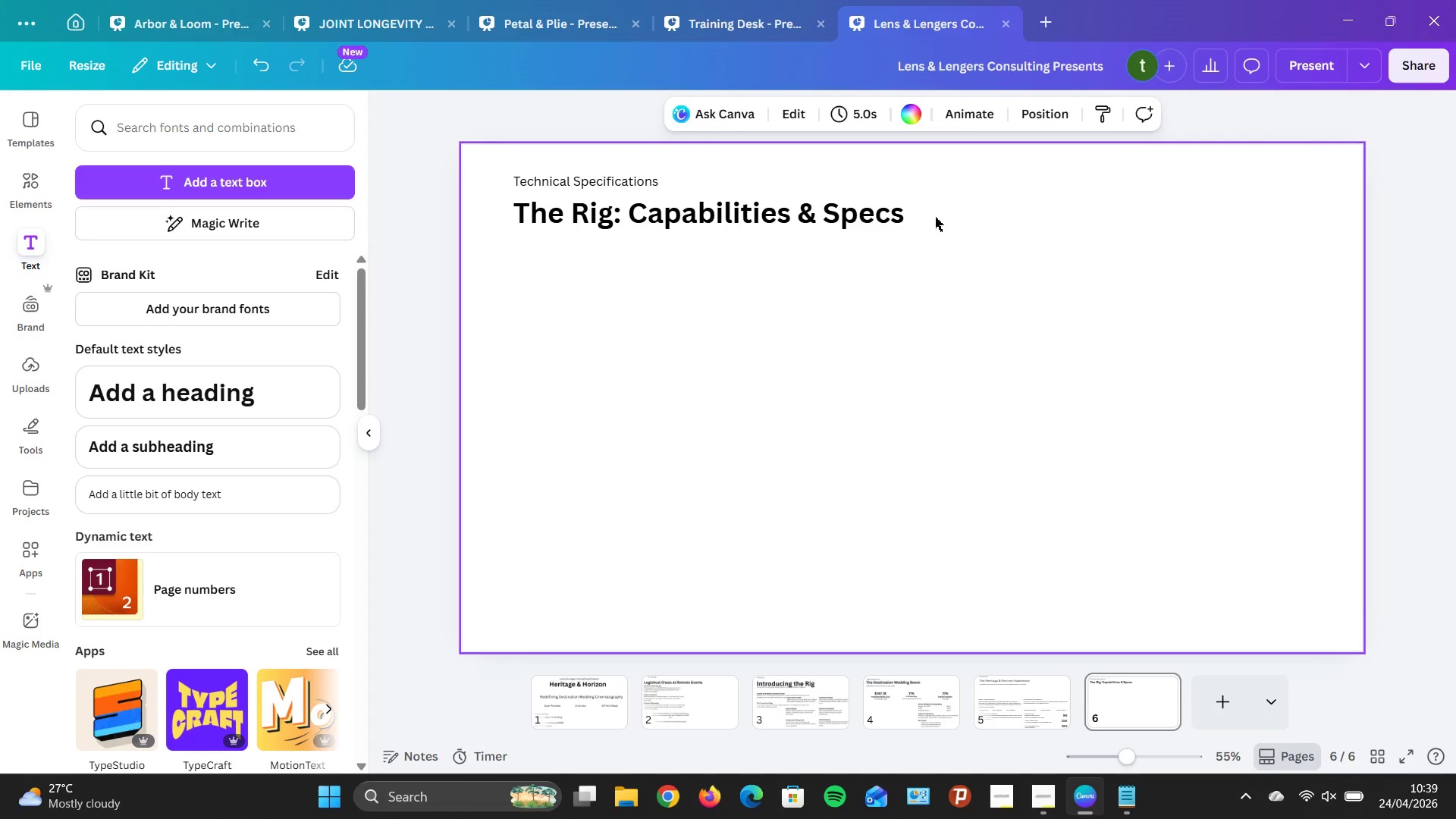 
left_click([698, 312])
 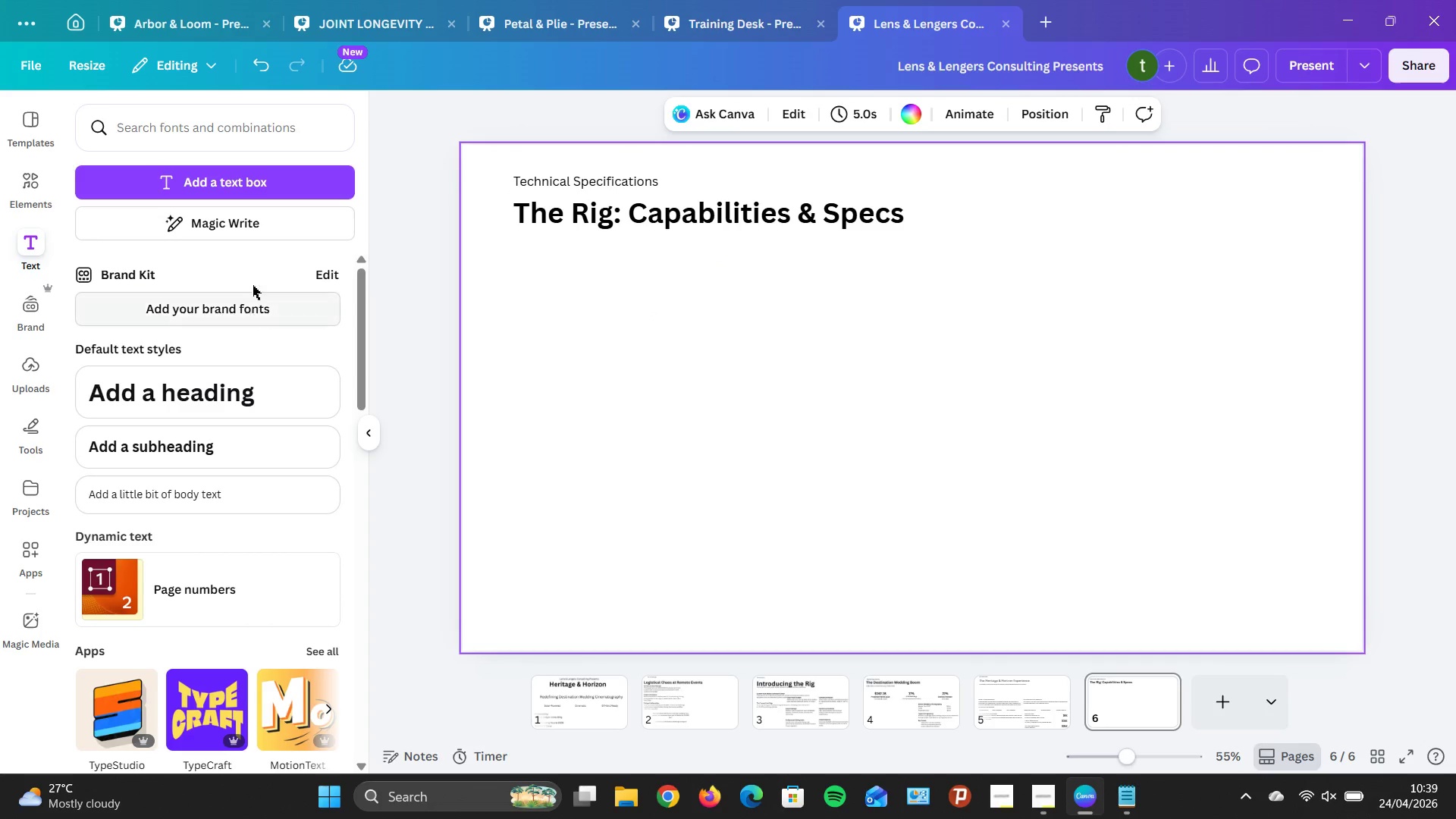 
left_click([281, 185])
 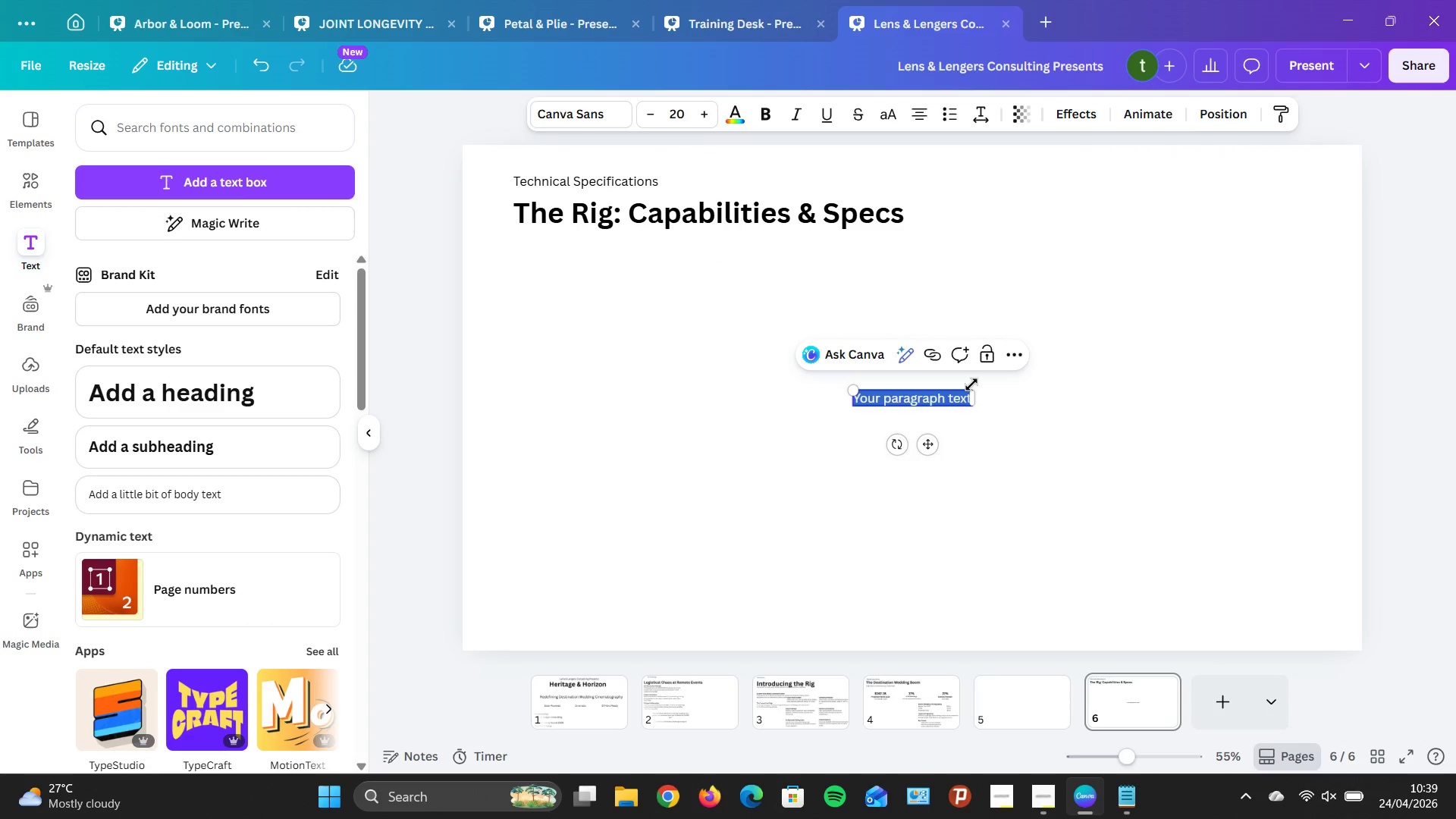 
type(R)
key(Backspace)
type(eN)
key(Backspace)
type(N)
key(Backspace)
type(n)
key(Backspace)
type(NGIR)
key(Backspace)
key(Backspace)
 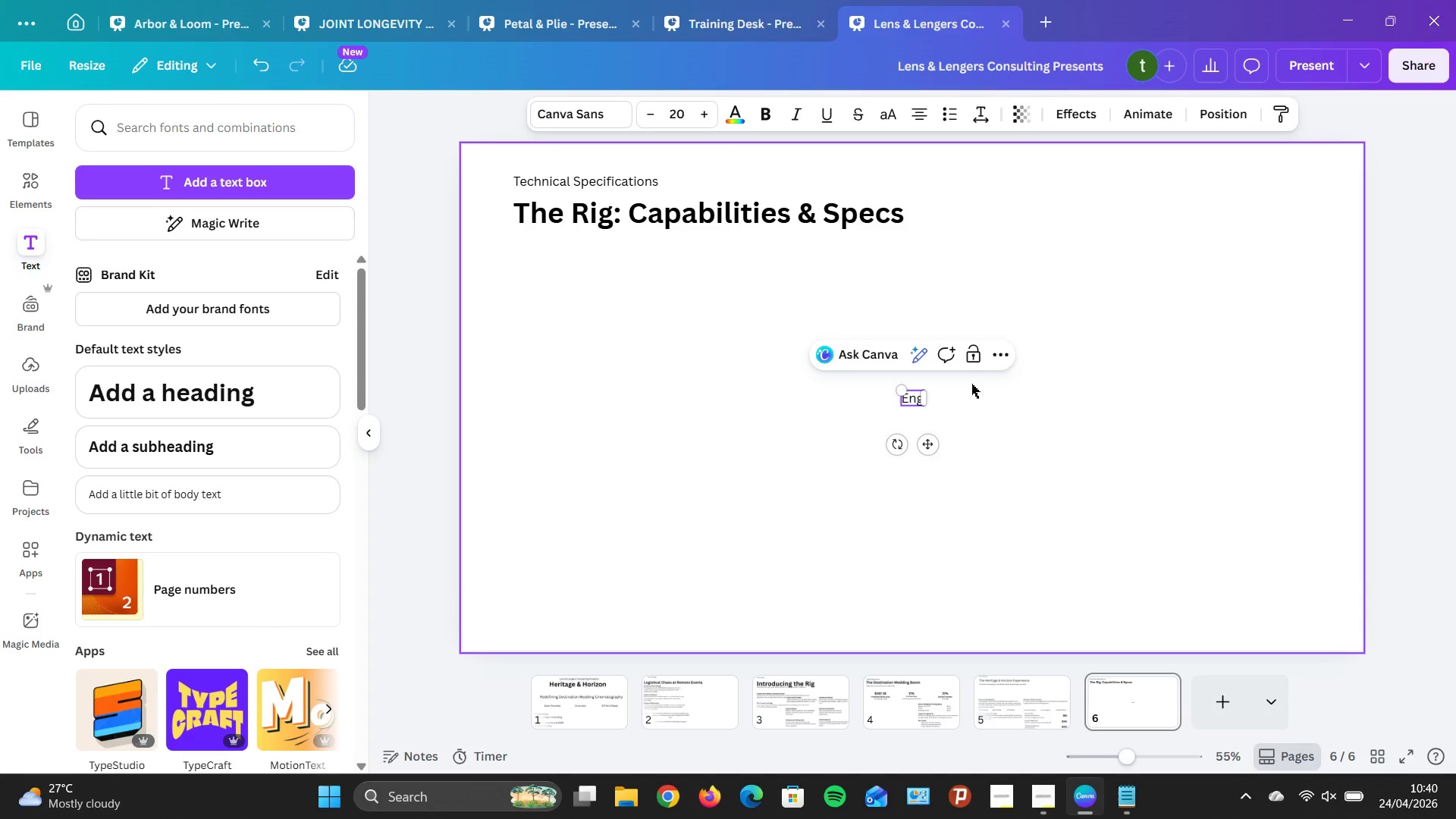 
hold_key(key=CapsLock, duration=0.41)
 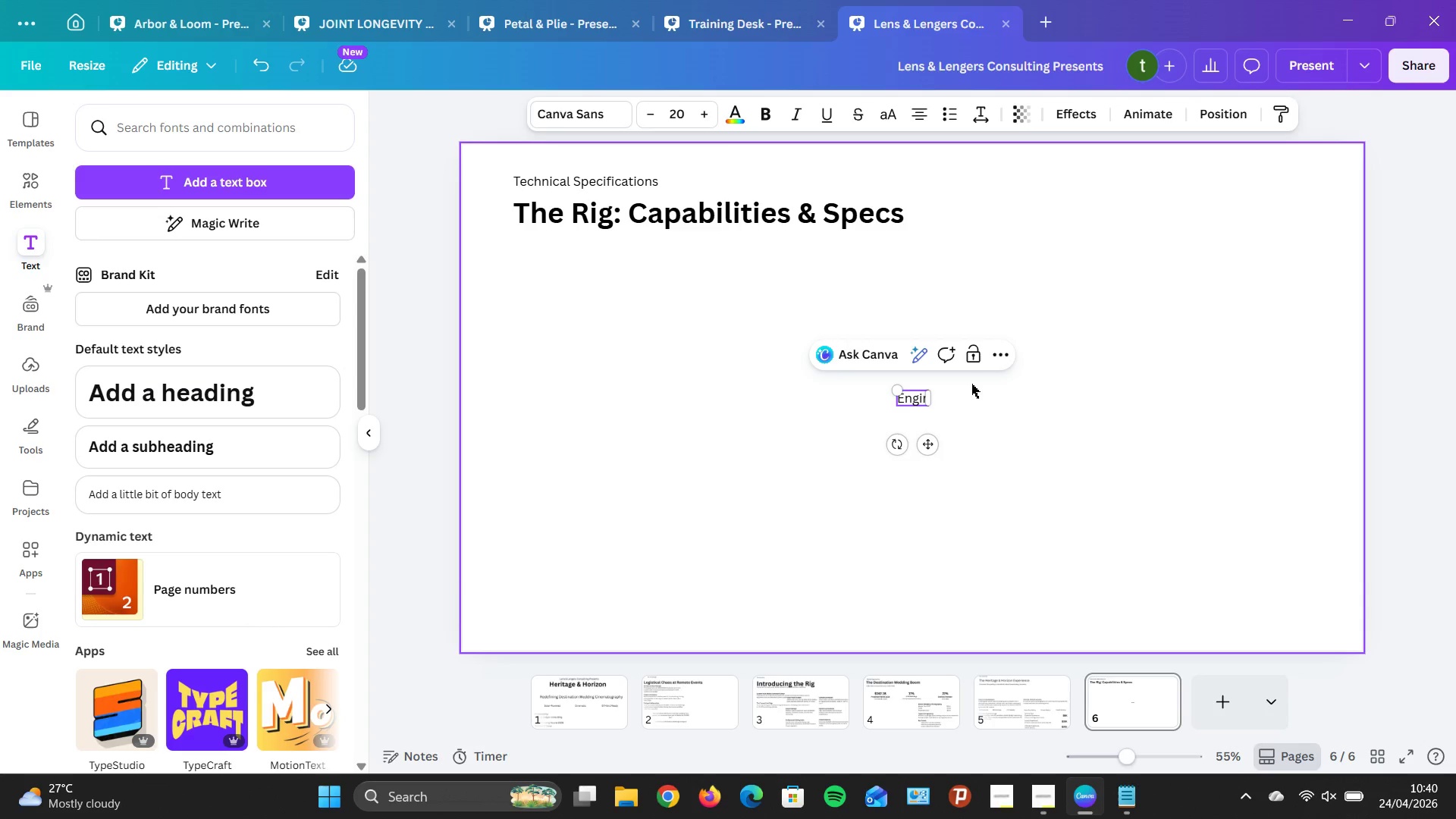 
type(innered for Extr)
 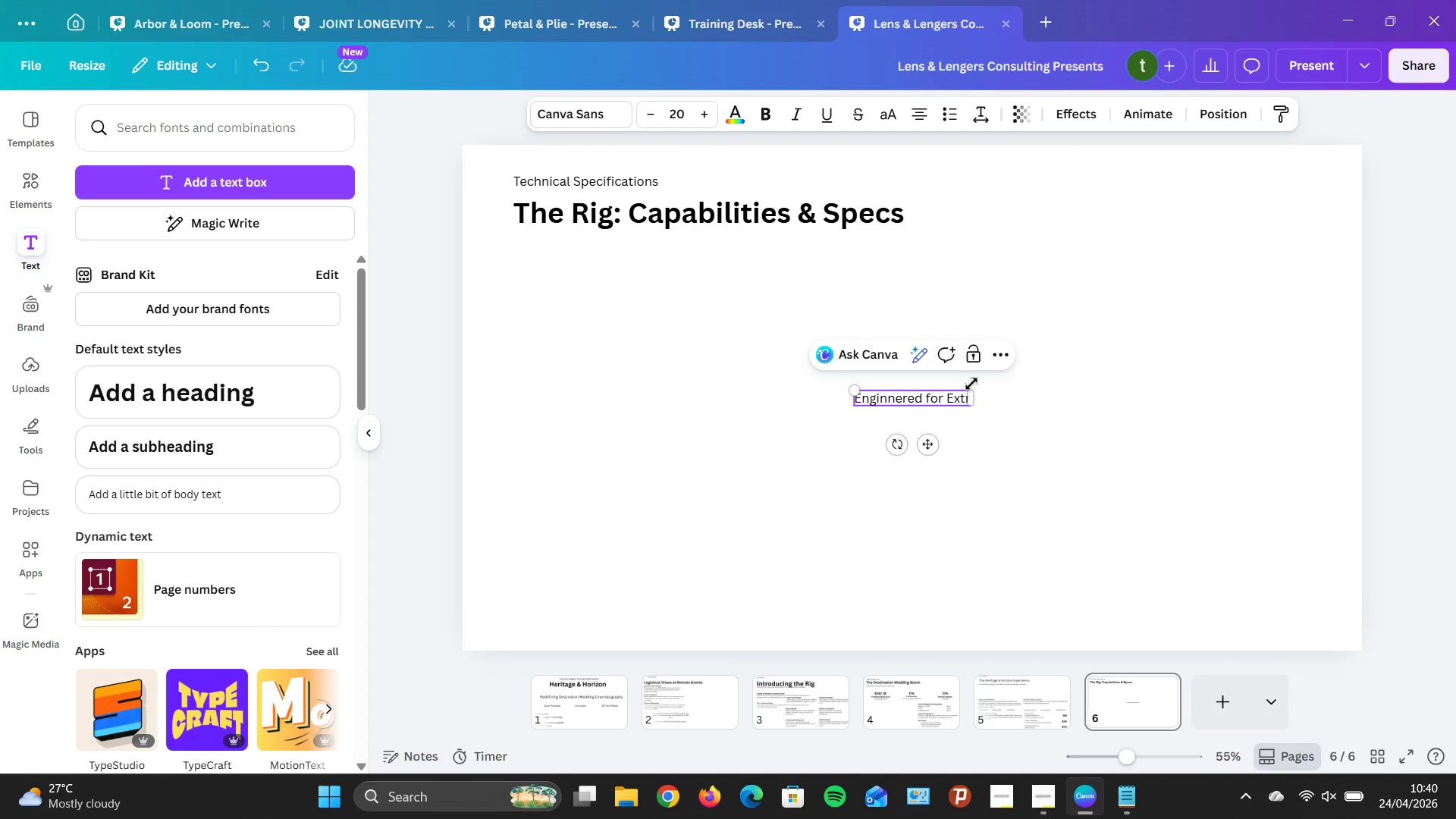 
key(Backspace)
type(reme Condi)
 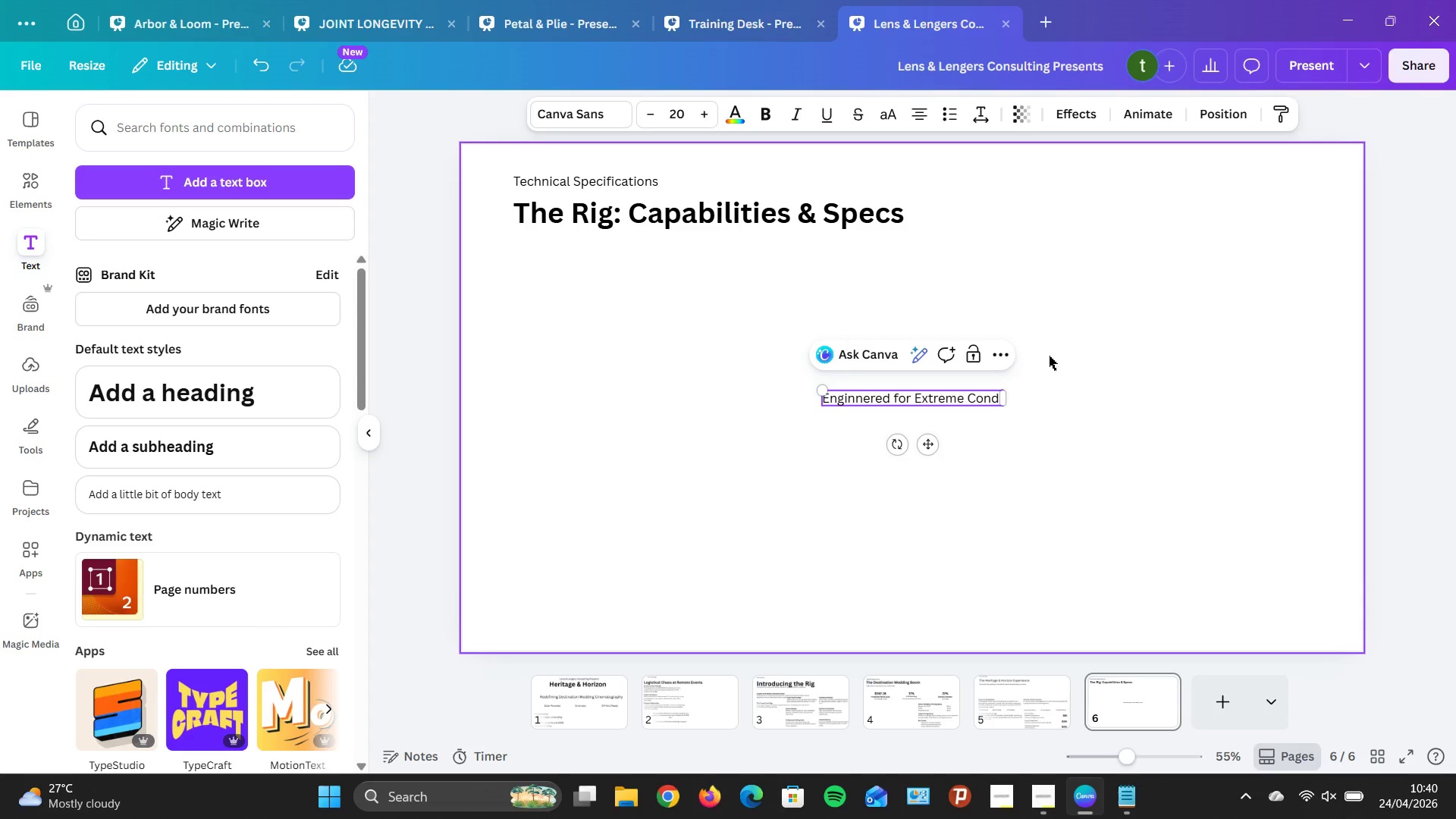 
type(itions )
 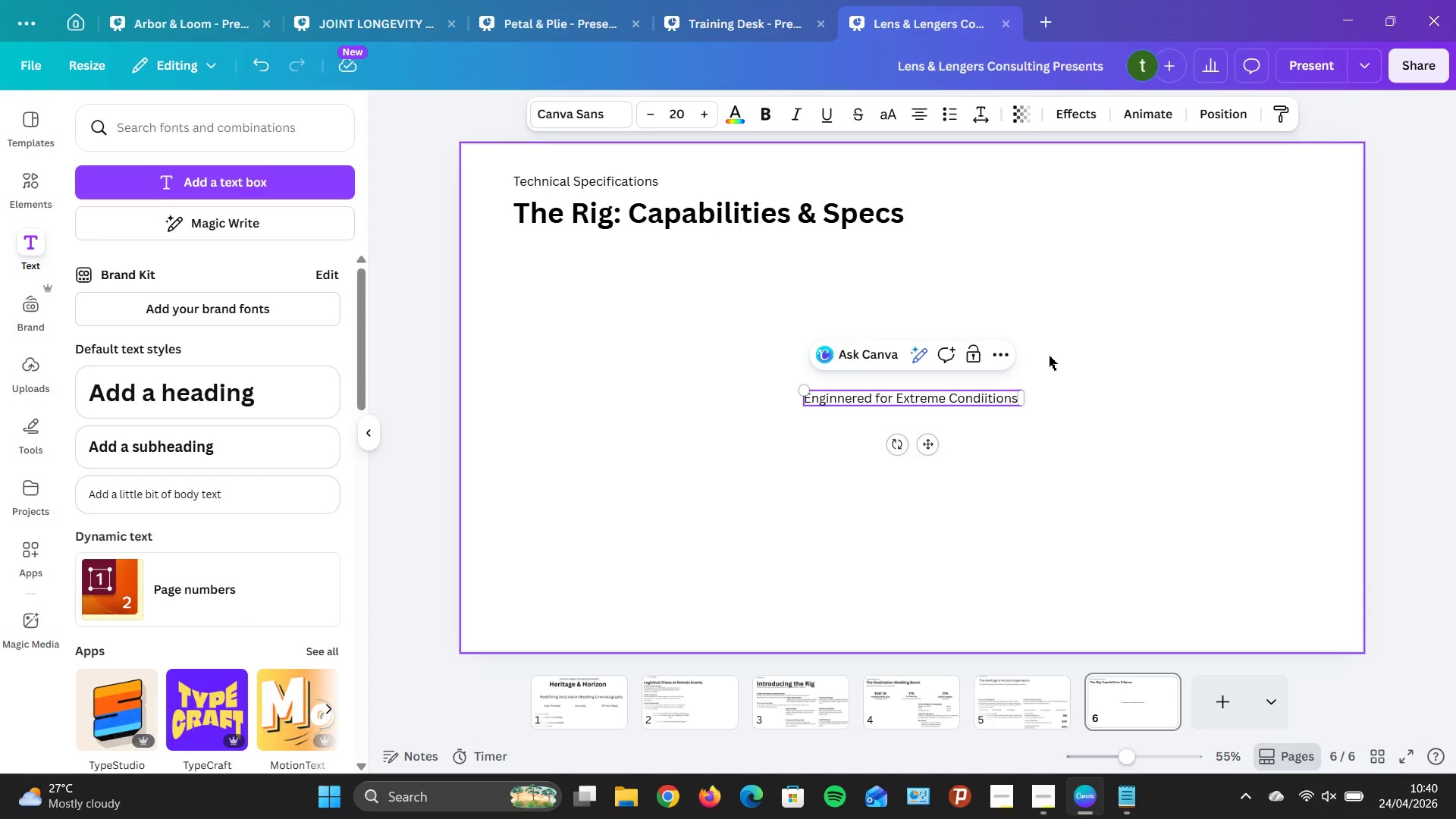 
wait(5.28)
 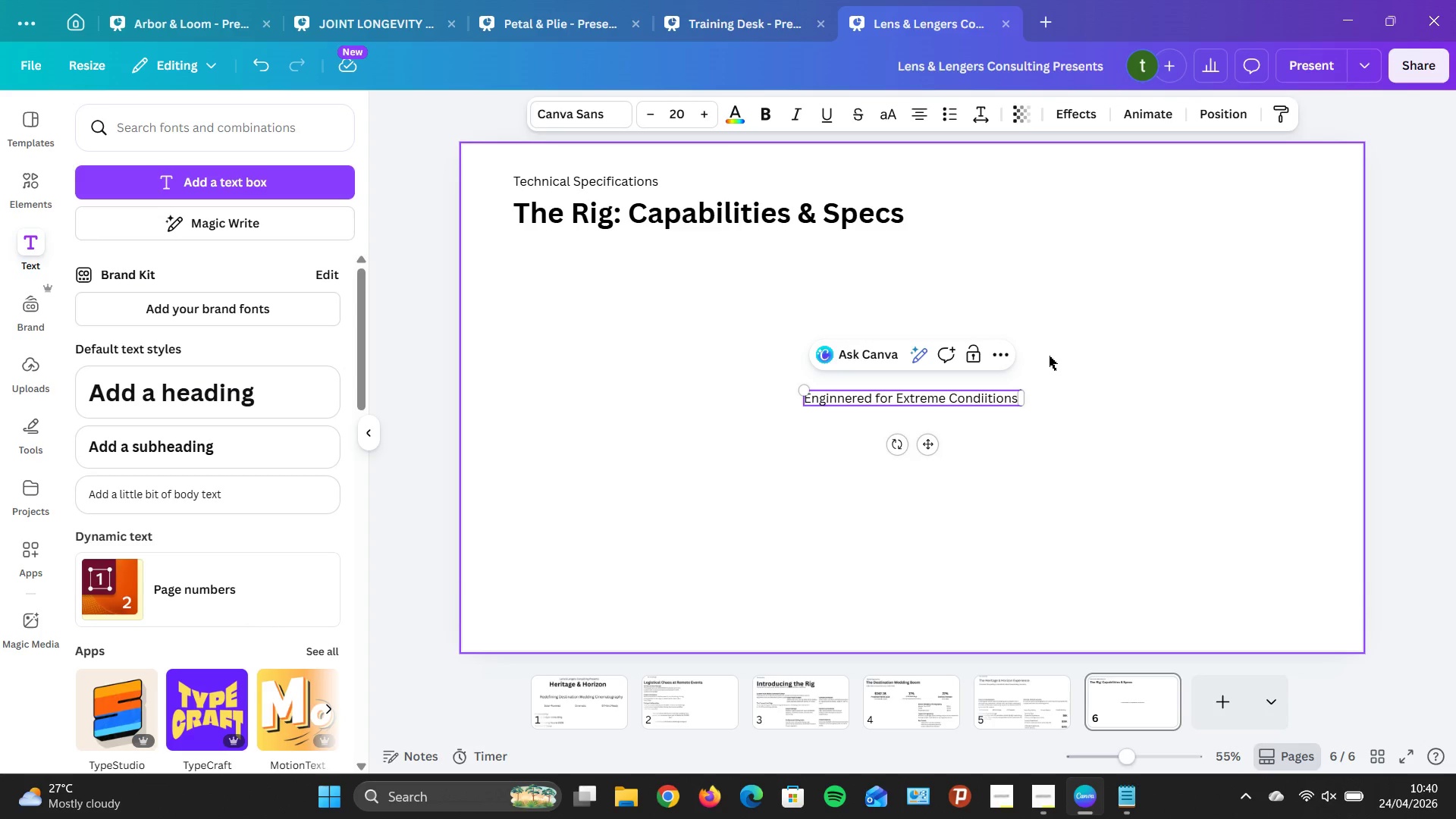 
left_click([648, 102])
 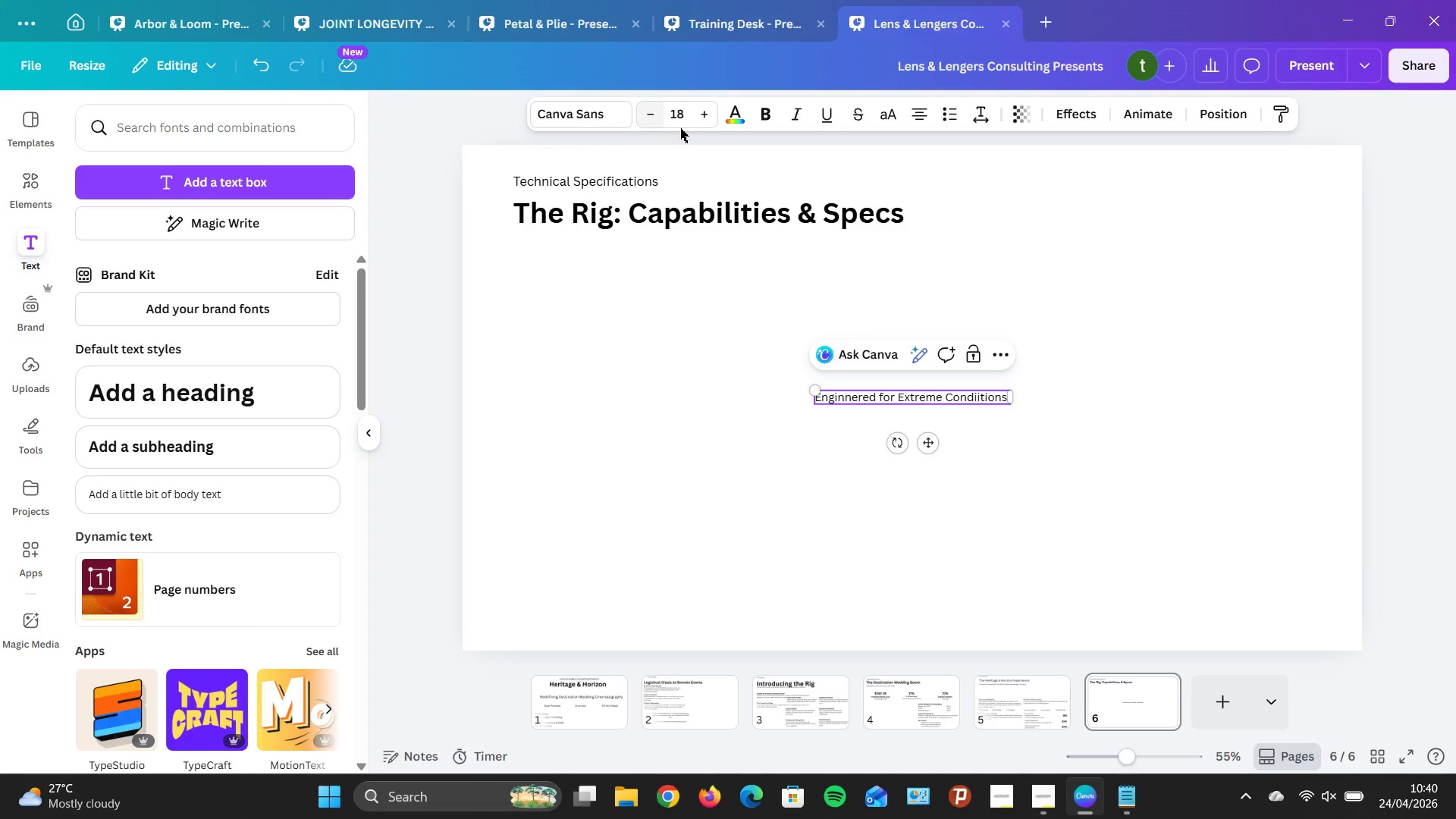 
double_click([705, 118])
 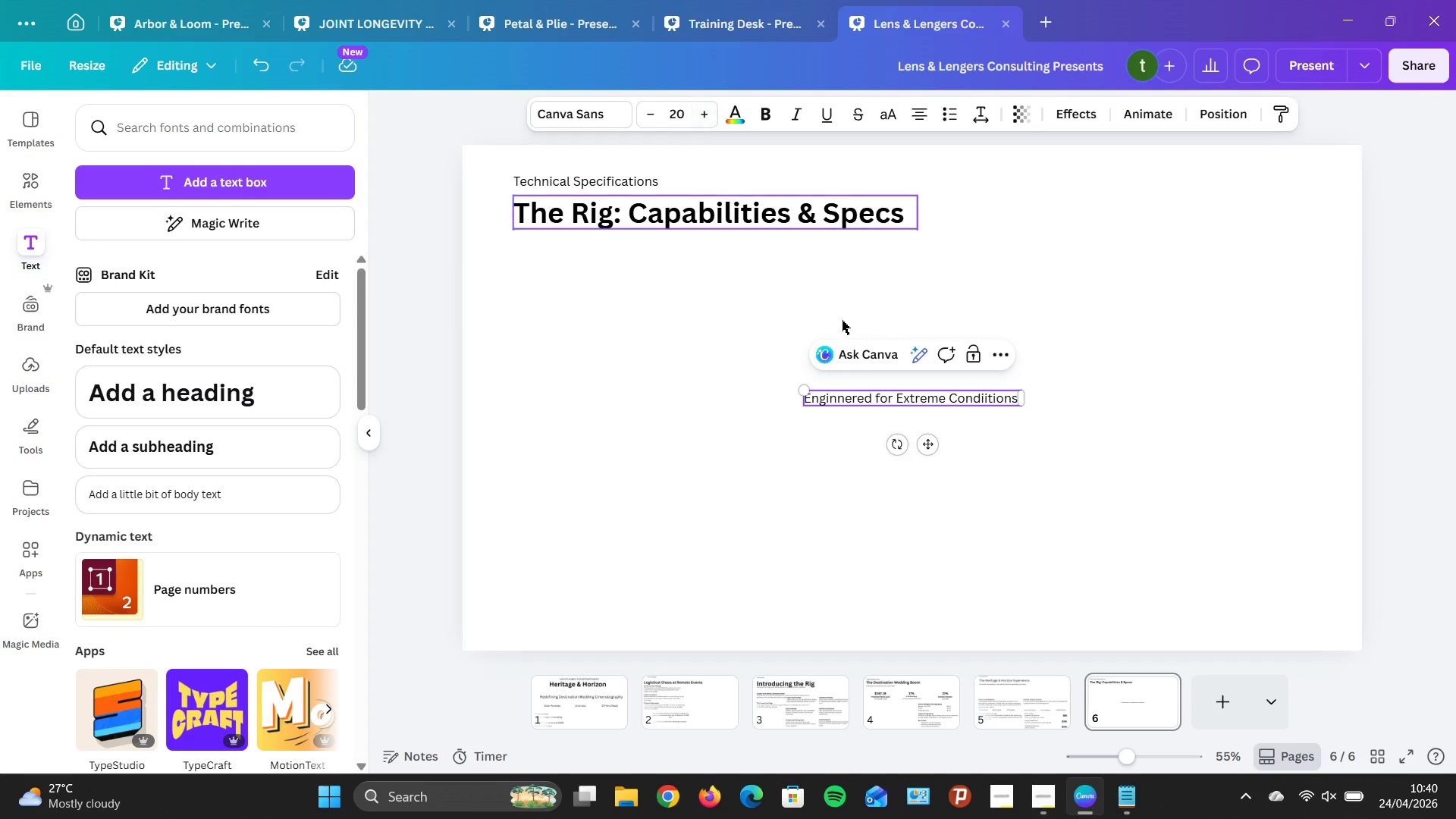 
left_click([1003, 453])
 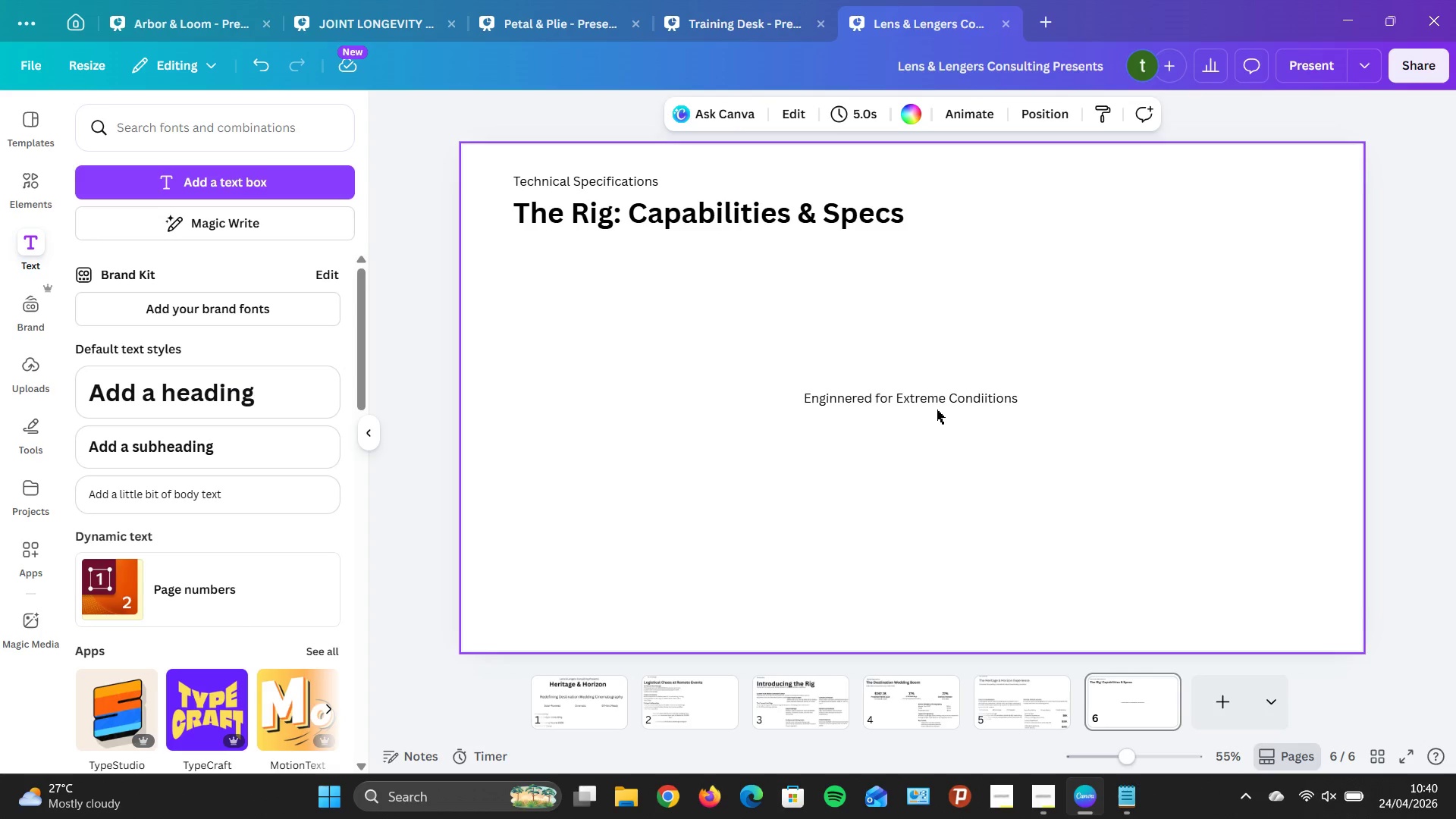 
left_click_drag(start_coordinate=[936, 402], to_coordinate=[643, 263])
 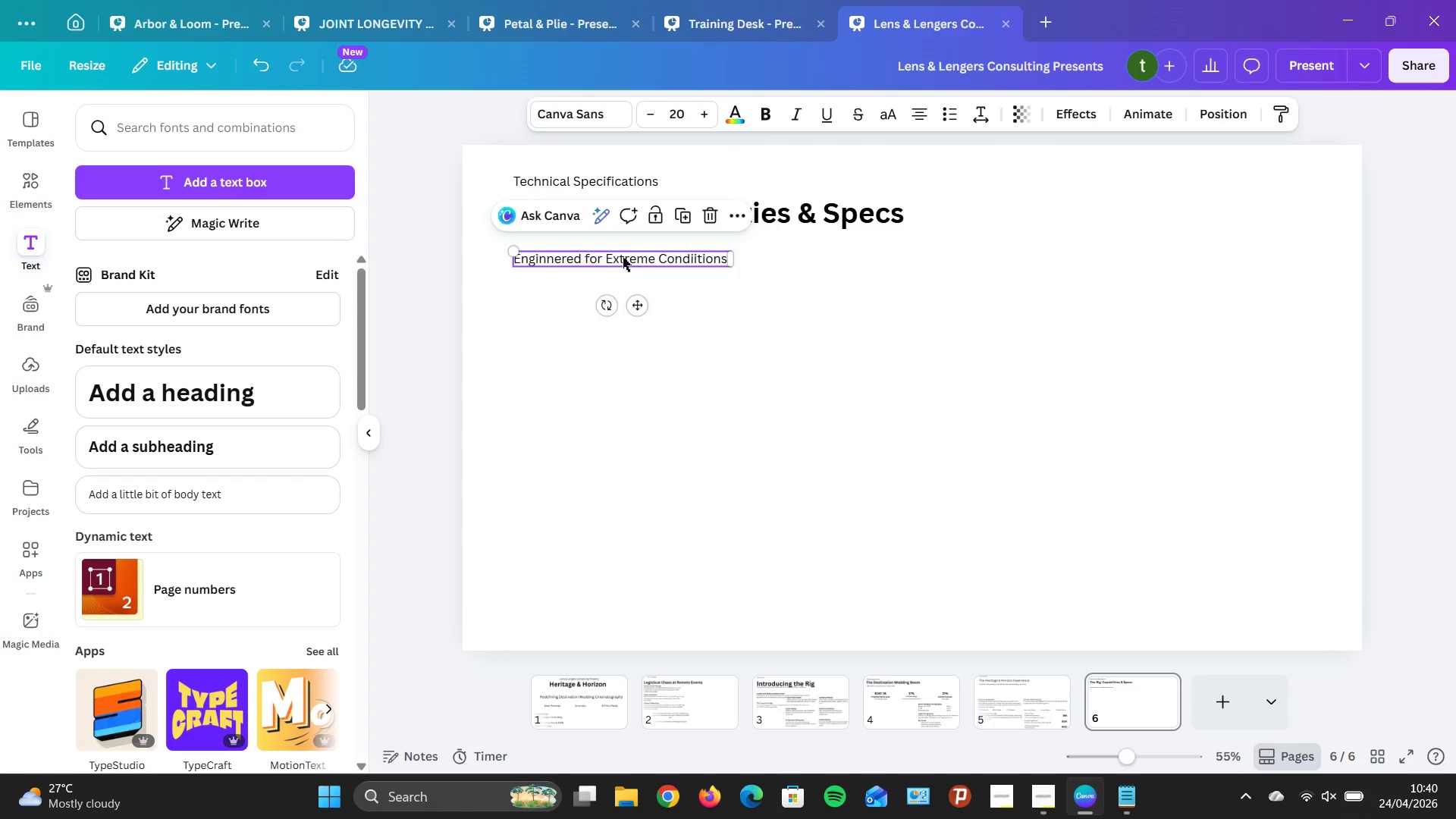 
left_click([620, 256])
 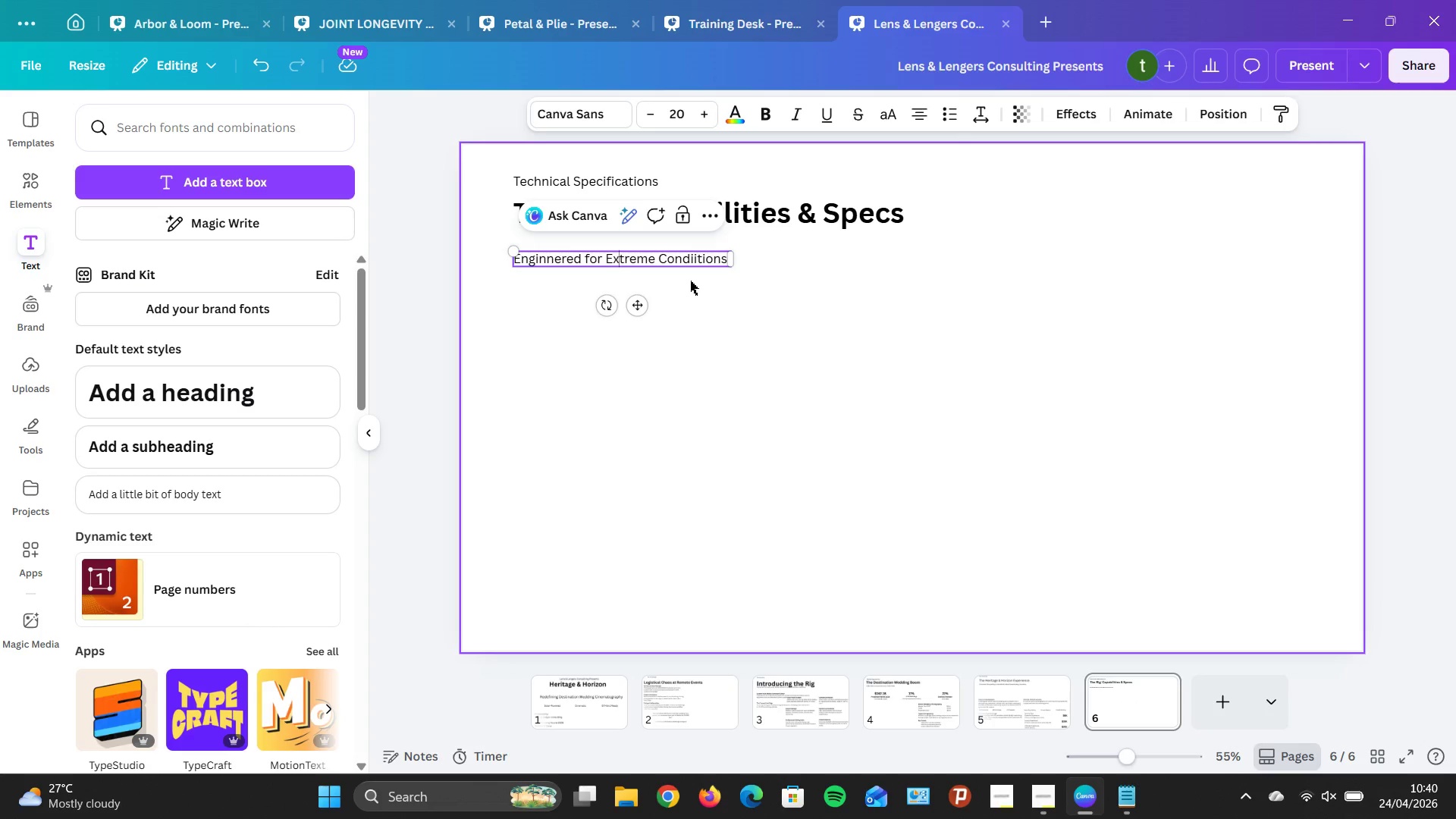 
hold_key(key=ArrowLeft, duration=0.62)
 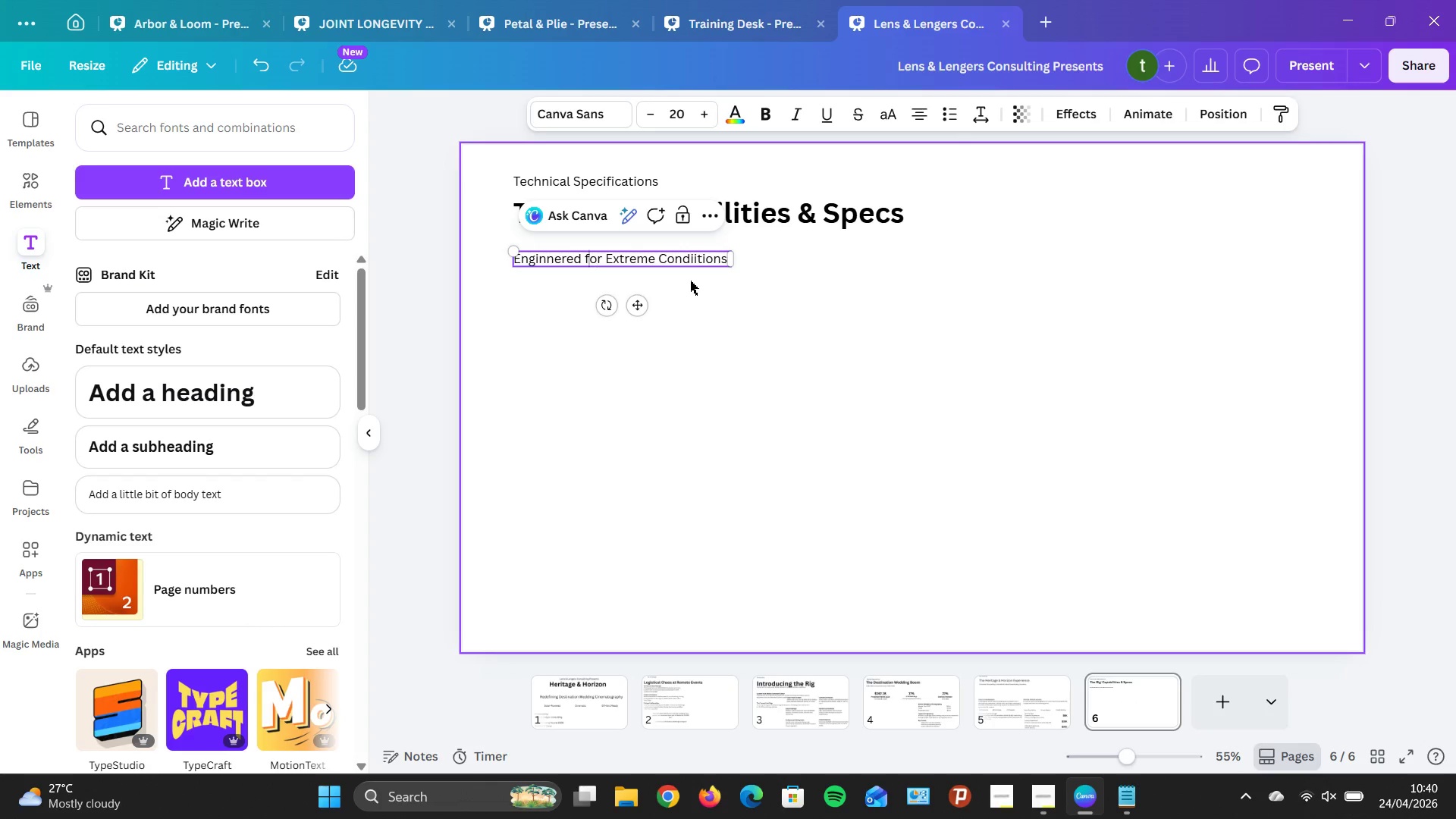 
key(ArrowLeft)
 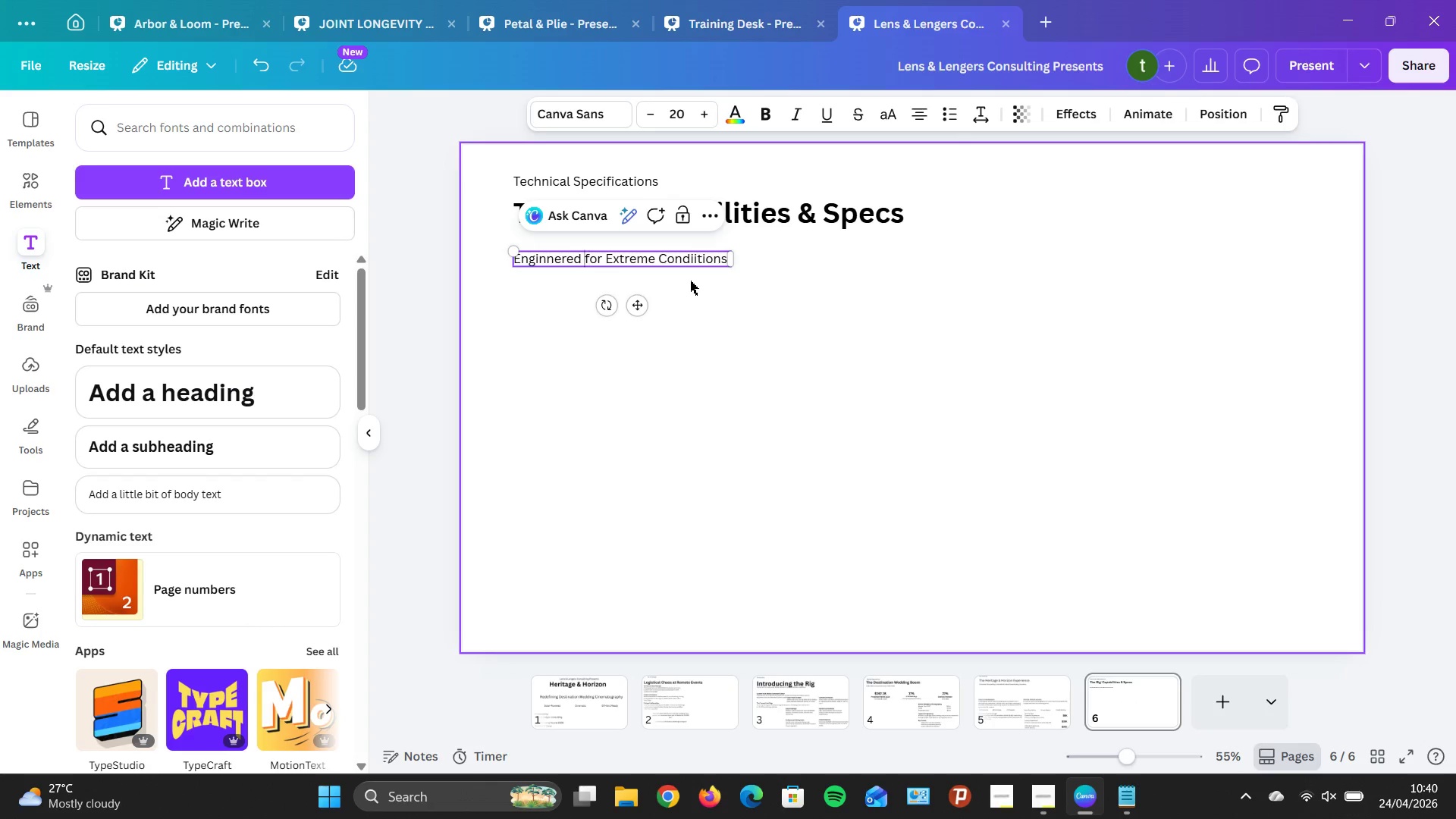 
key(ArrowLeft)
 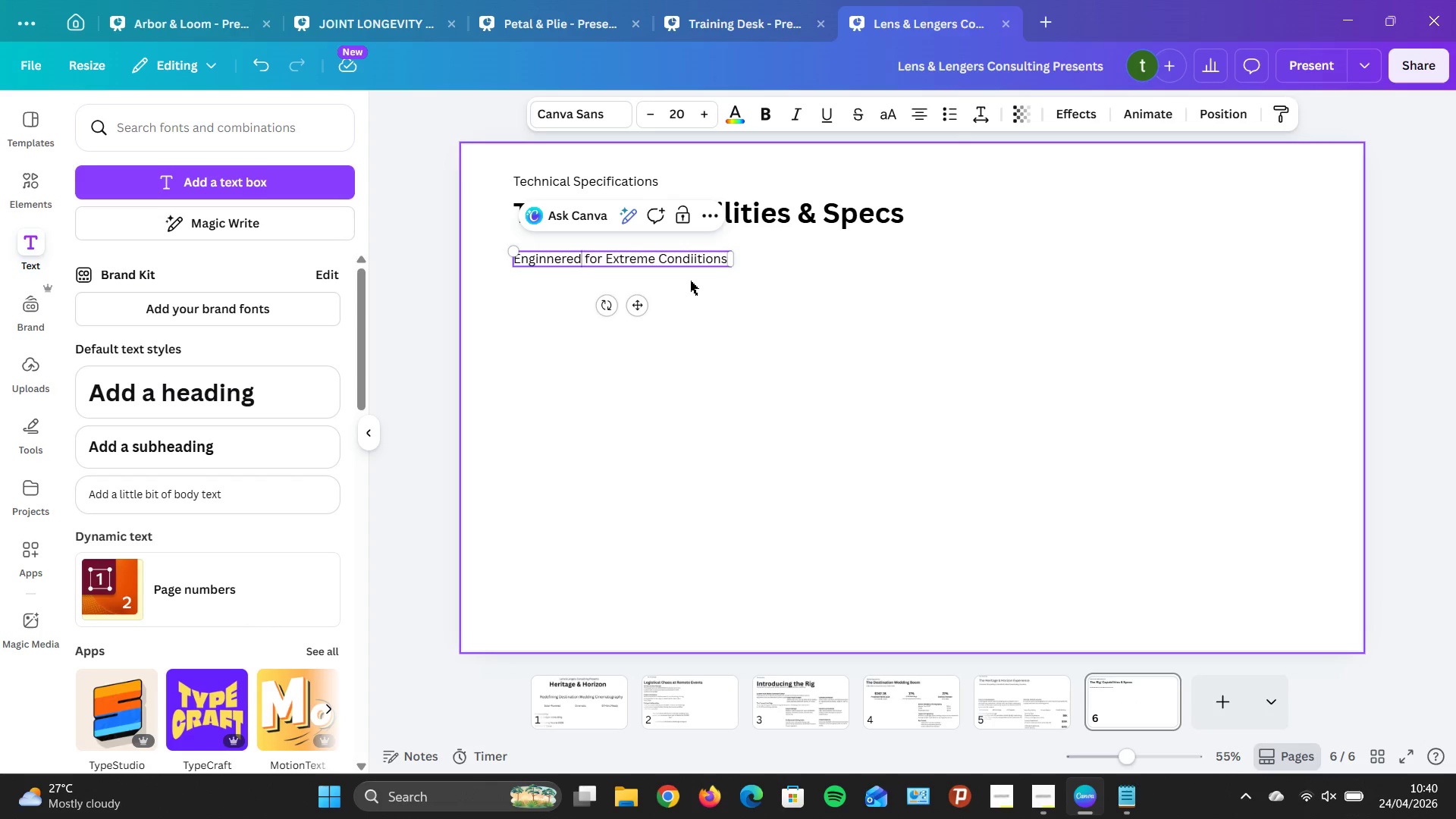 
key(ArrowLeft)
 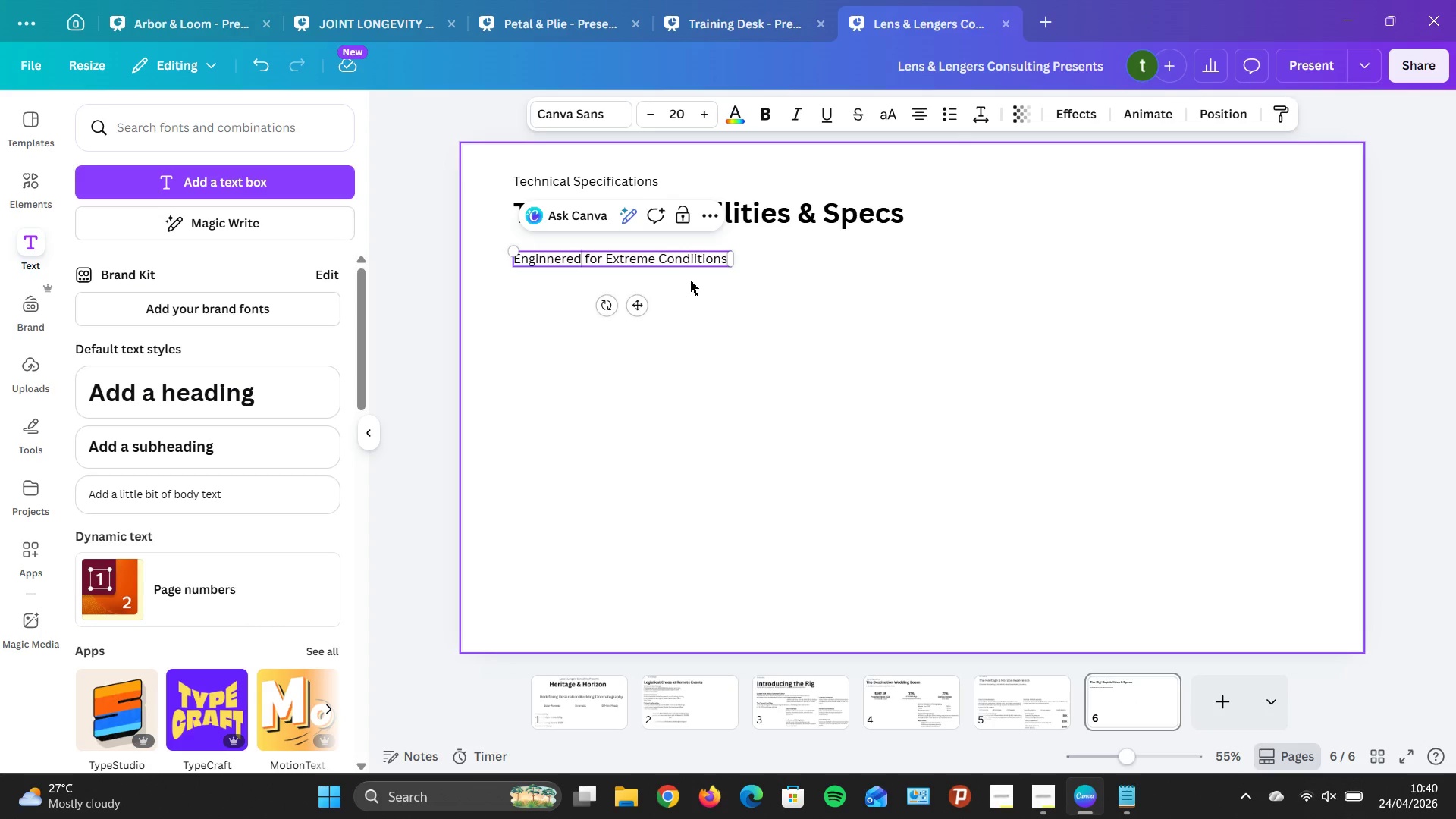 
key(ArrowLeft)
 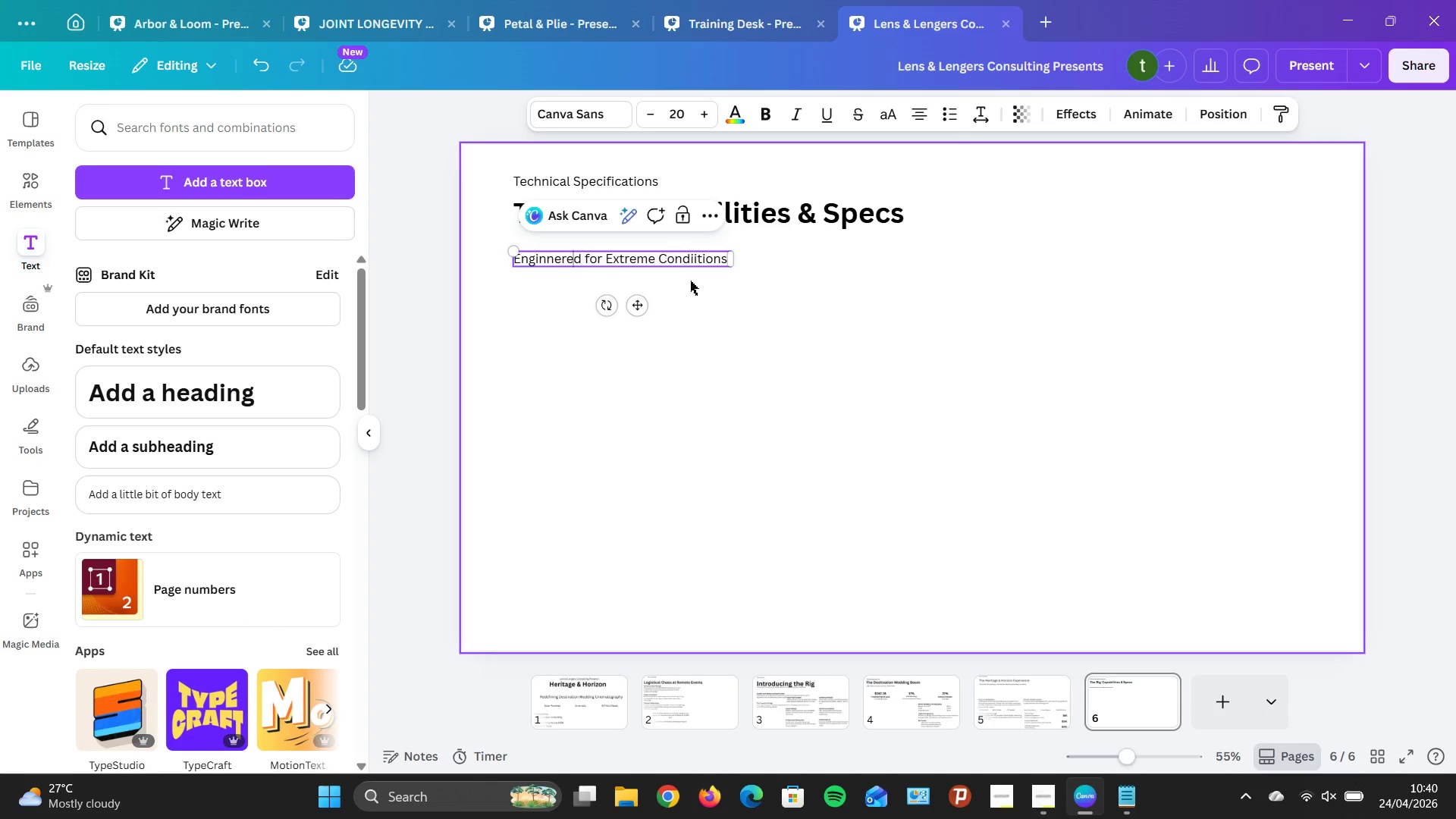 
key(ArrowLeft)
 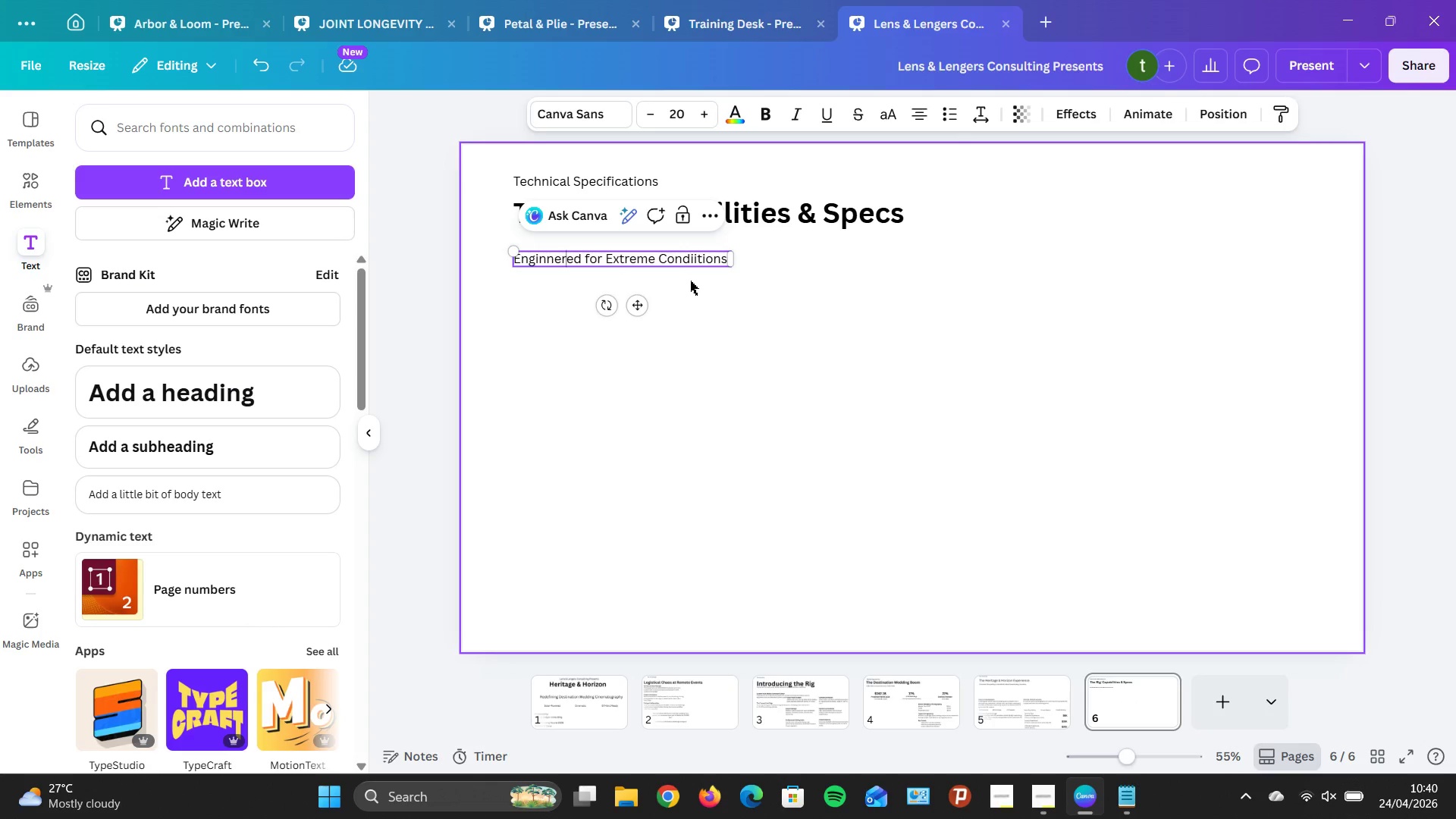 
key(ArrowLeft)
 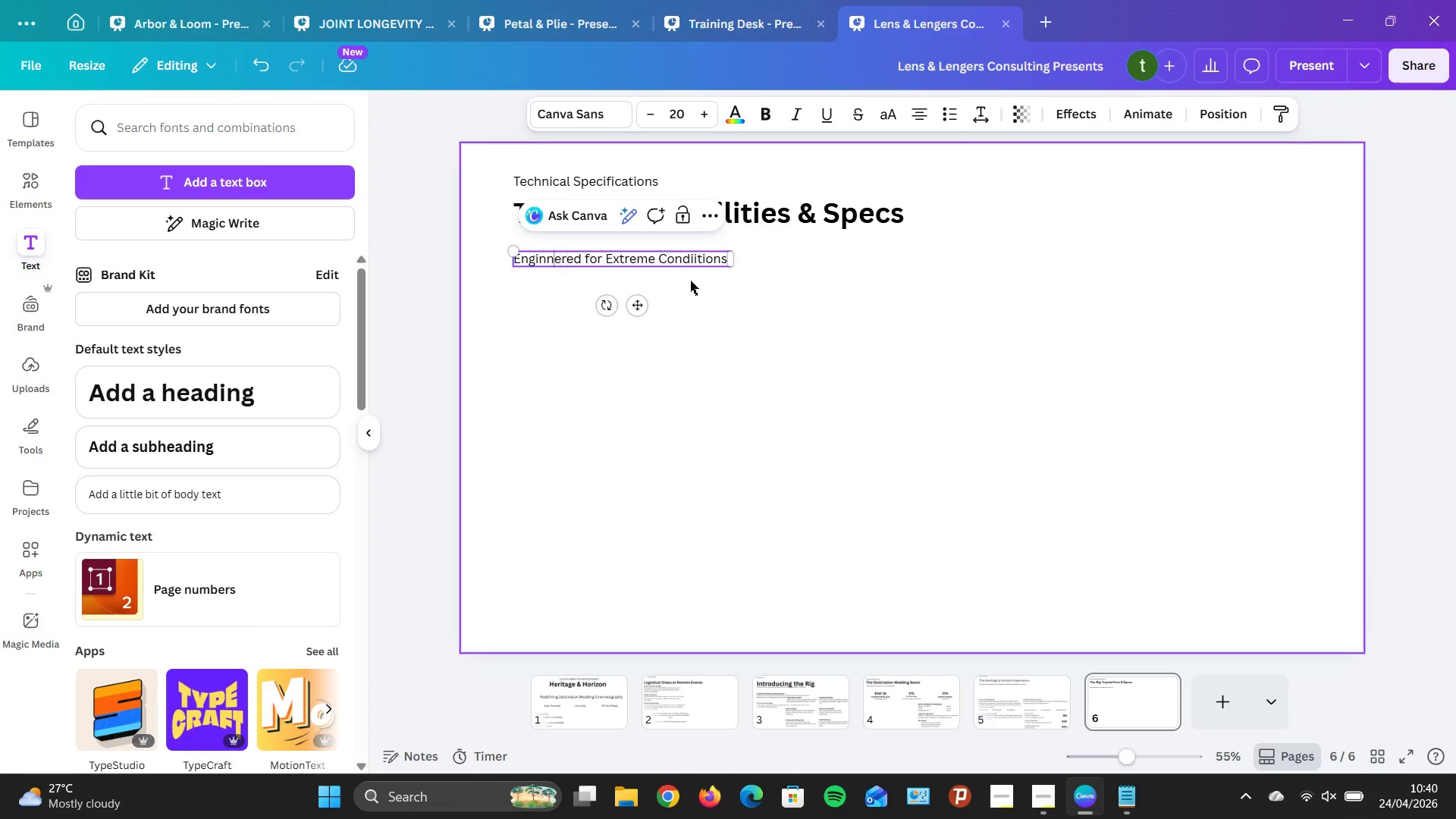 
key(ArrowLeft)
 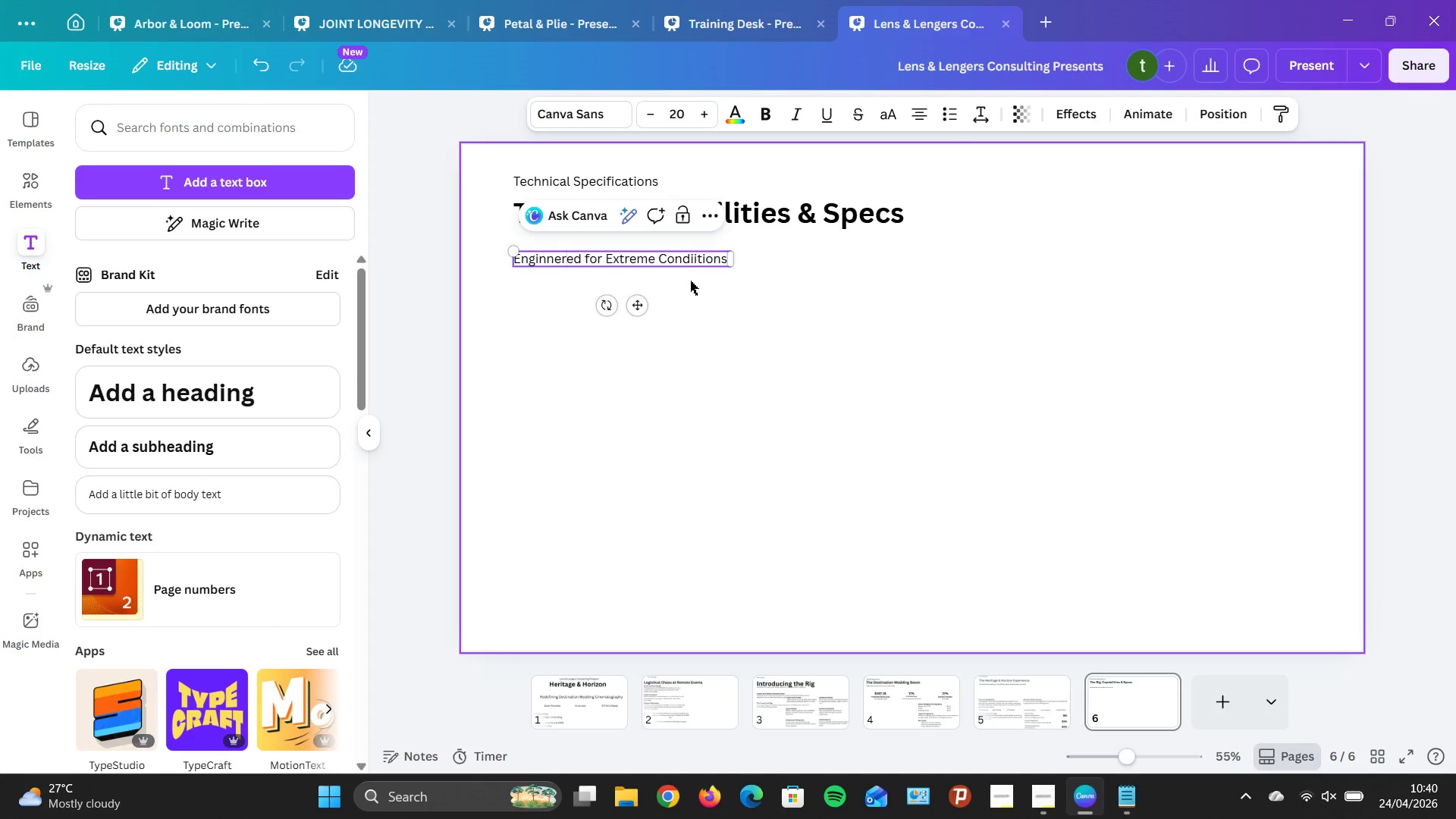 
key(Backspace)
key(Backspace)
type(ne)
 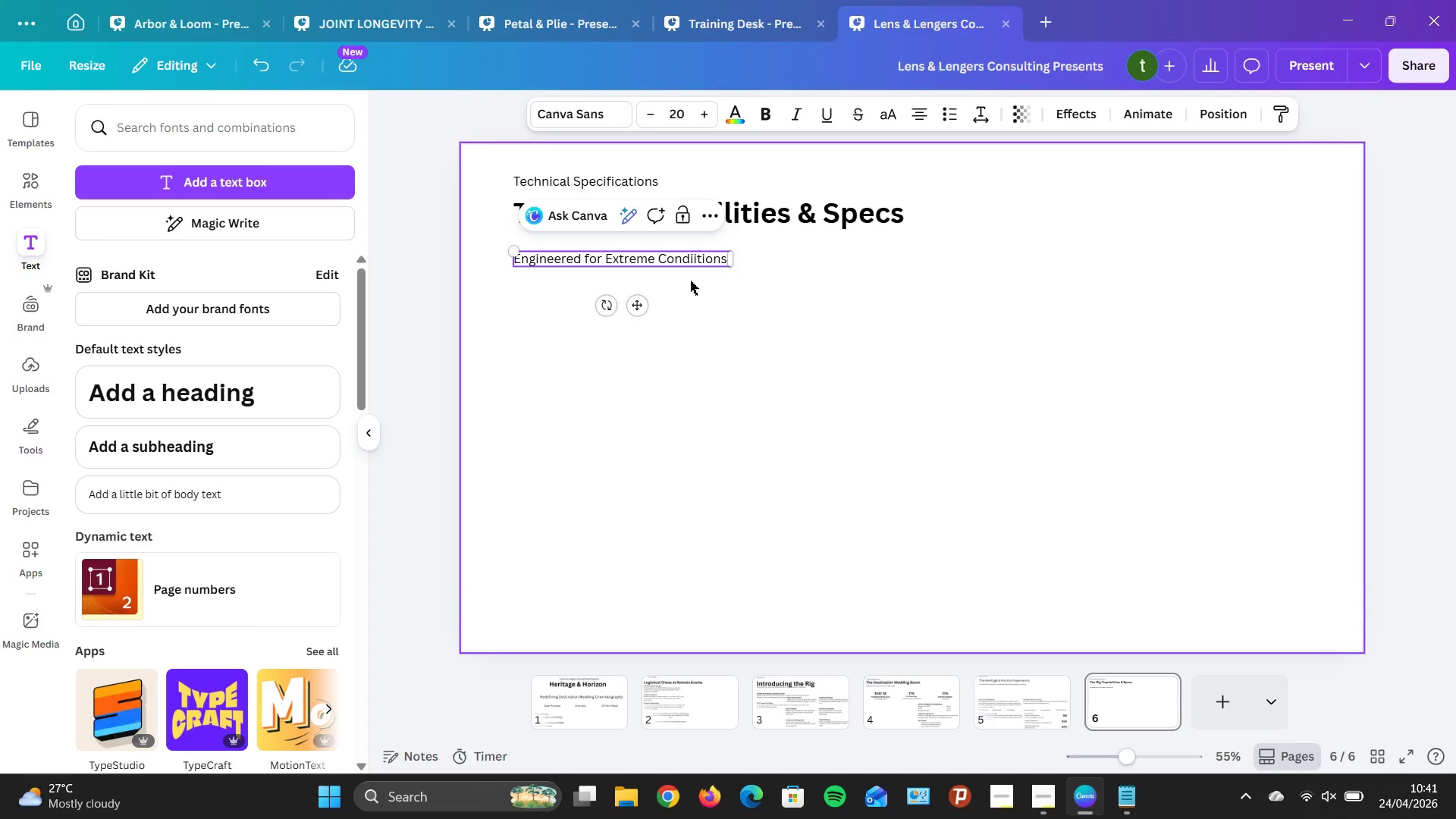 
wait(5.39)
 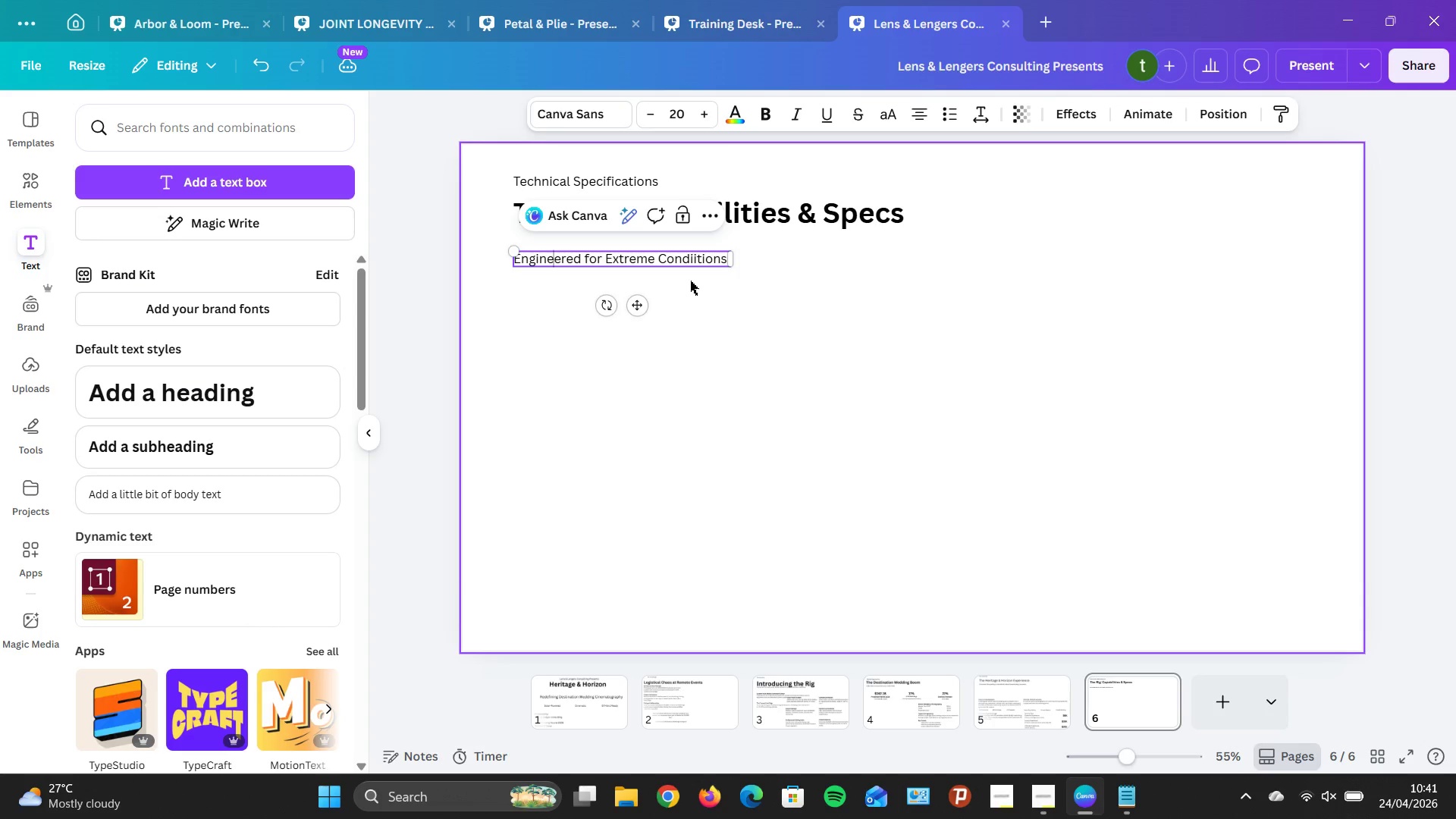 
left_click([696, 331])
 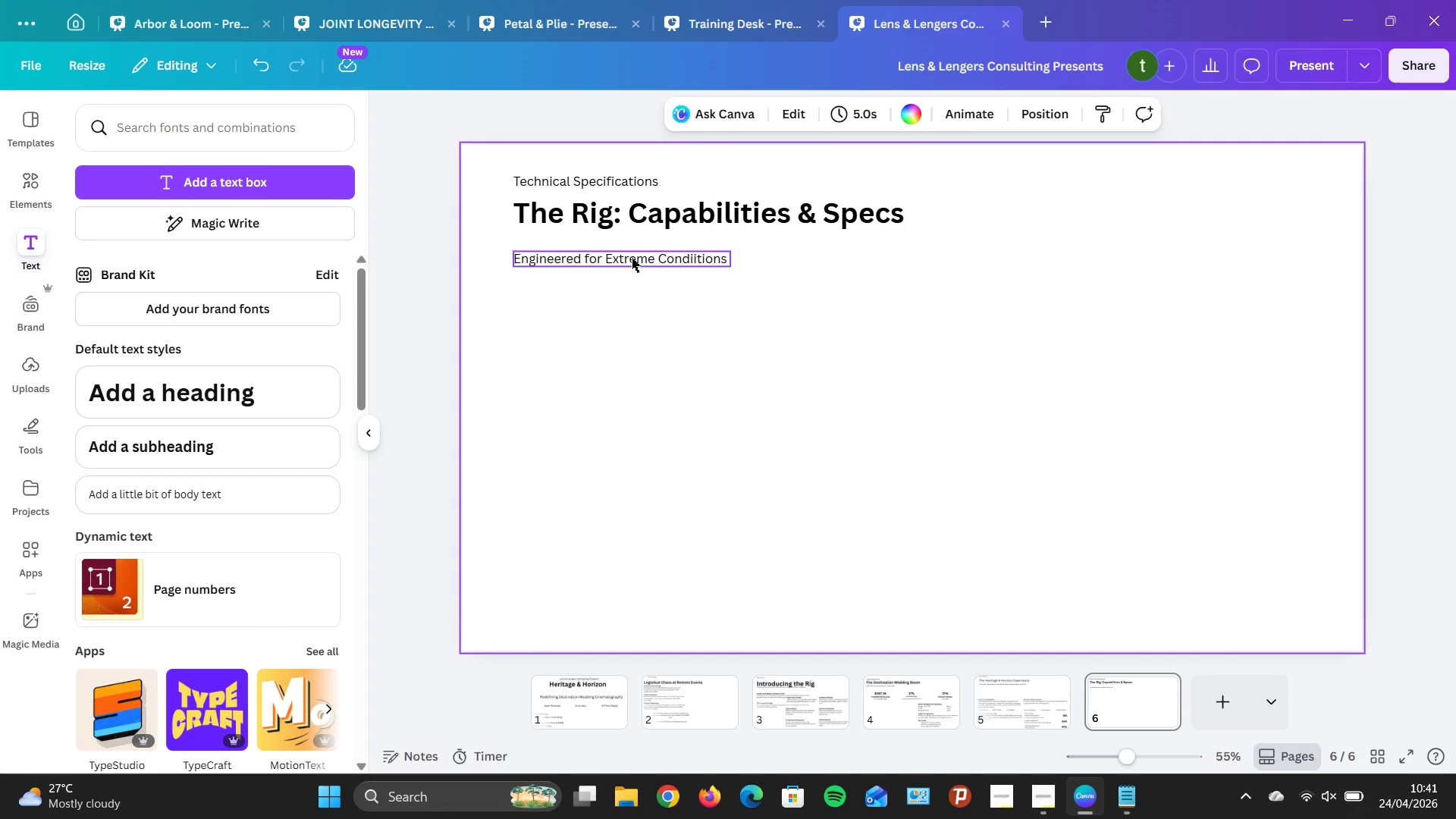 
left_click([629, 256])
 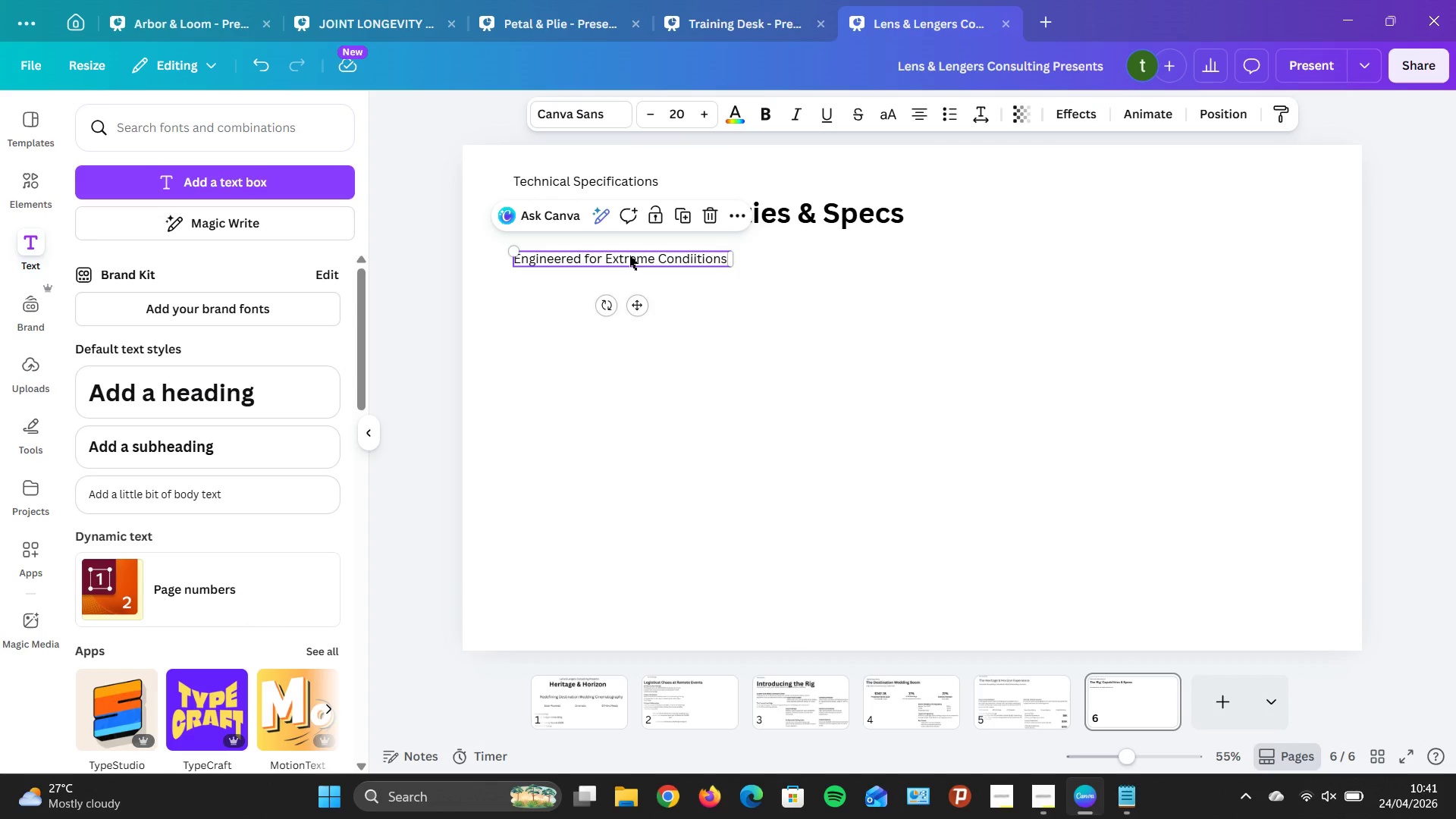 
key(ArrowUp)
 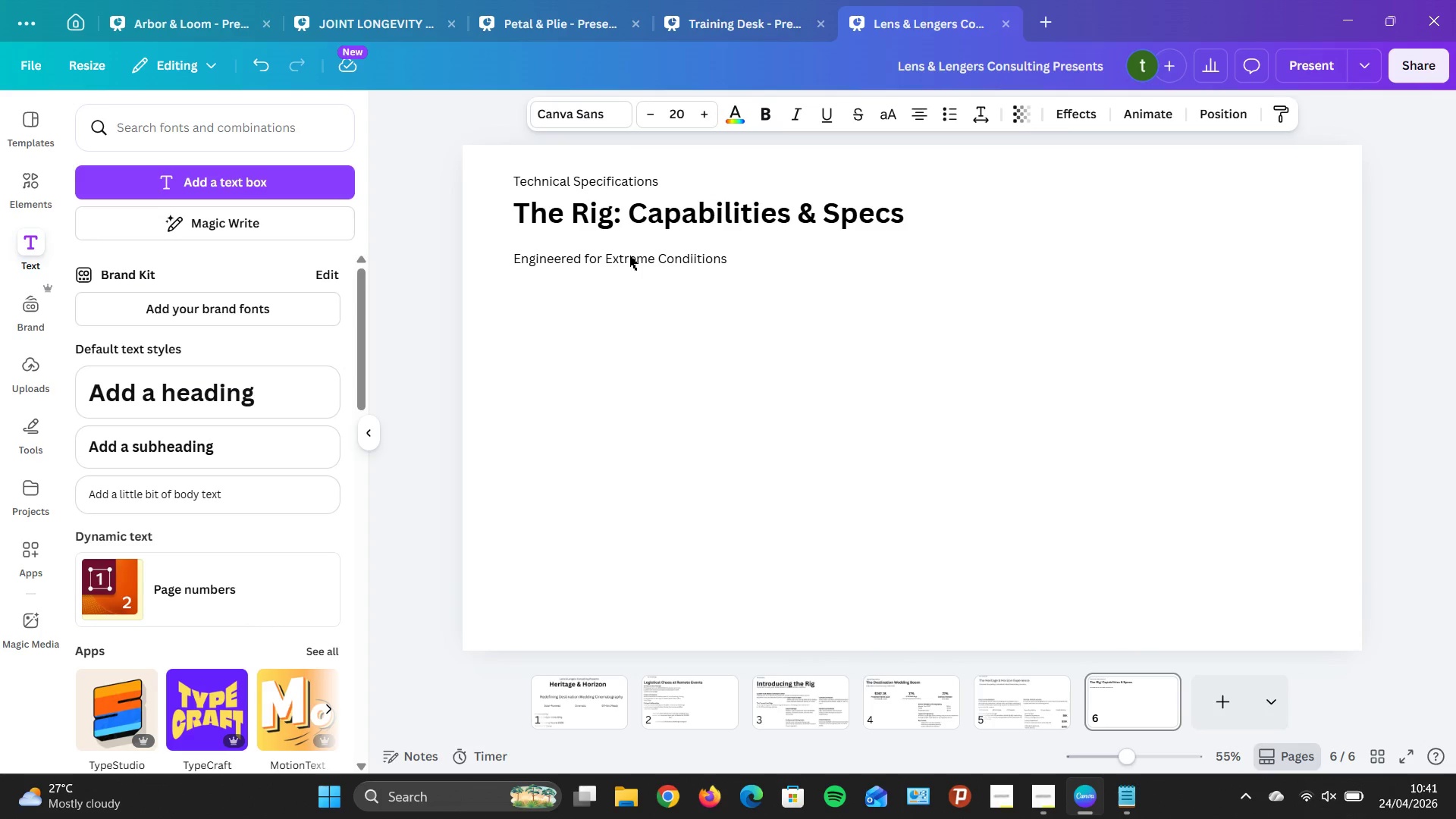 
key(ArrowUp)
 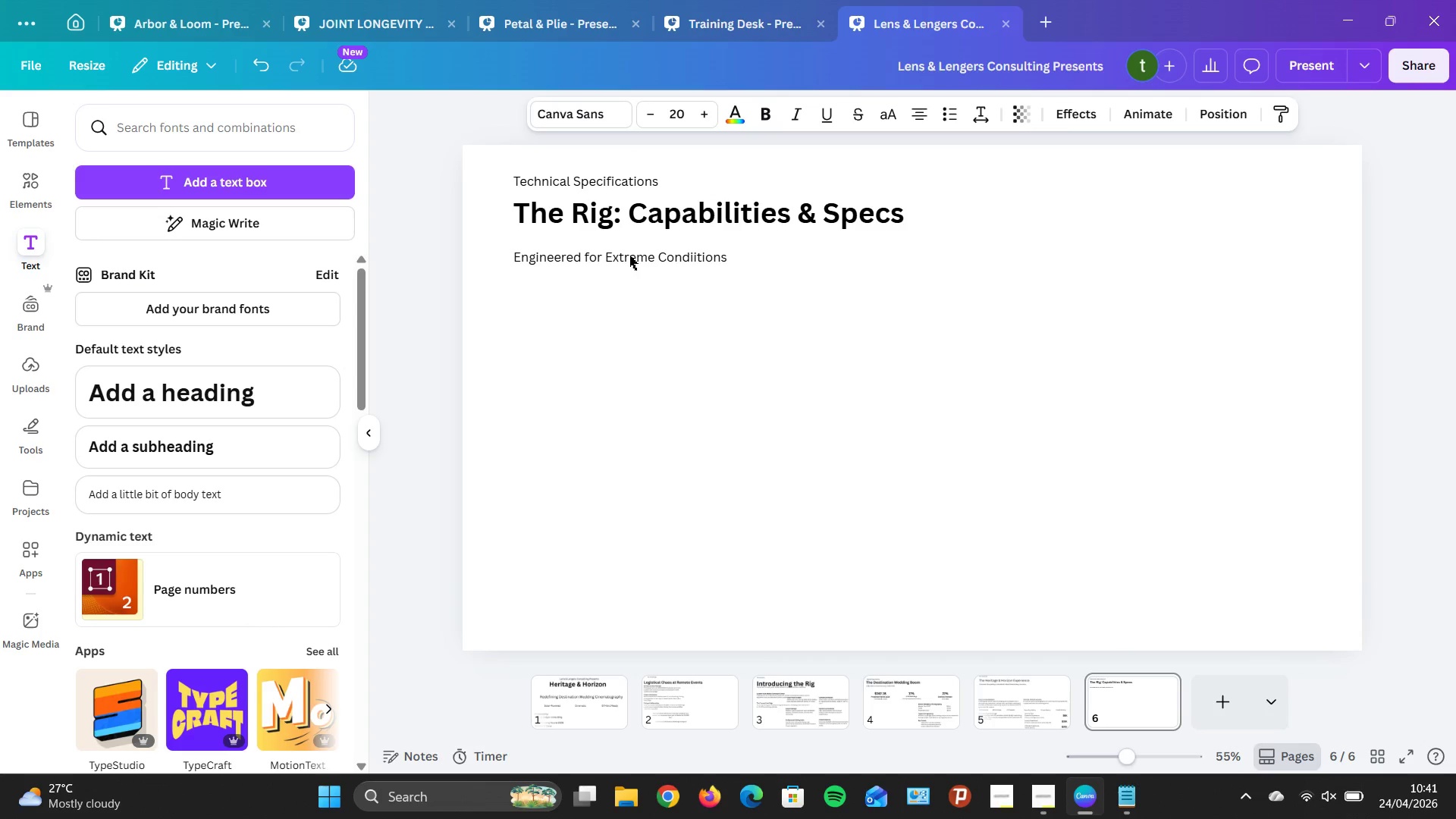 
key(ArrowUp)
 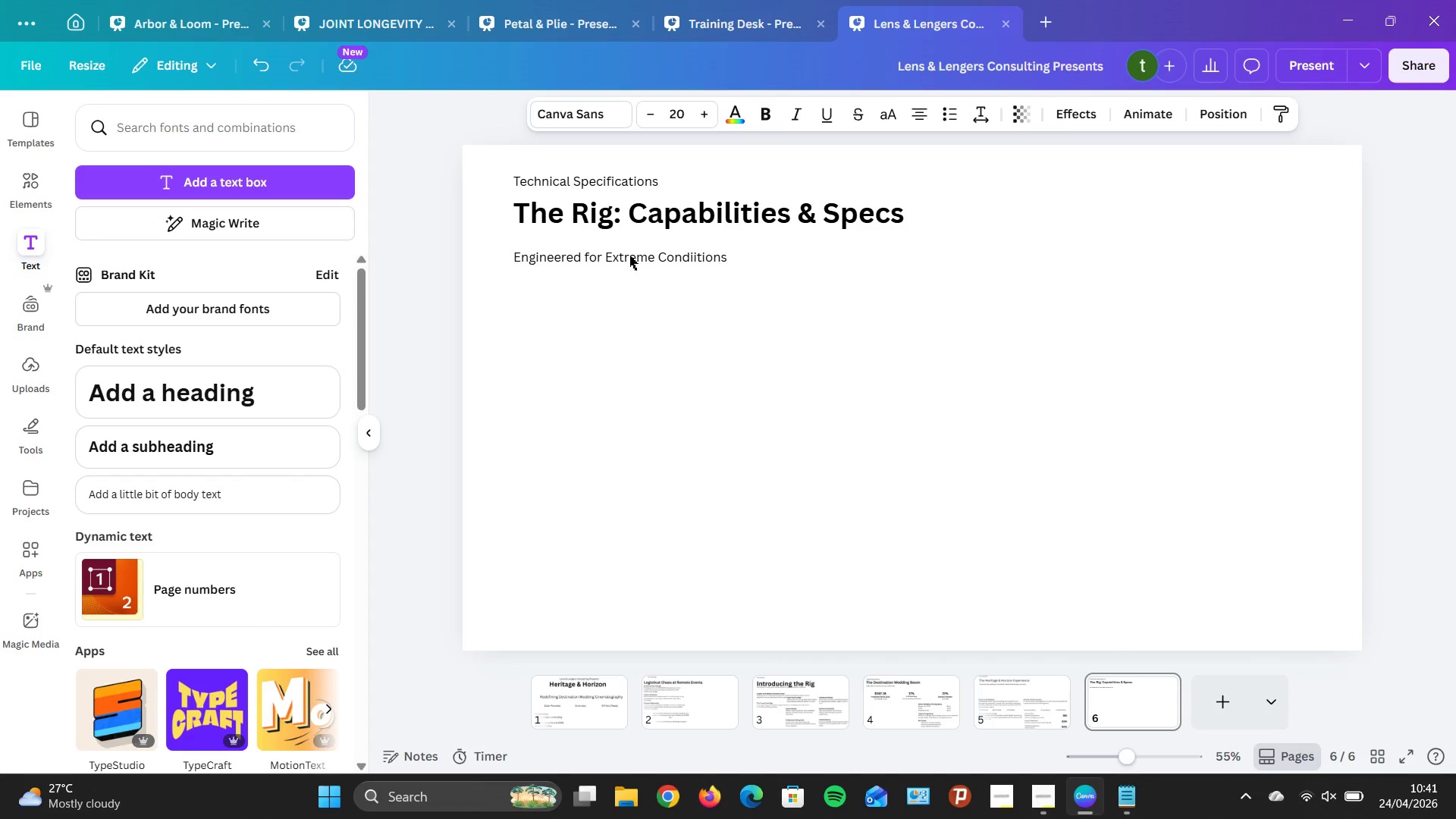 
key(ArrowUp)
 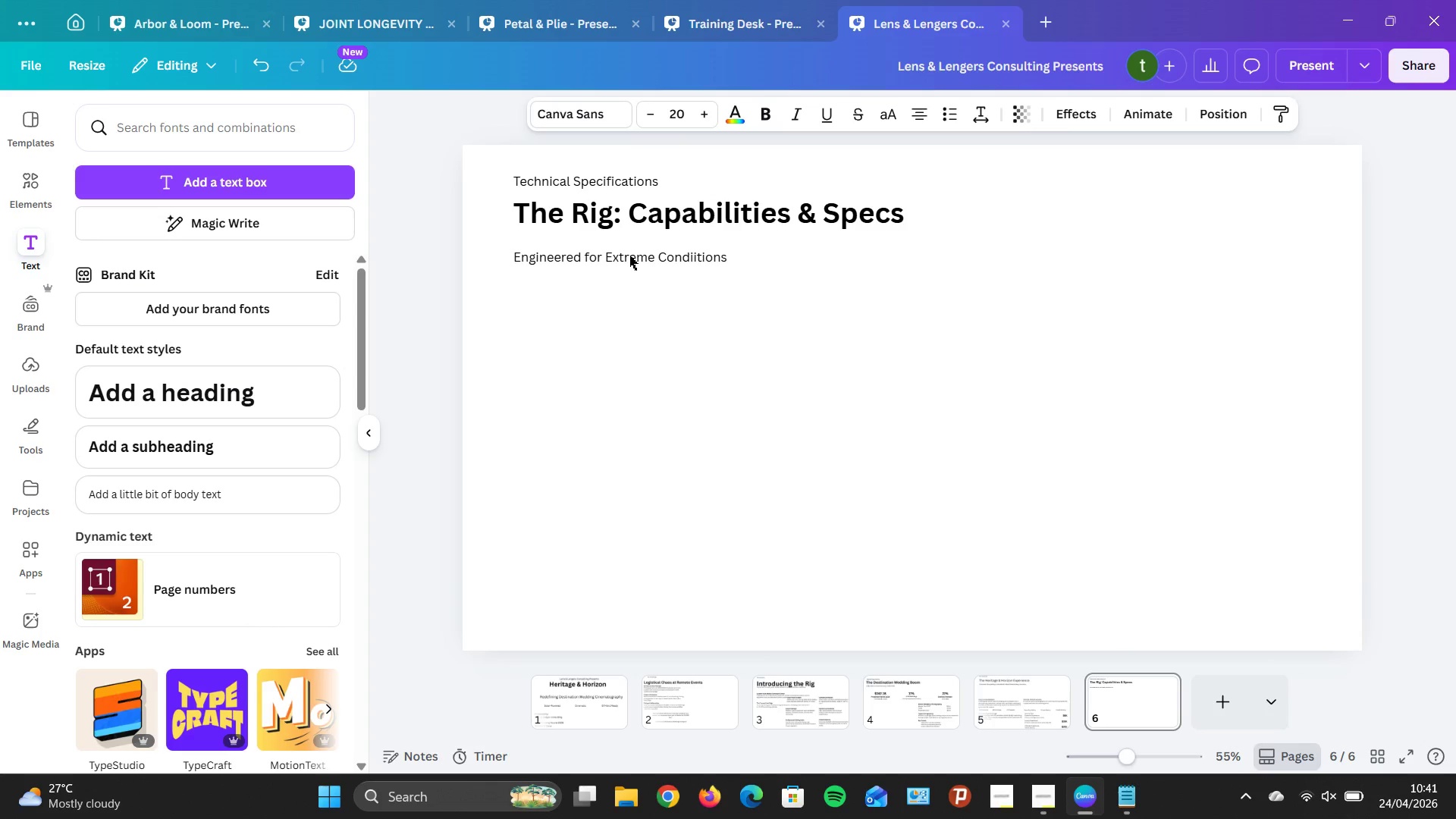 
key(ArrowUp)
 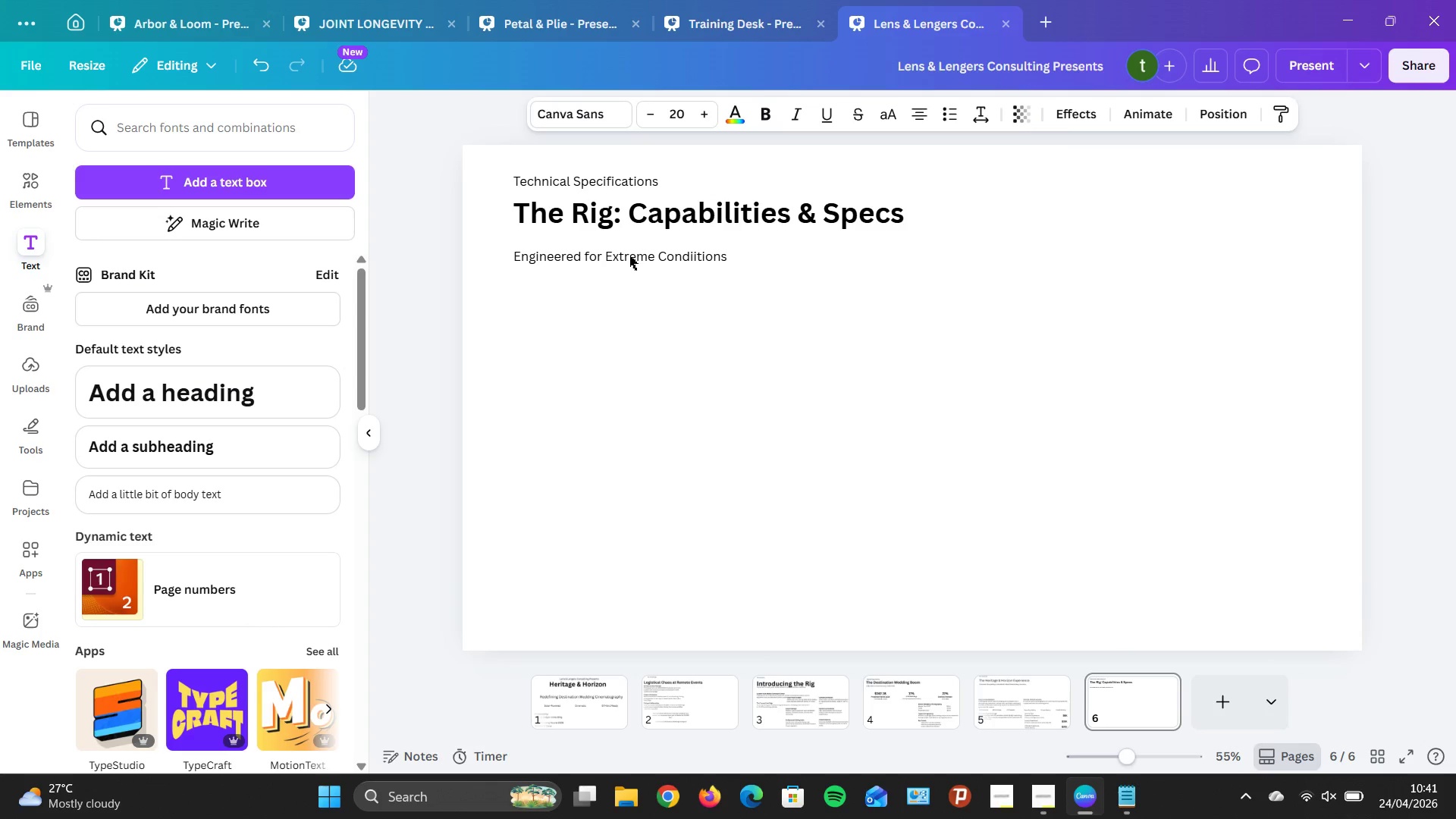 
key(ArrowUp)
 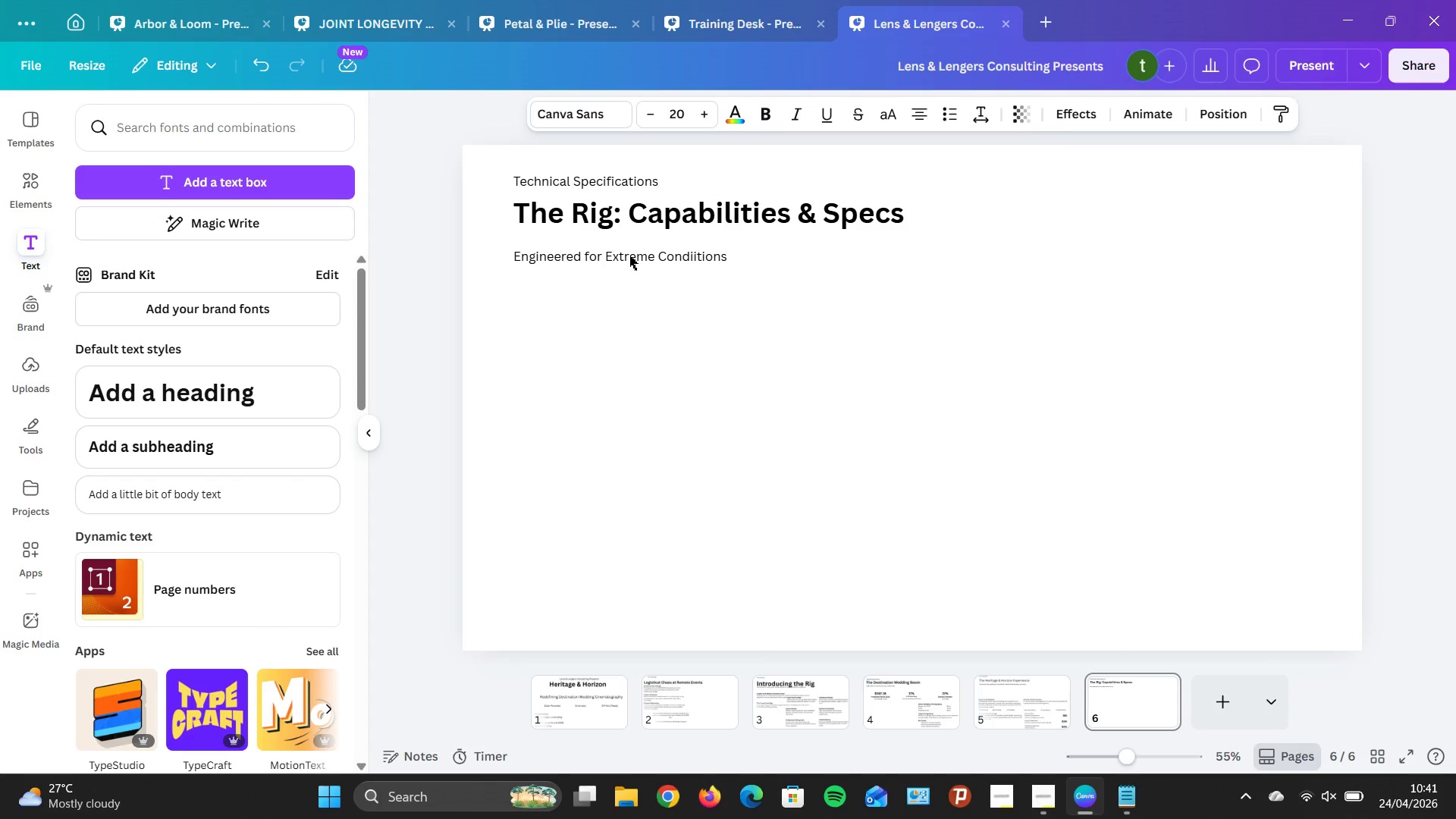 
key(ArrowUp)
 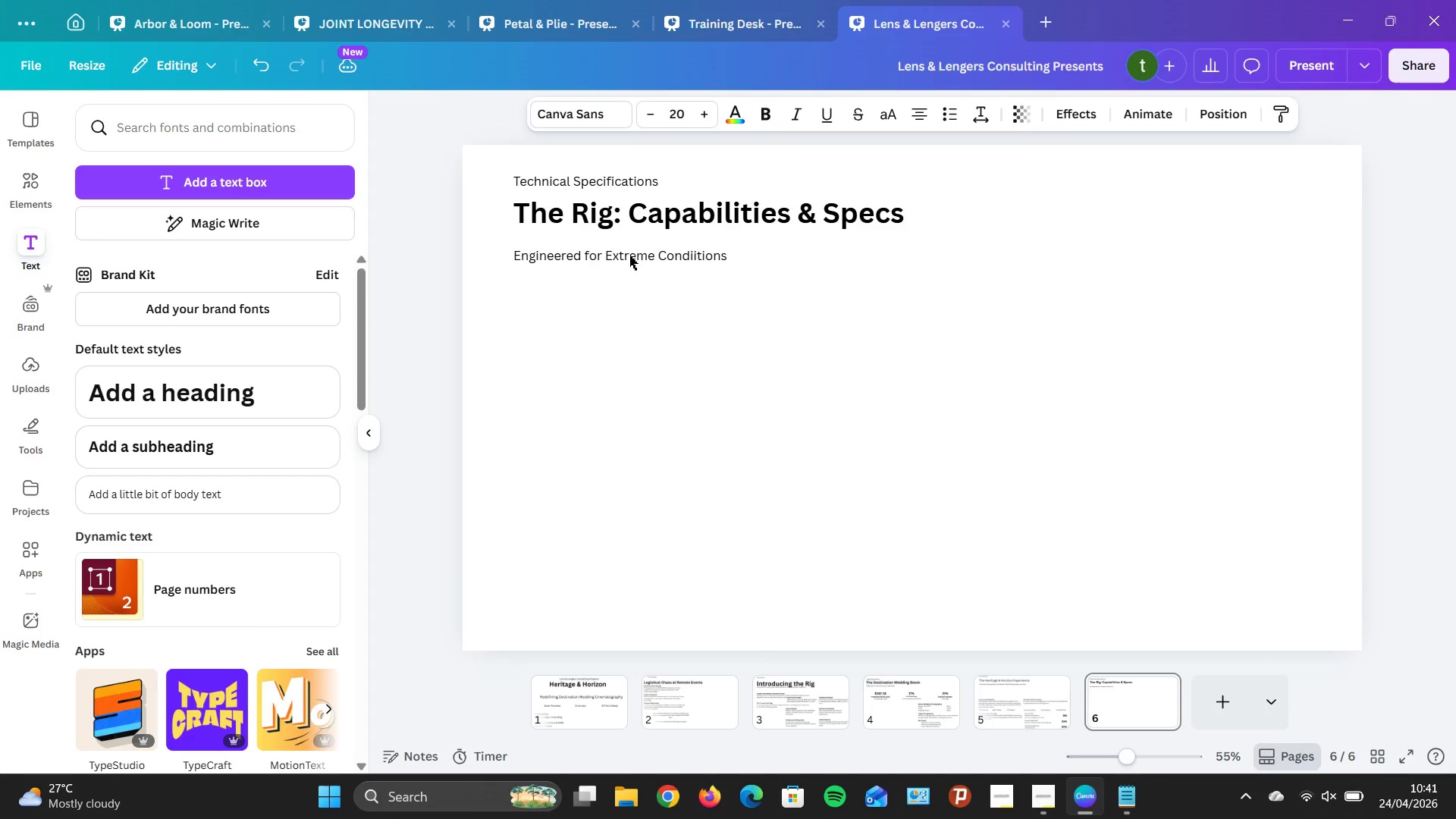 
key(ArrowUp)
 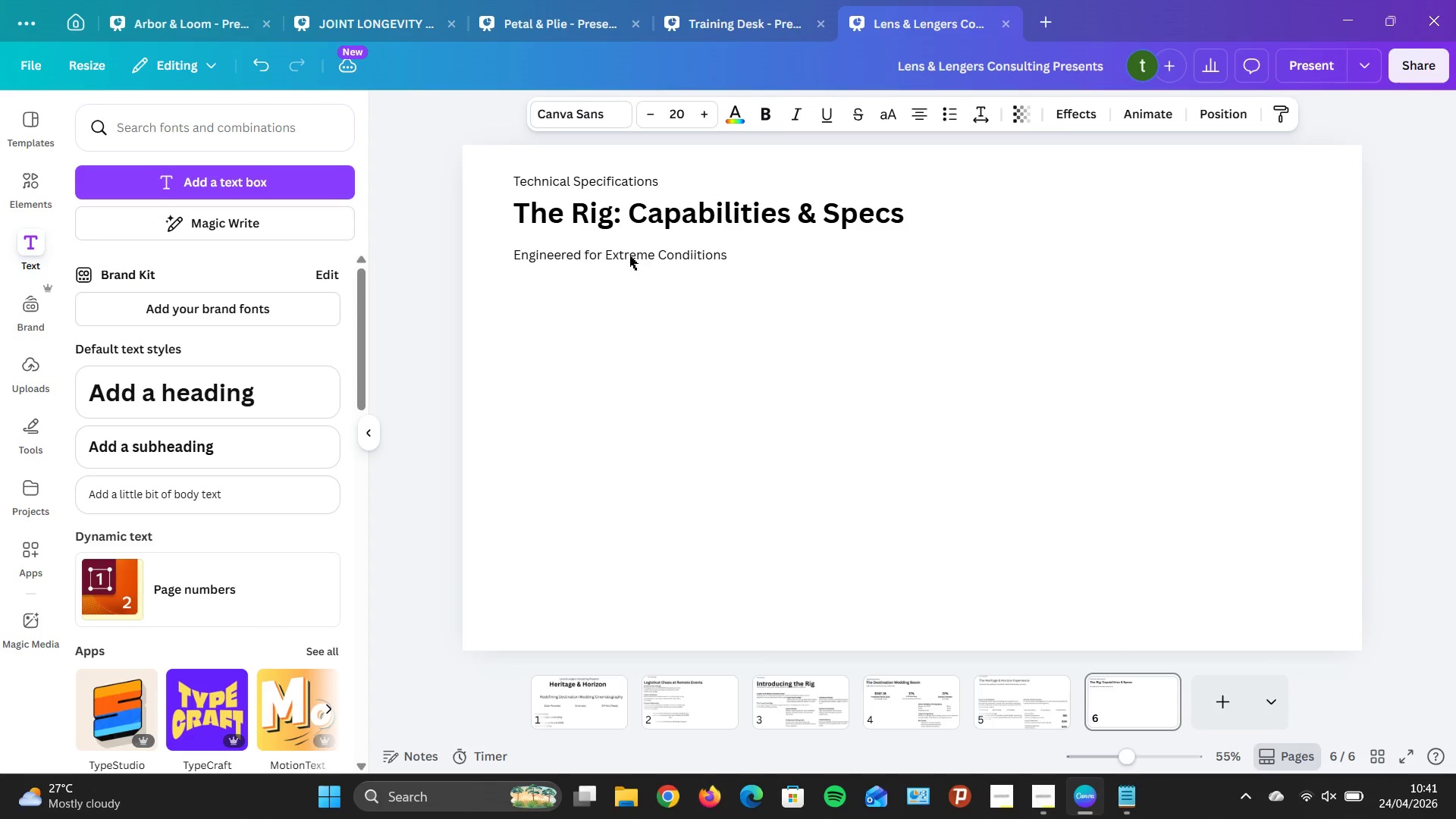 
hold_key(key=ArrowUp, duration=1.5)
 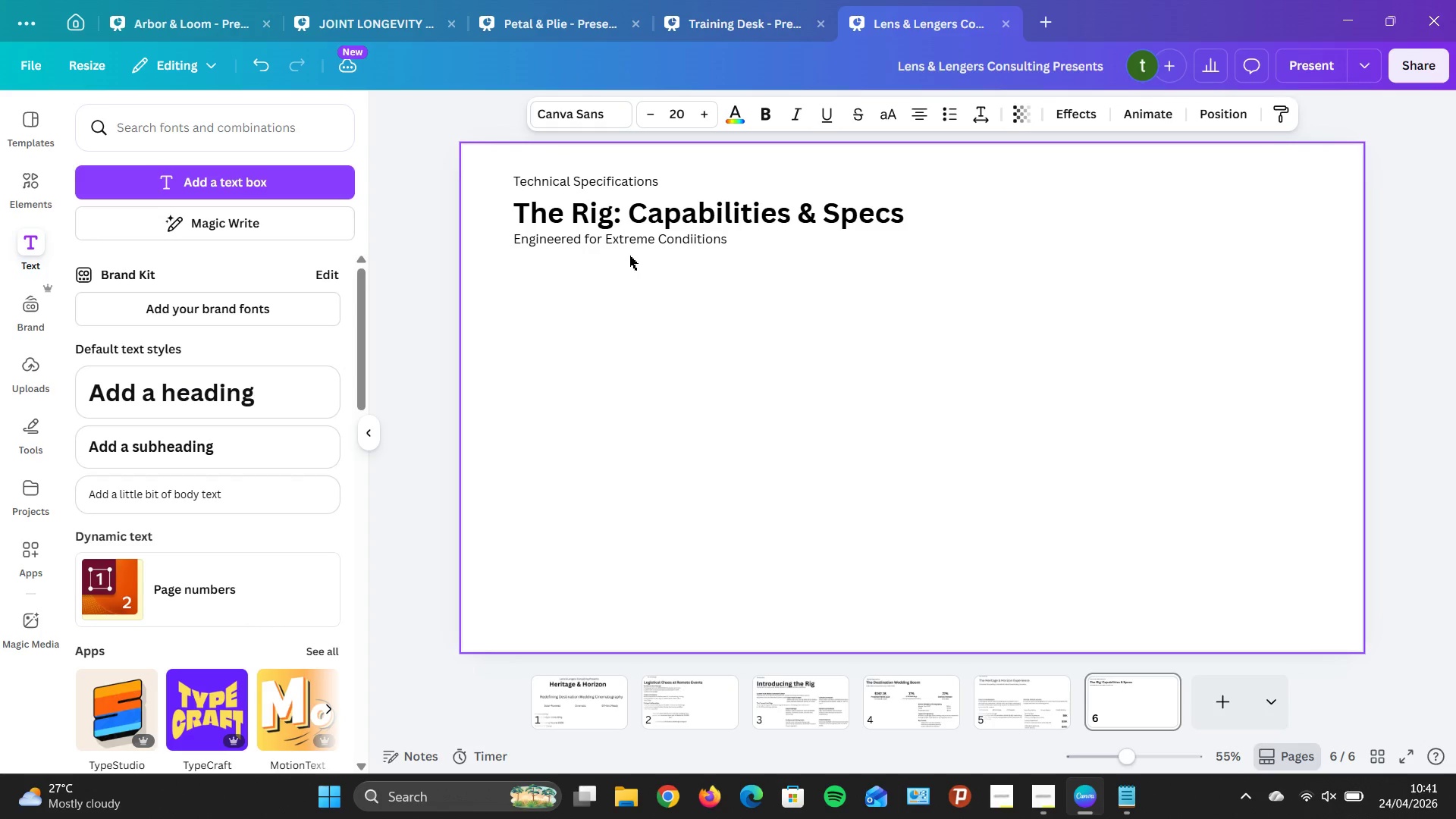 
key(ArrowDown)
 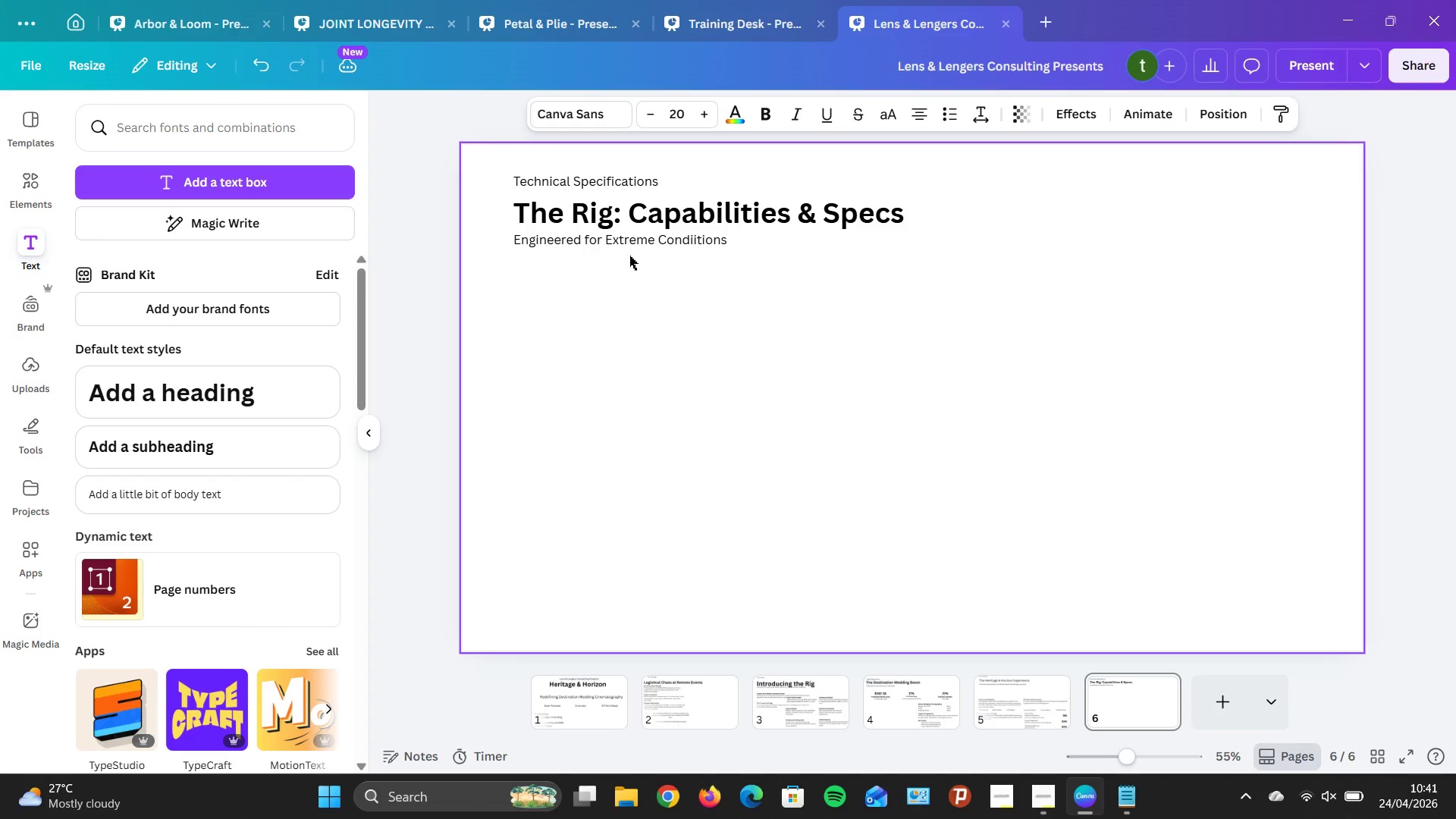 
key(ArrowDown)
 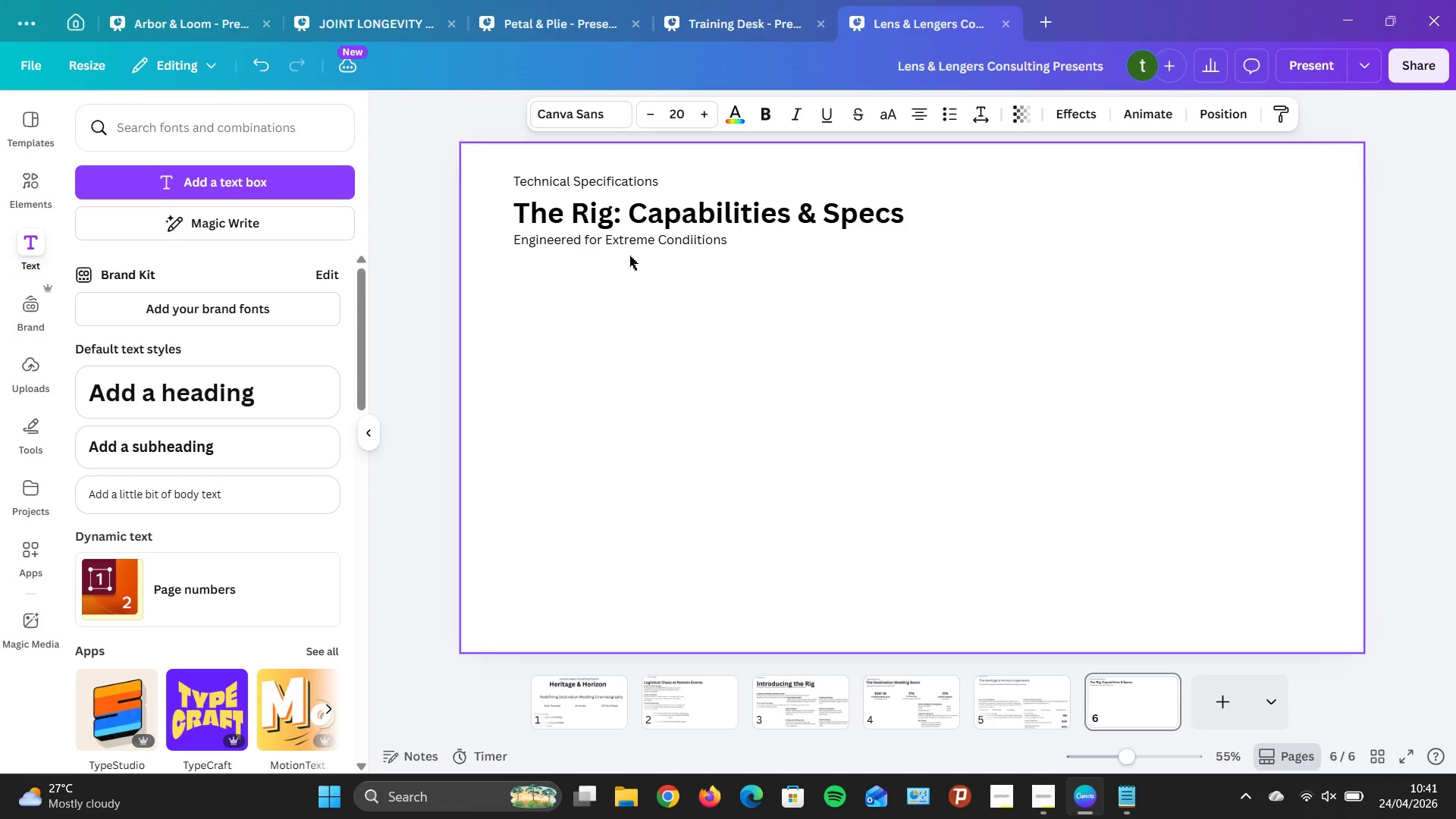 
key(ArrowDown)
 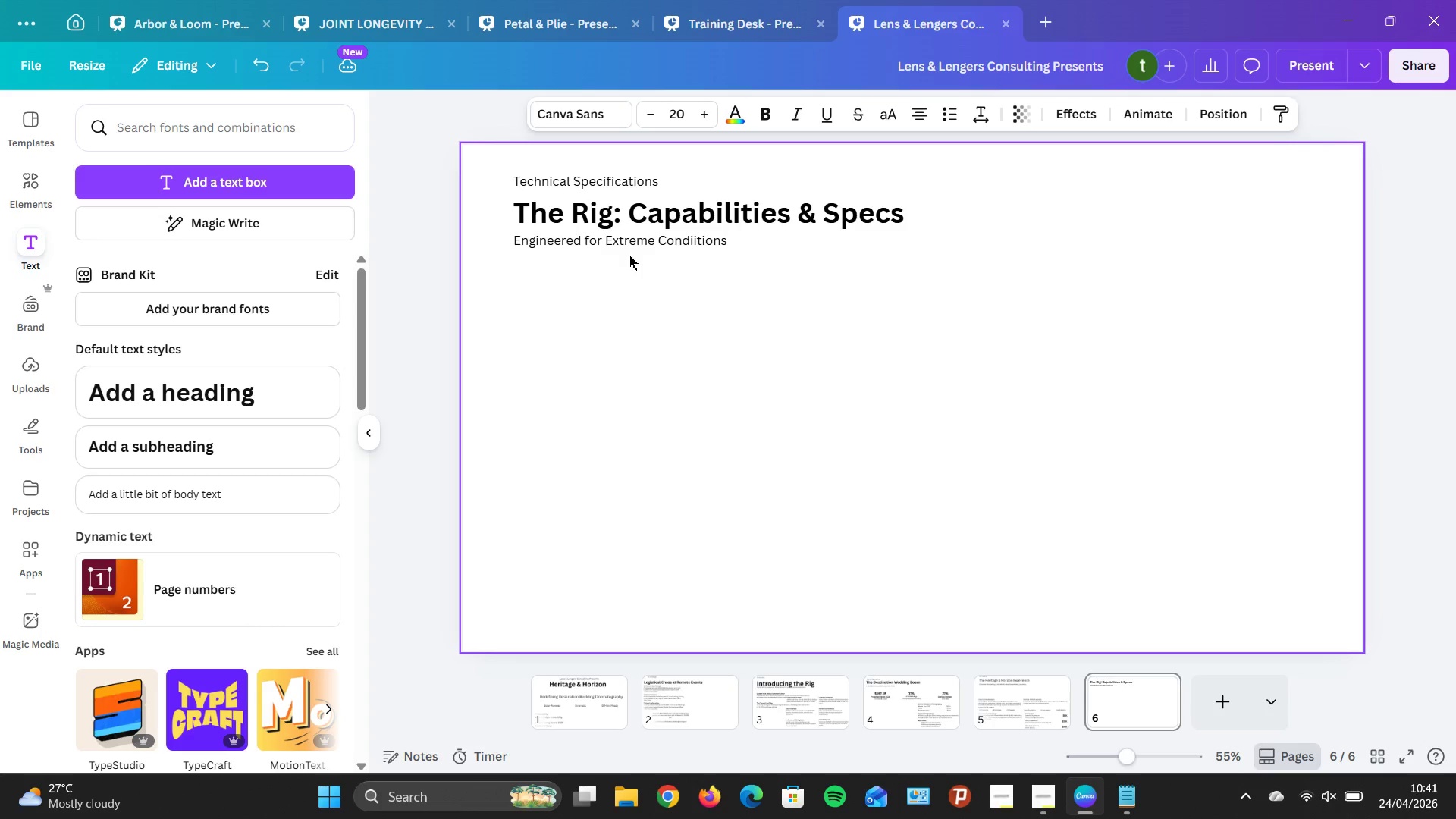 
key(ArrowDown)
 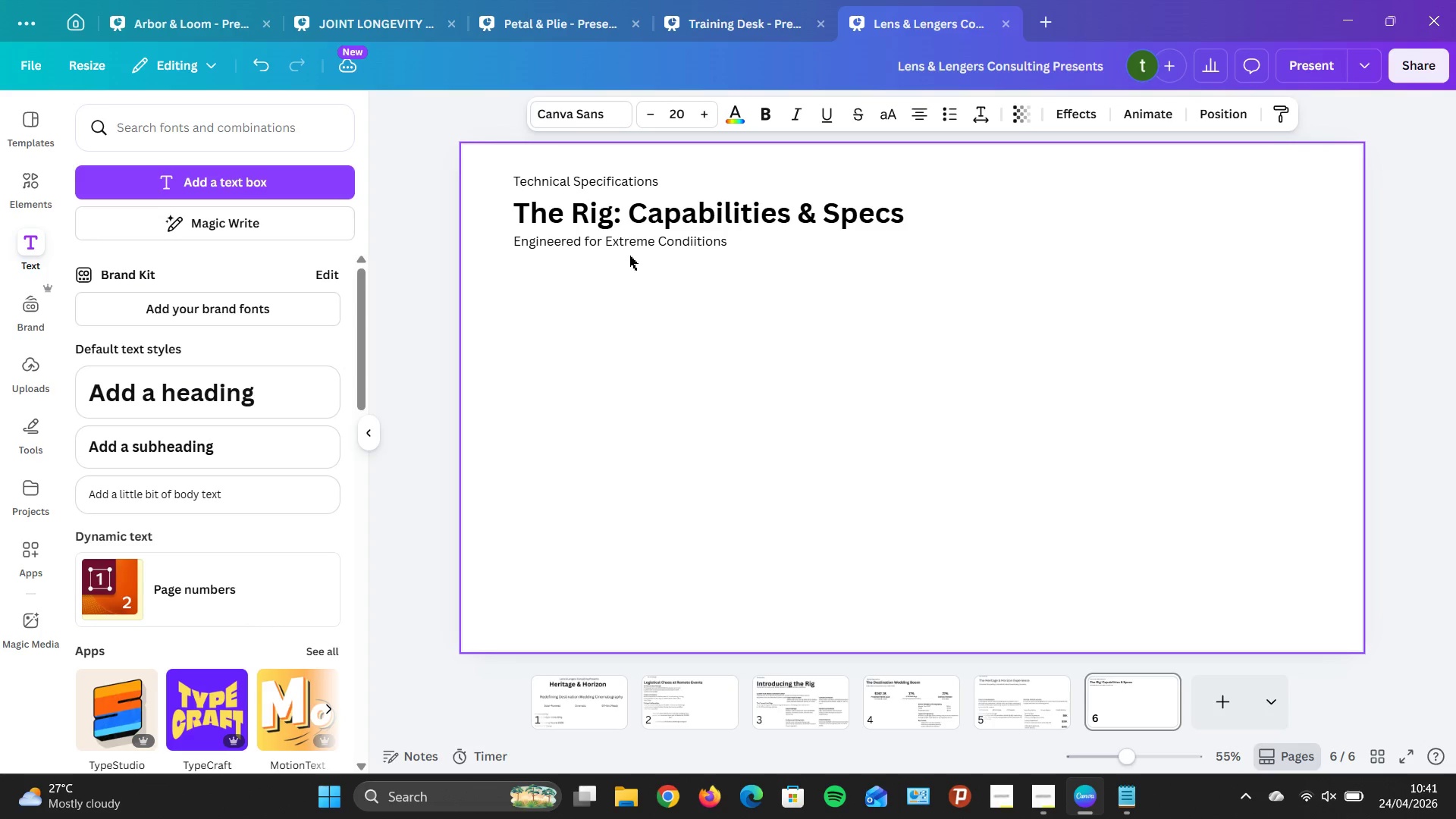 
key(ArrowDown)
 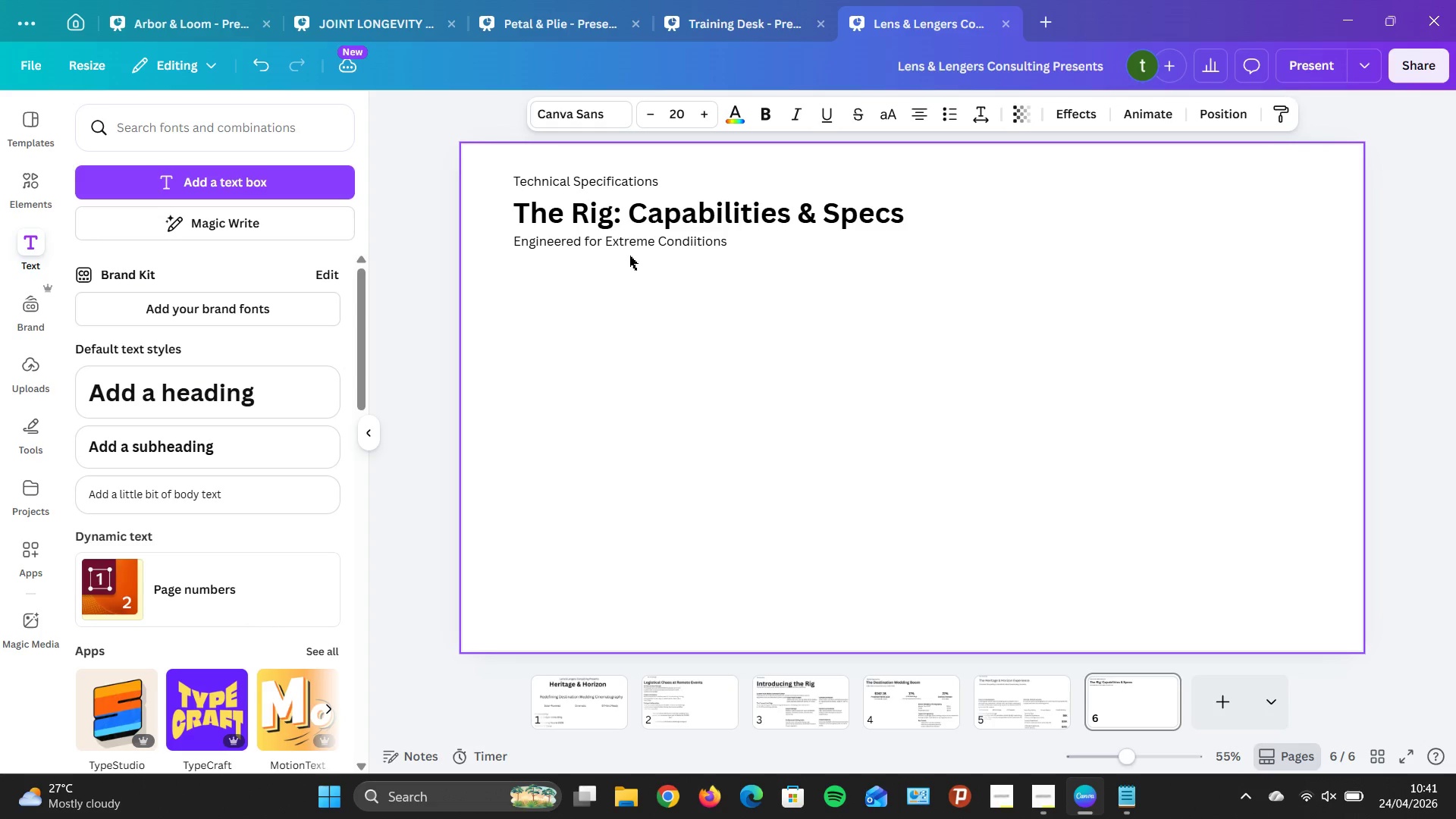 
key(ArrowDown)
 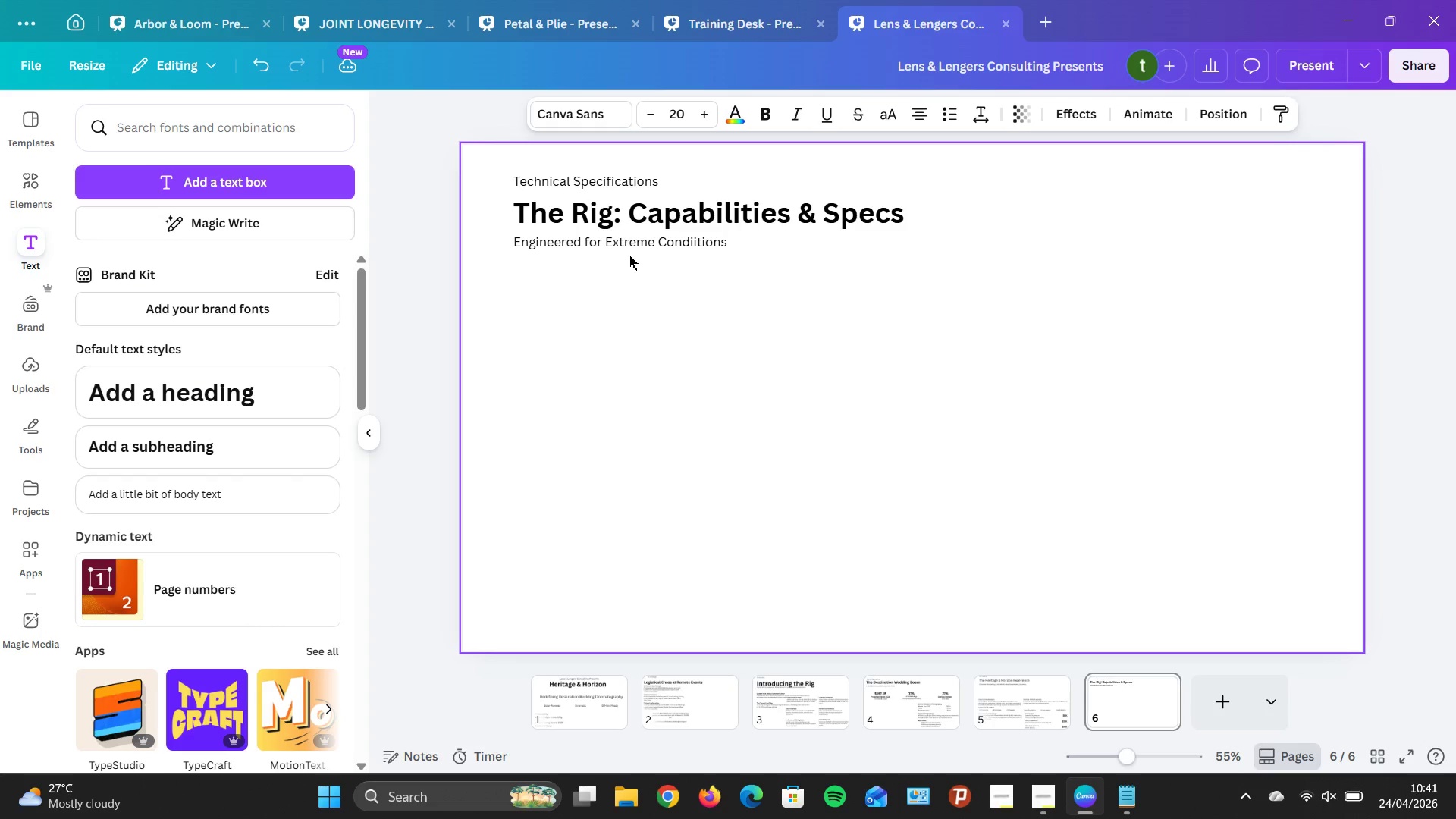 
key(ArrowDown)
 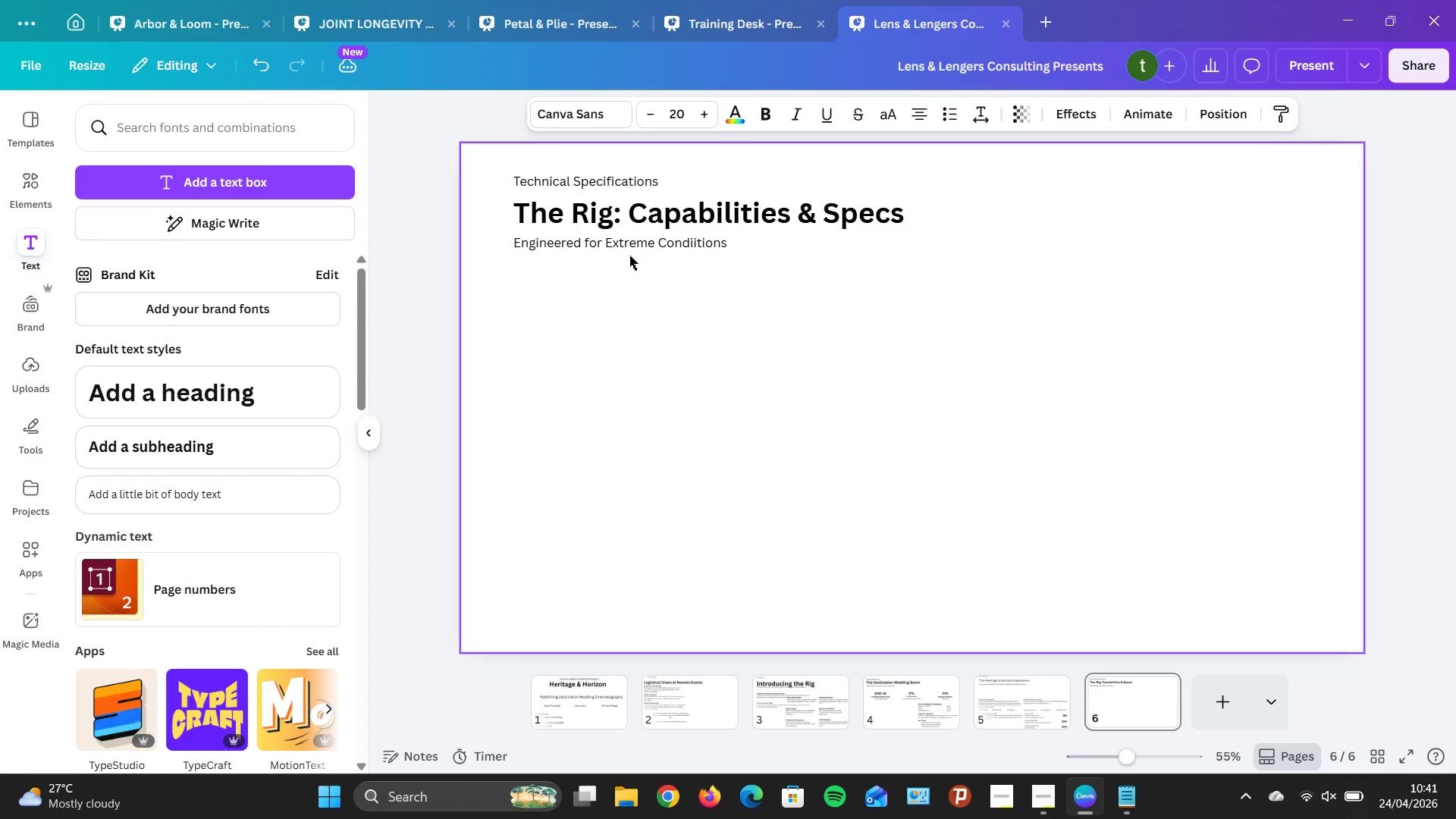 
key(ArrowUp)
 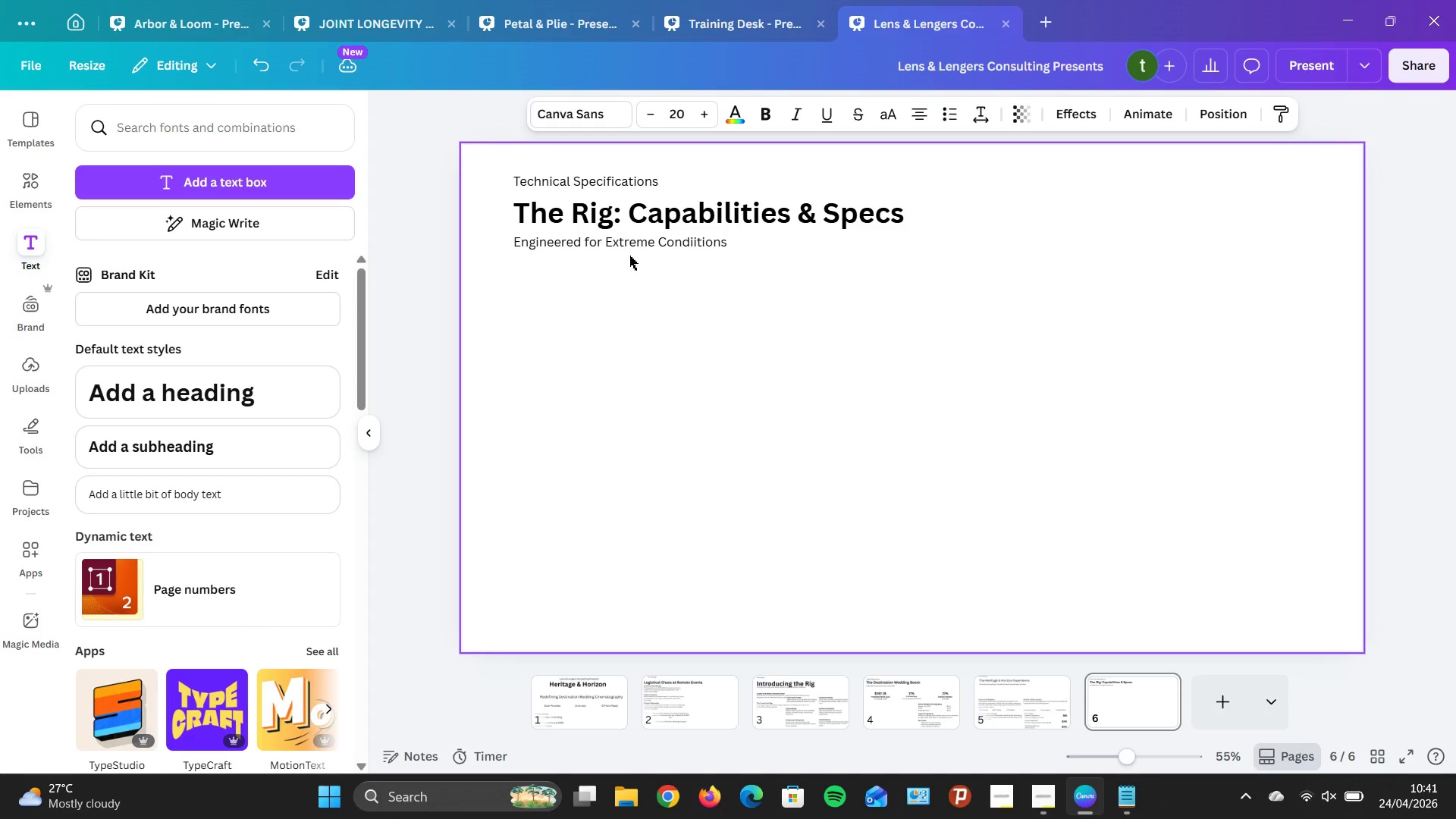 
key(ArrowUp)
 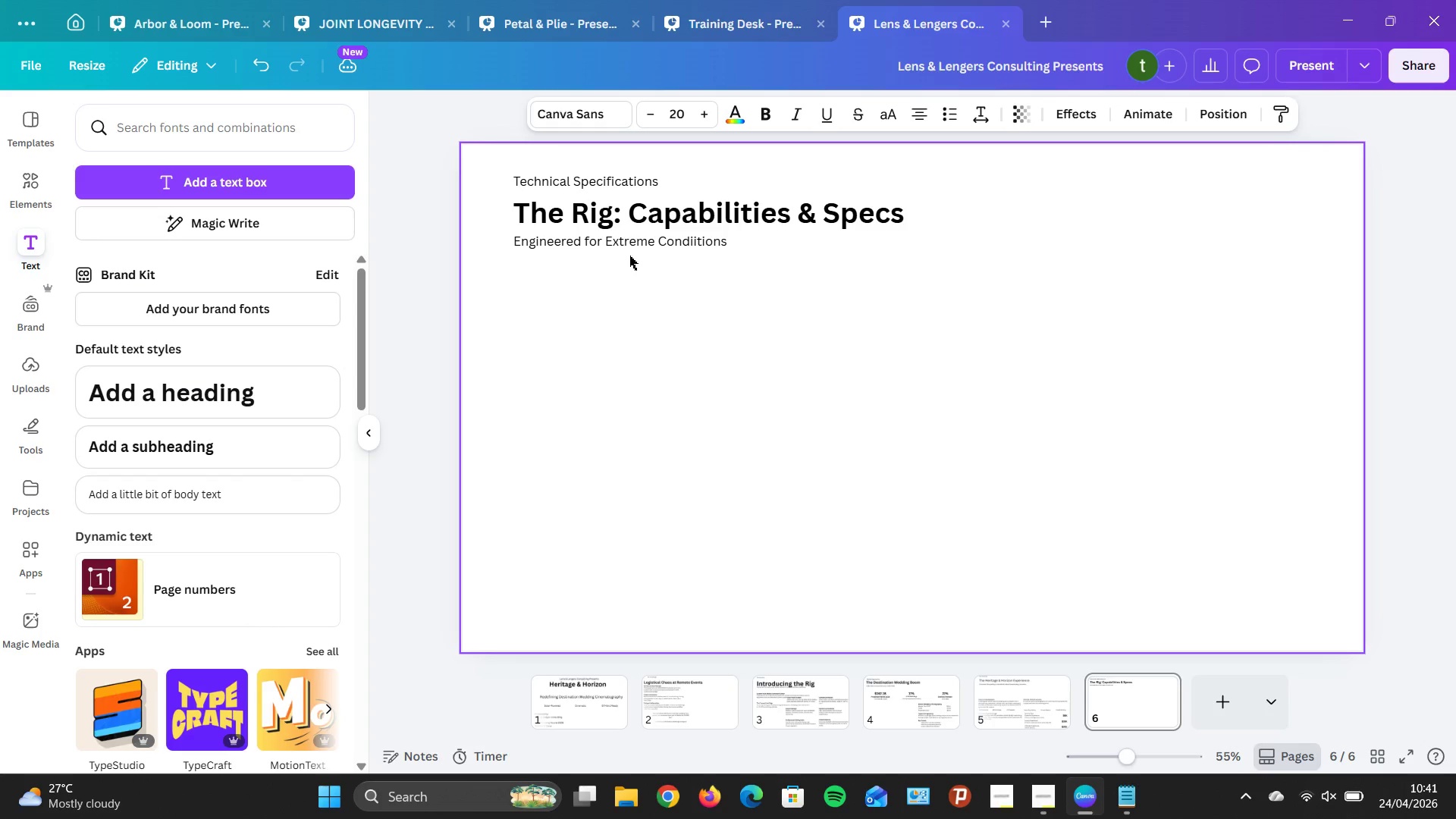 
key(ArrowUp)
 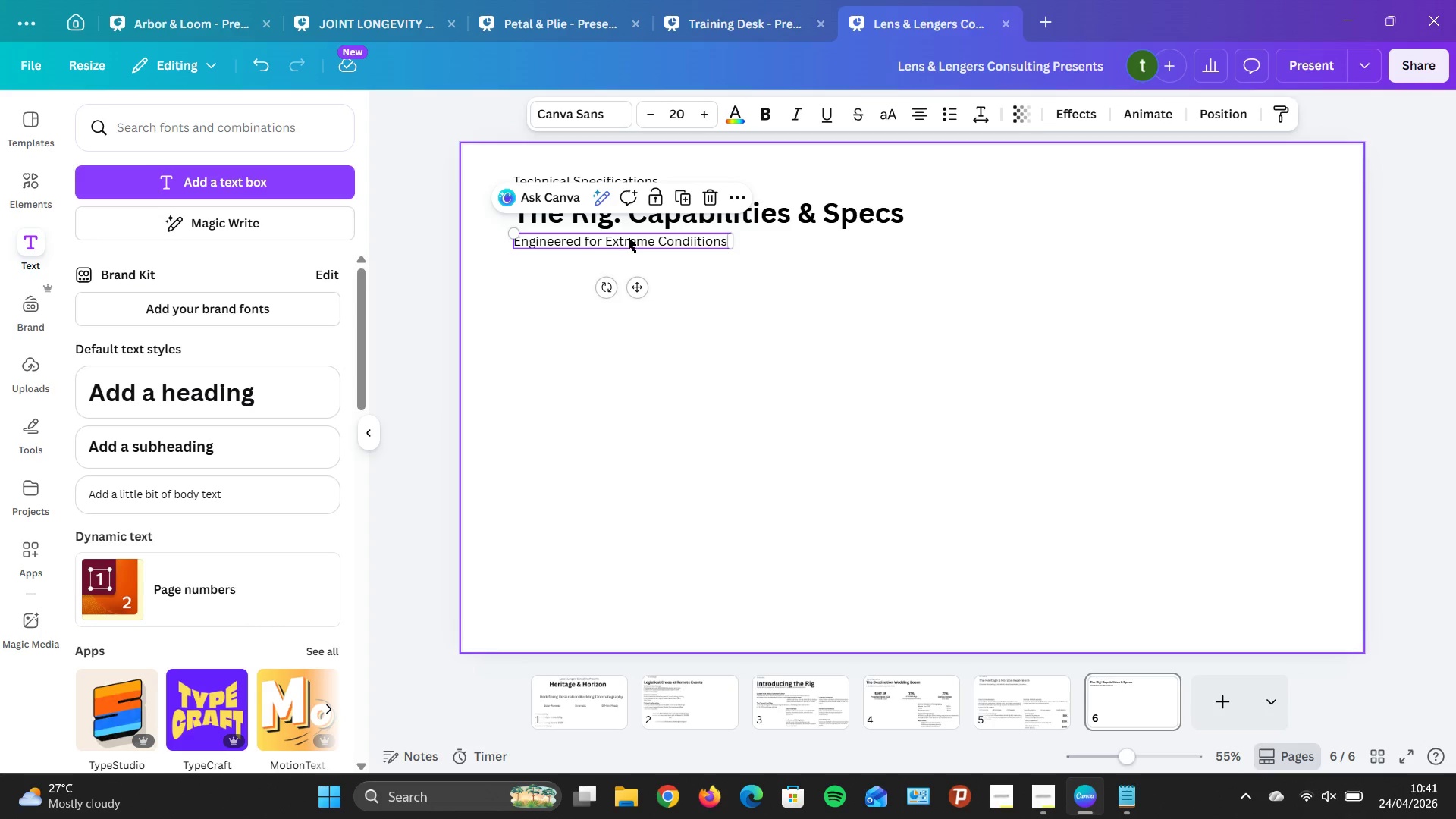 
left_click([626, 215])
 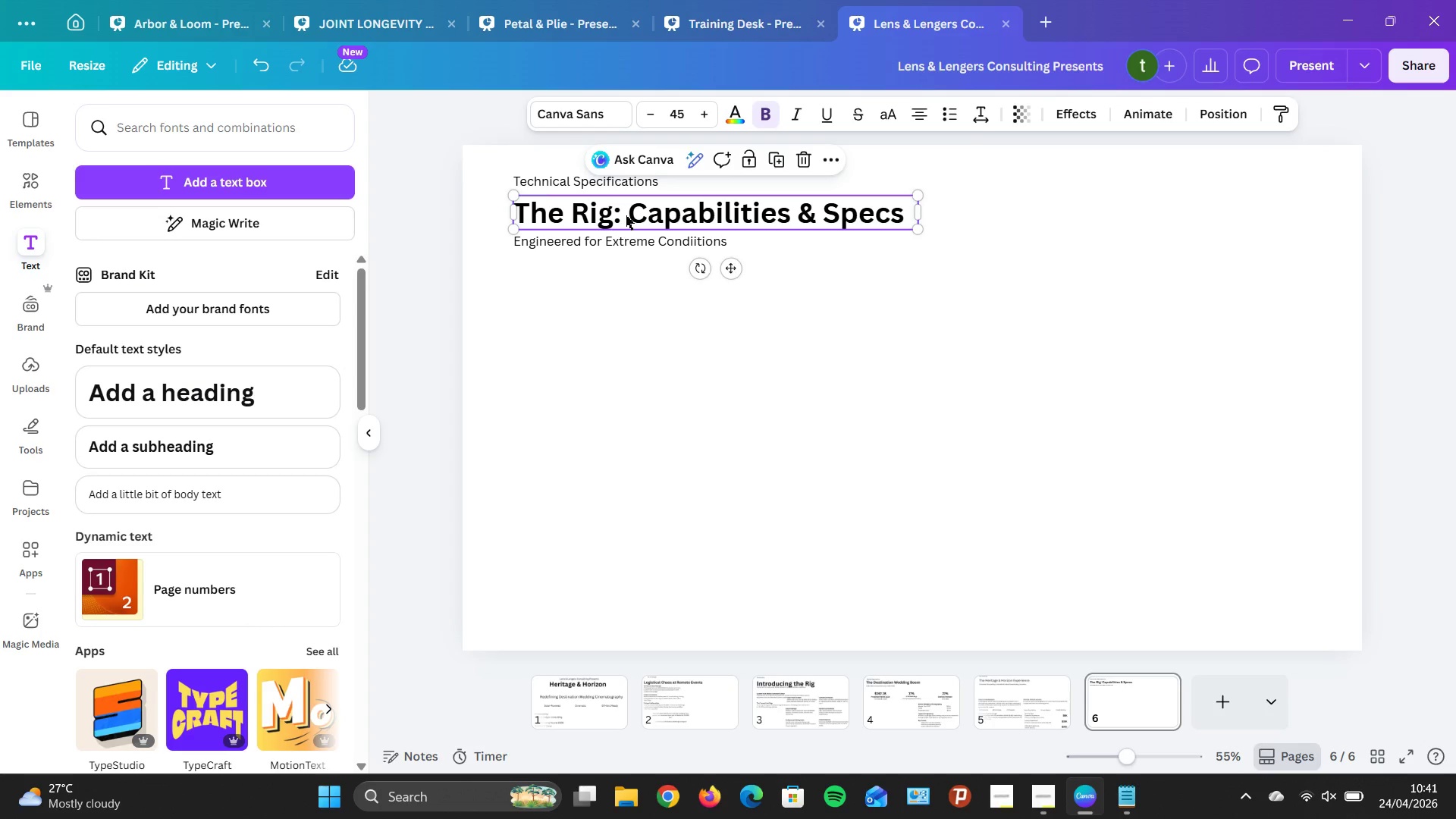 
key(ArrowUp)
 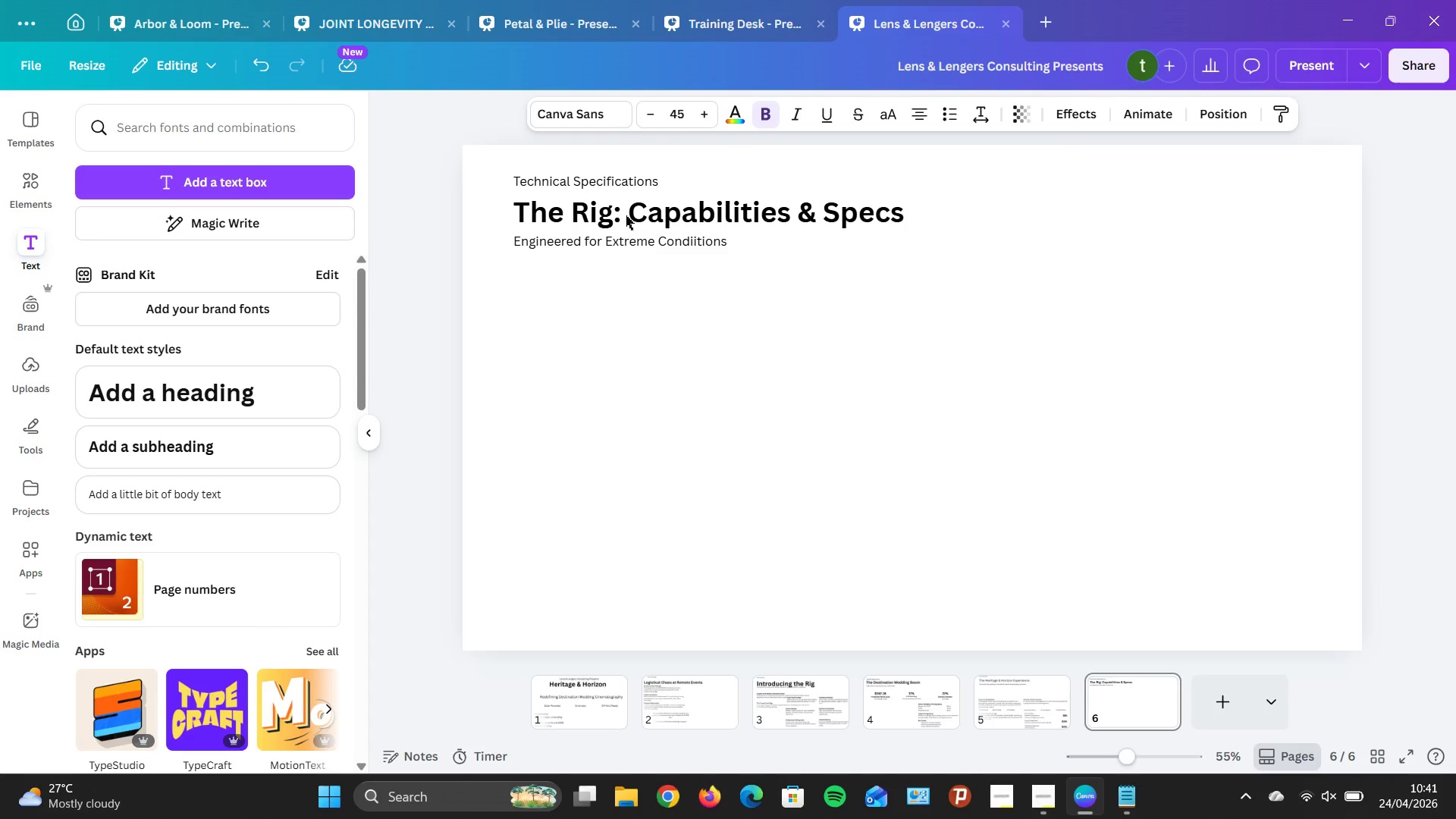 
key(ArrowUp)
 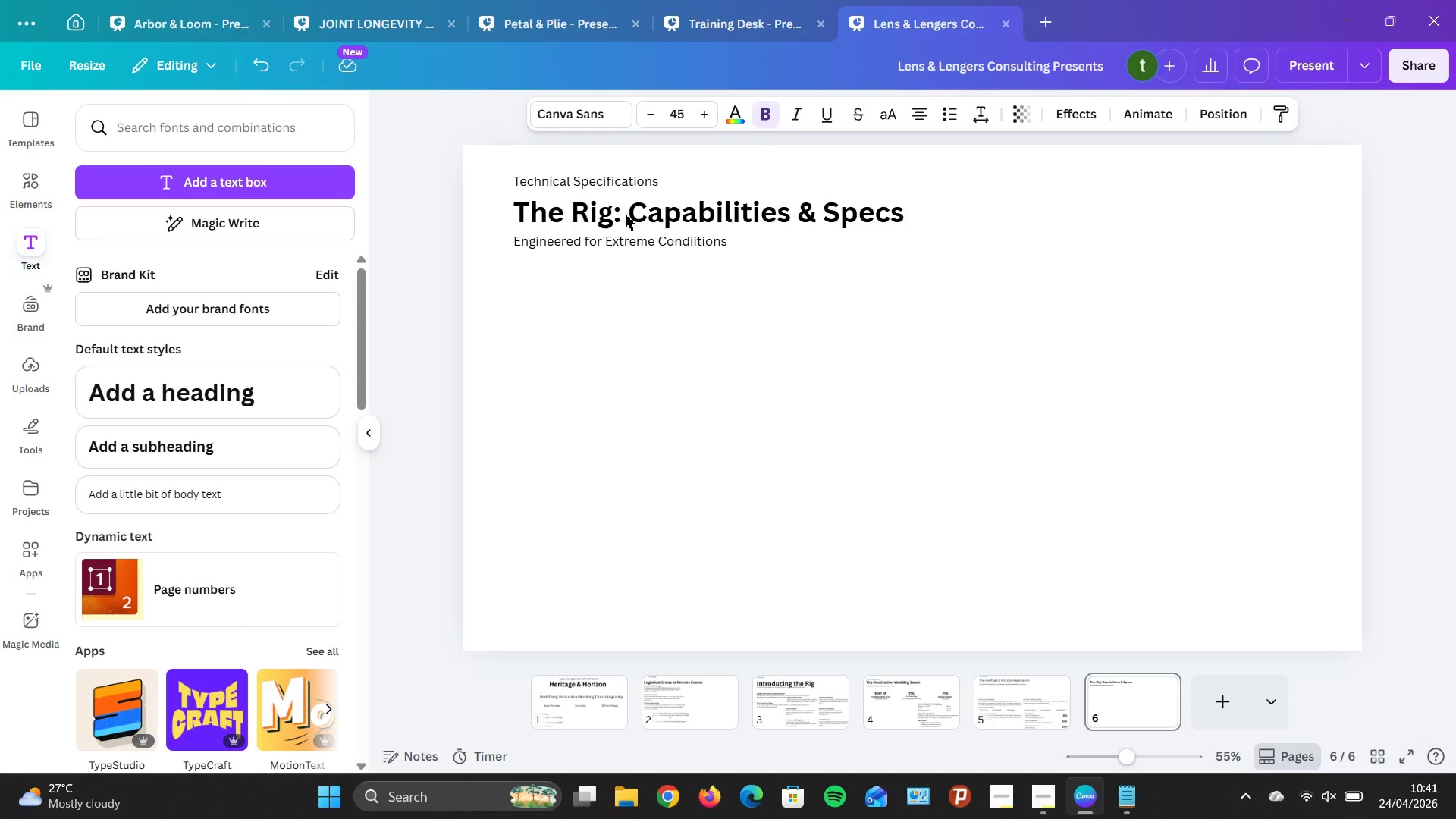 
key(ArrowUp)
 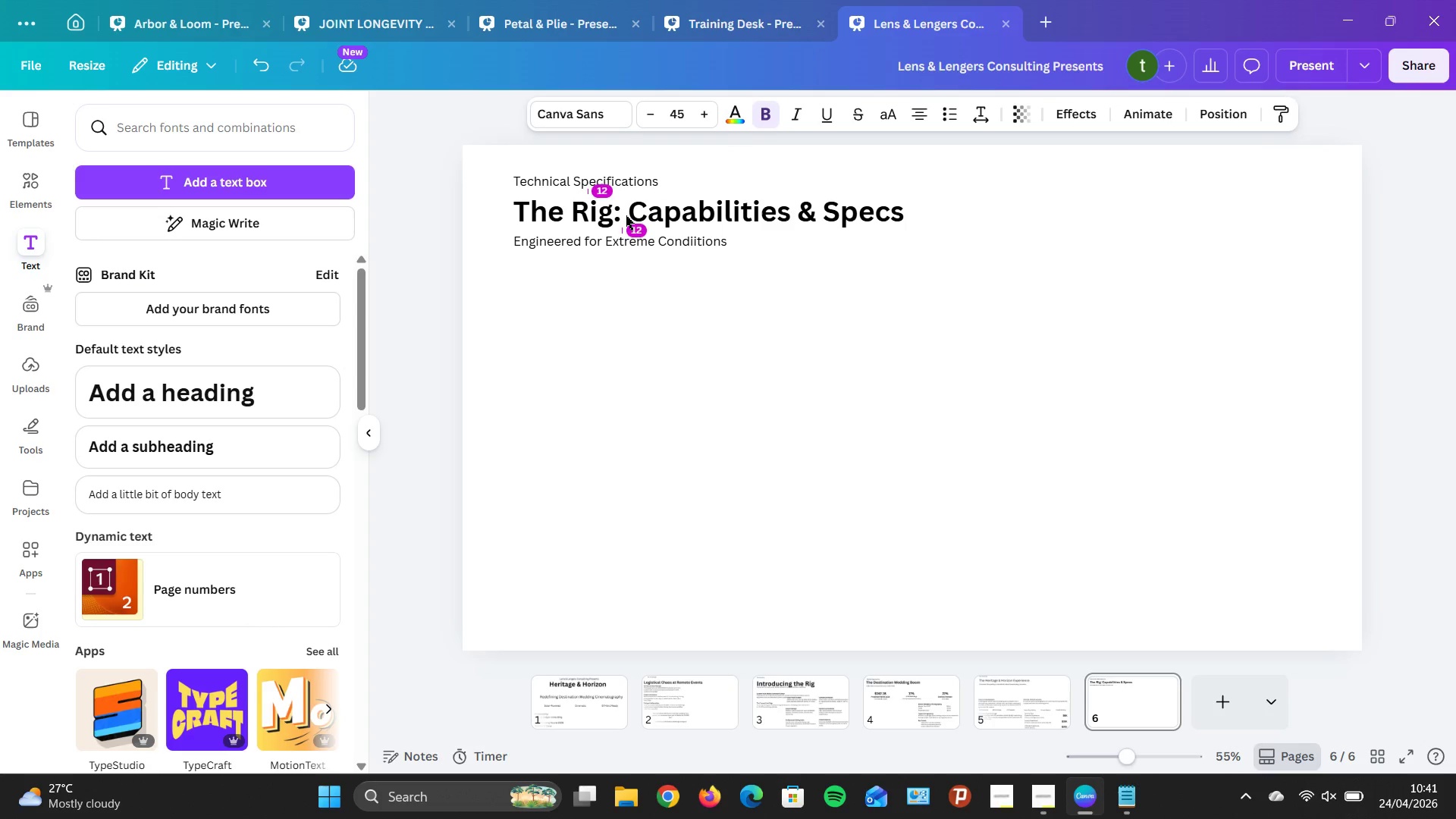 
key(ArrowUp)
 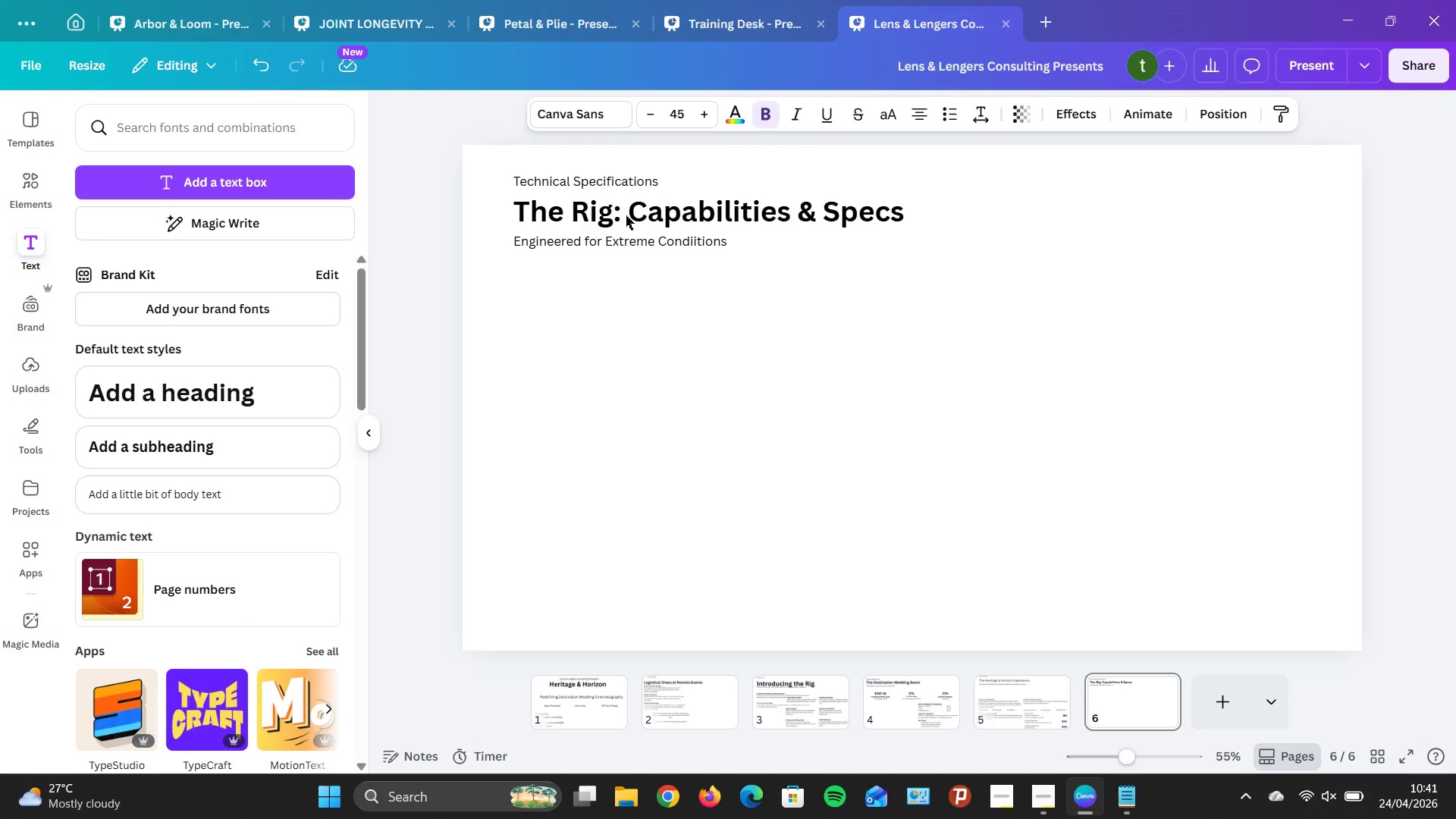 
key(ArrowUp)
 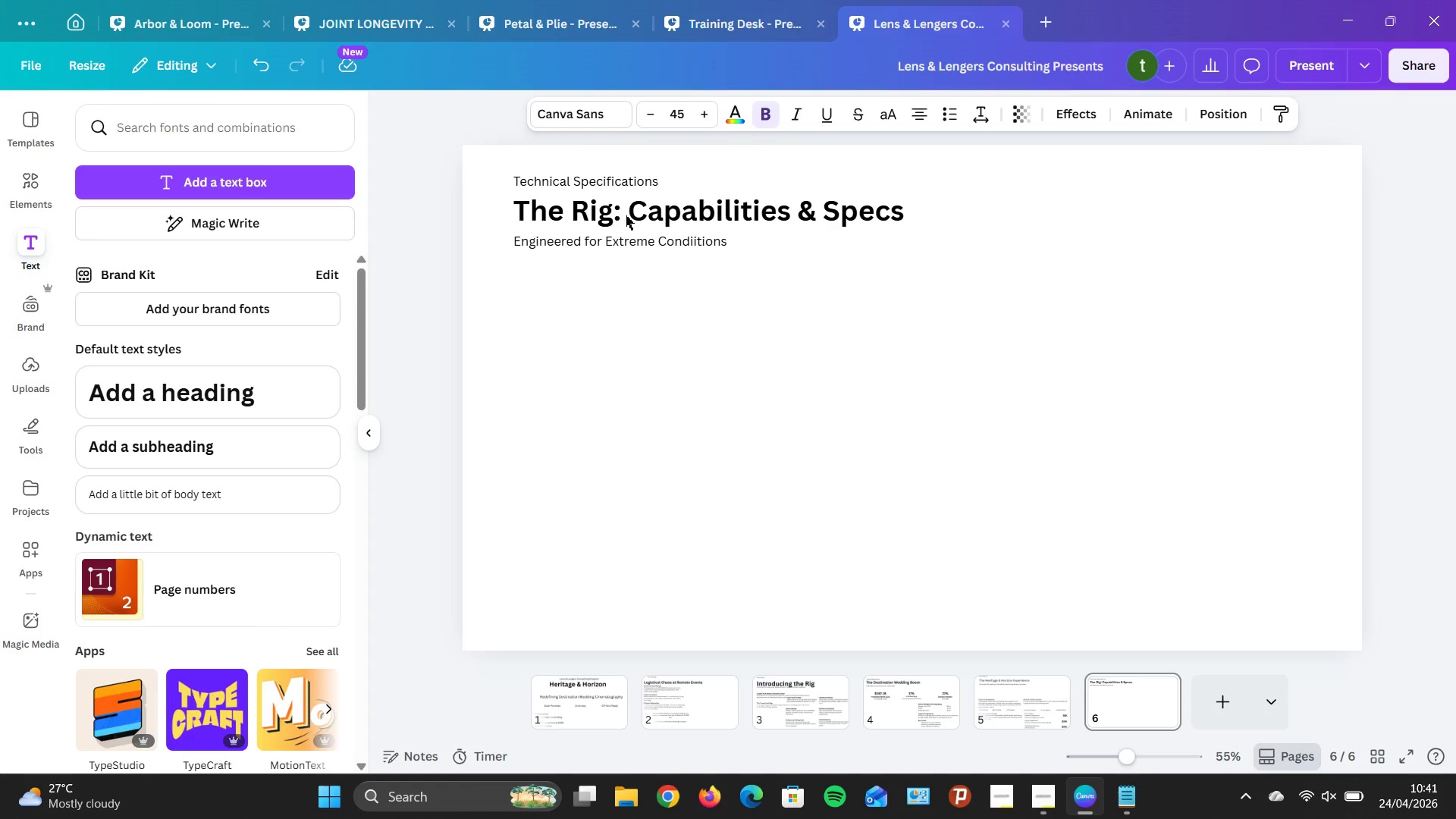 
key(ArrowDown)
 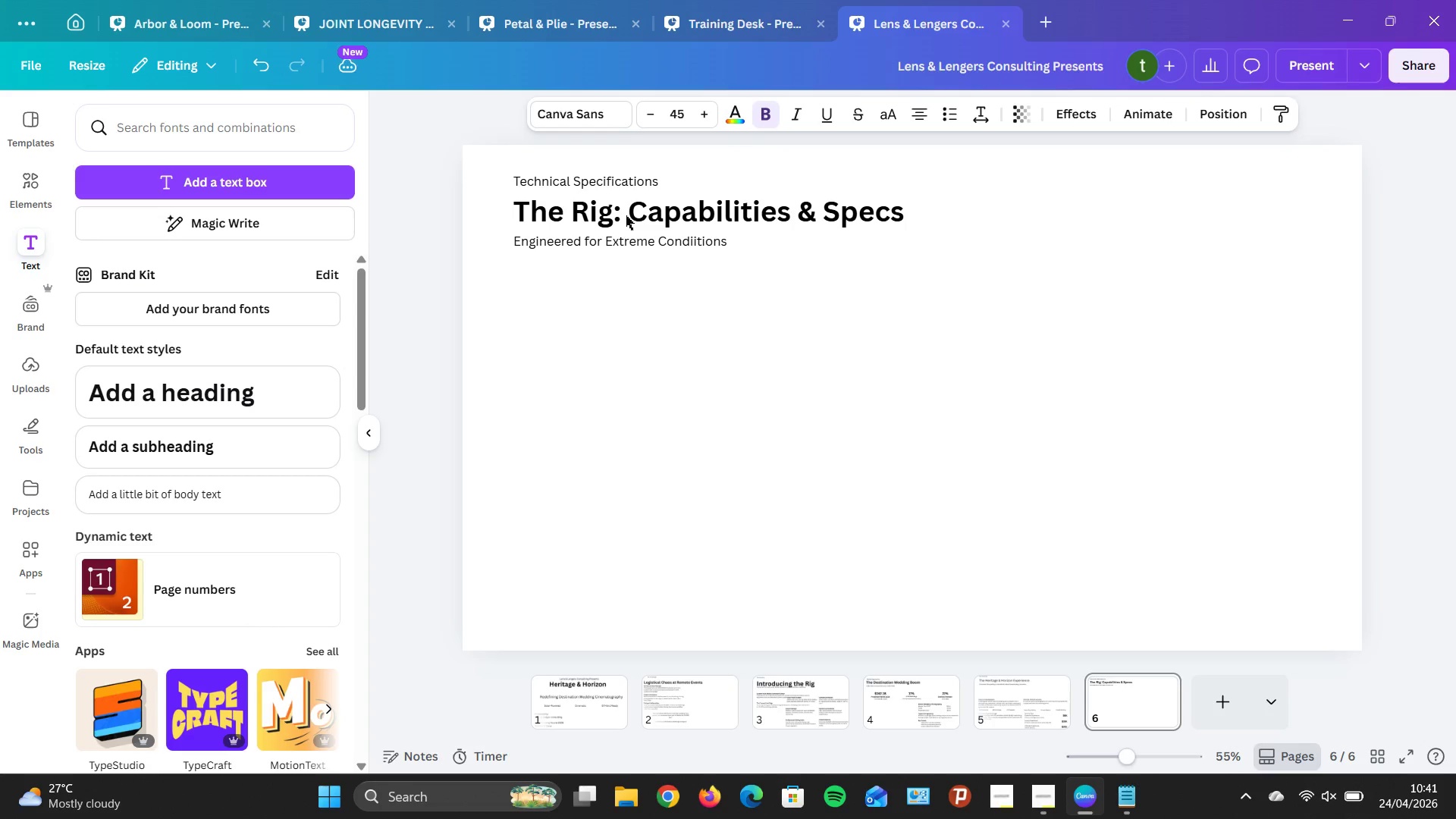 
key(ArrowDown)
 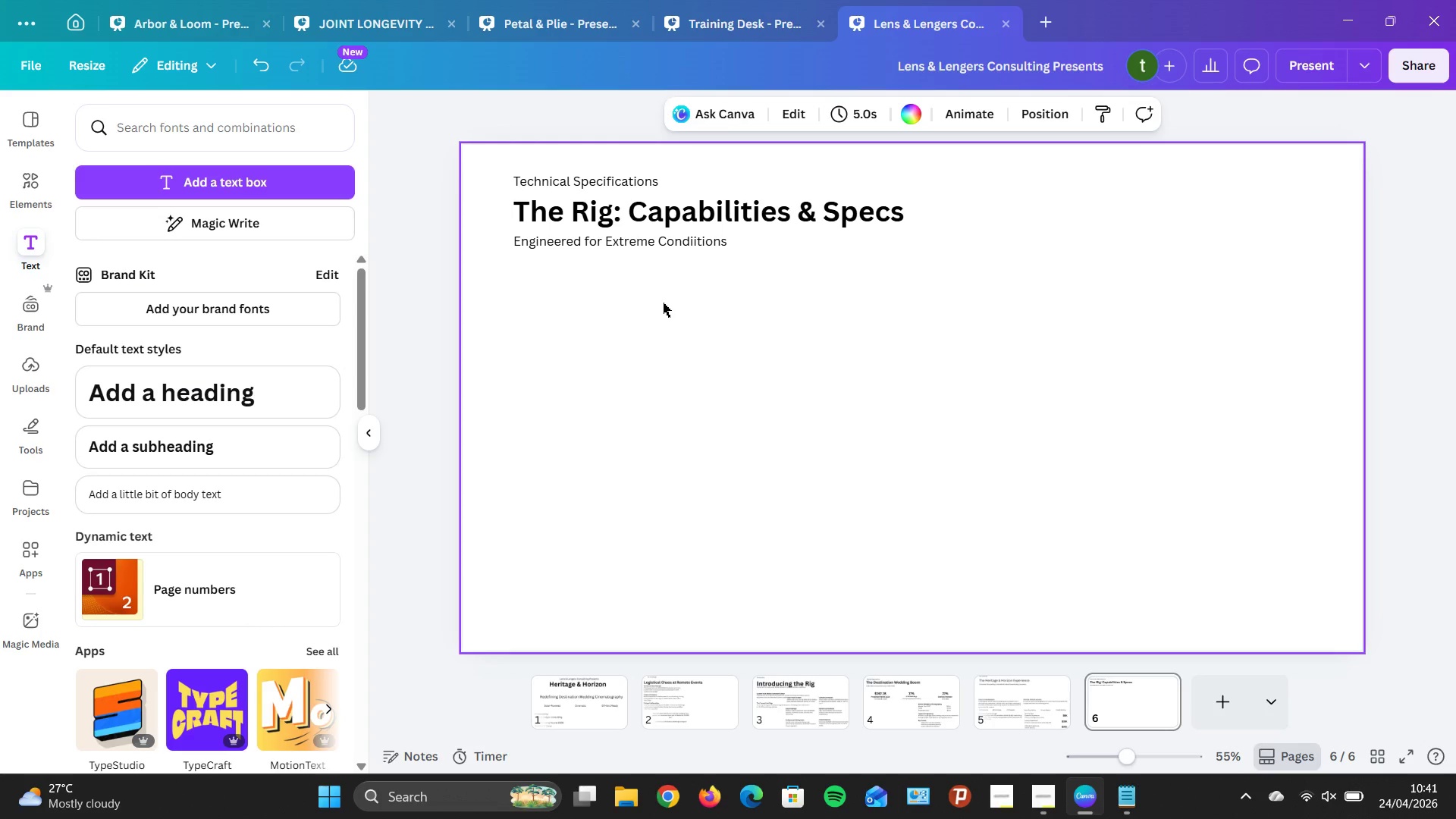 
wait(22.53)
 